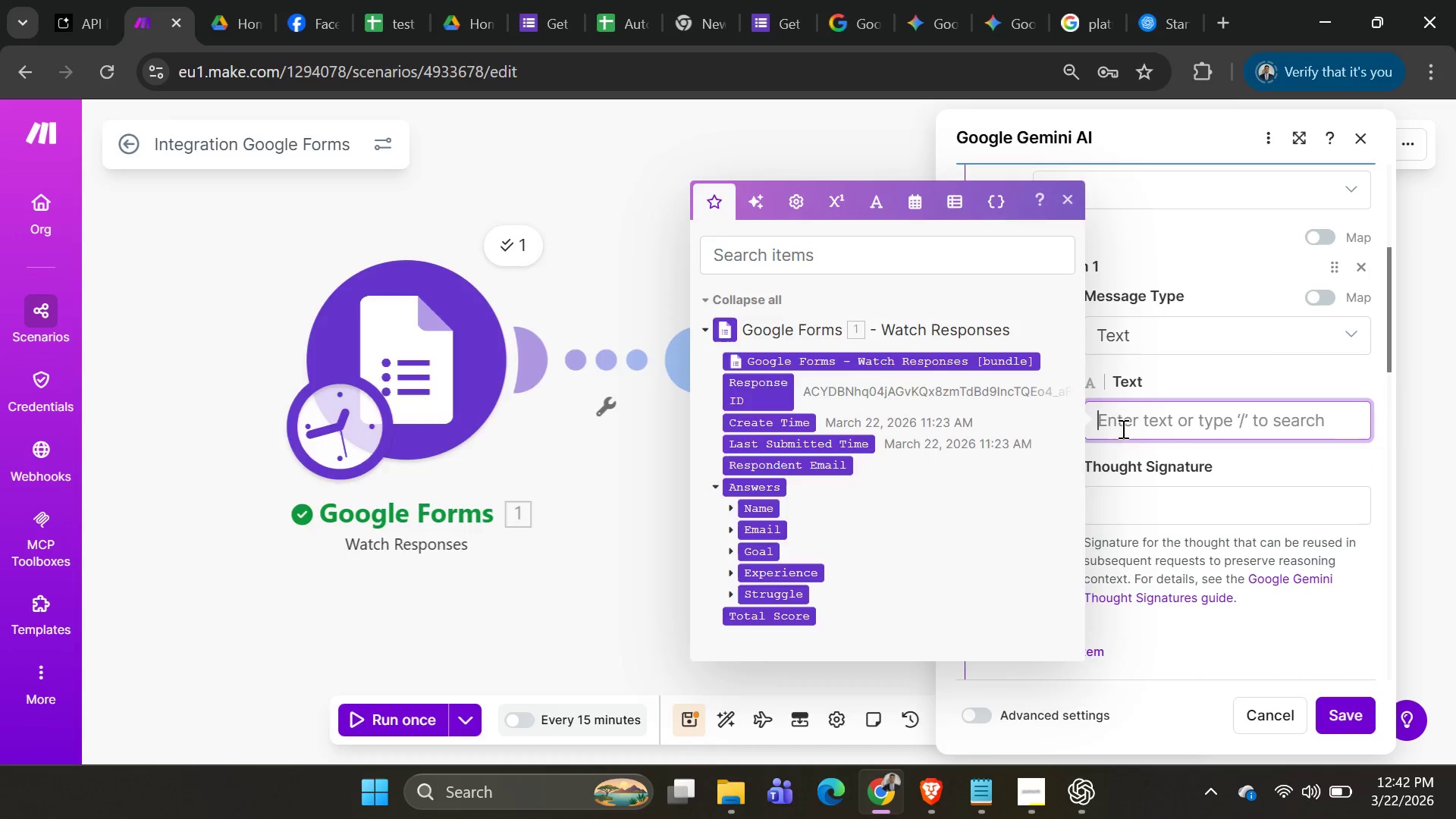 
key(Alt+Tab)
 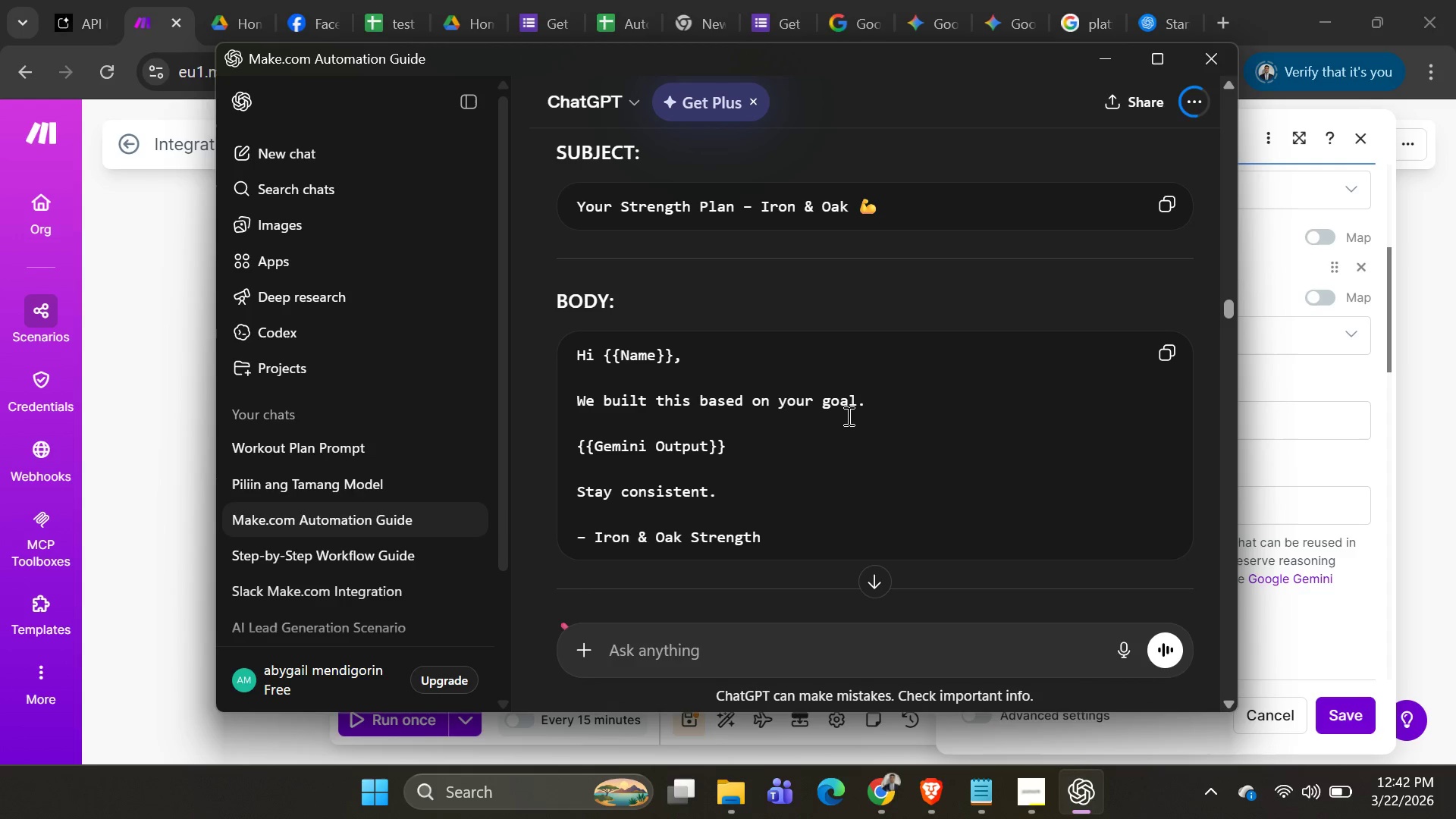 
key(Alt+AltLeft)
 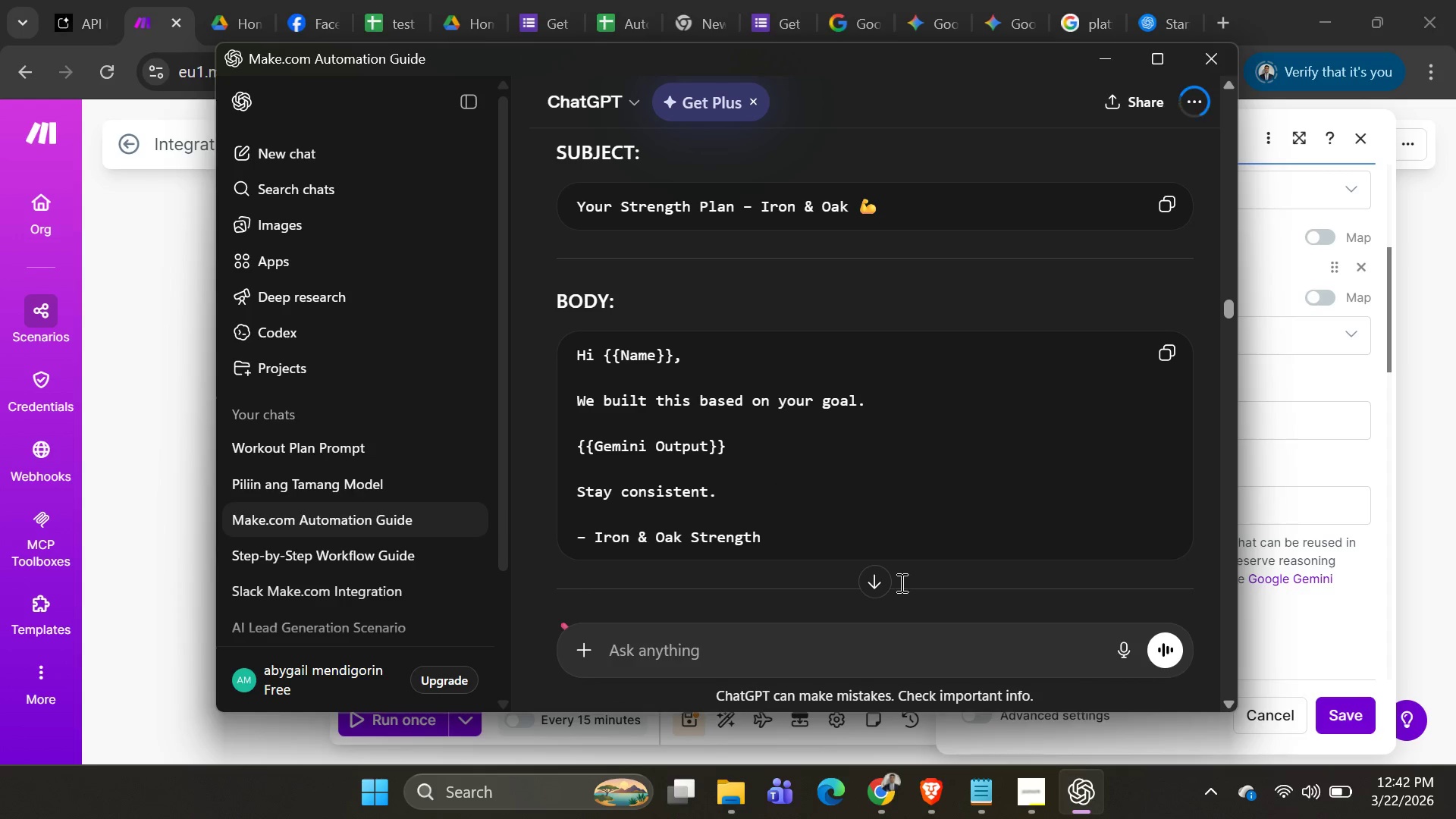 
key(Alt+Tab)
 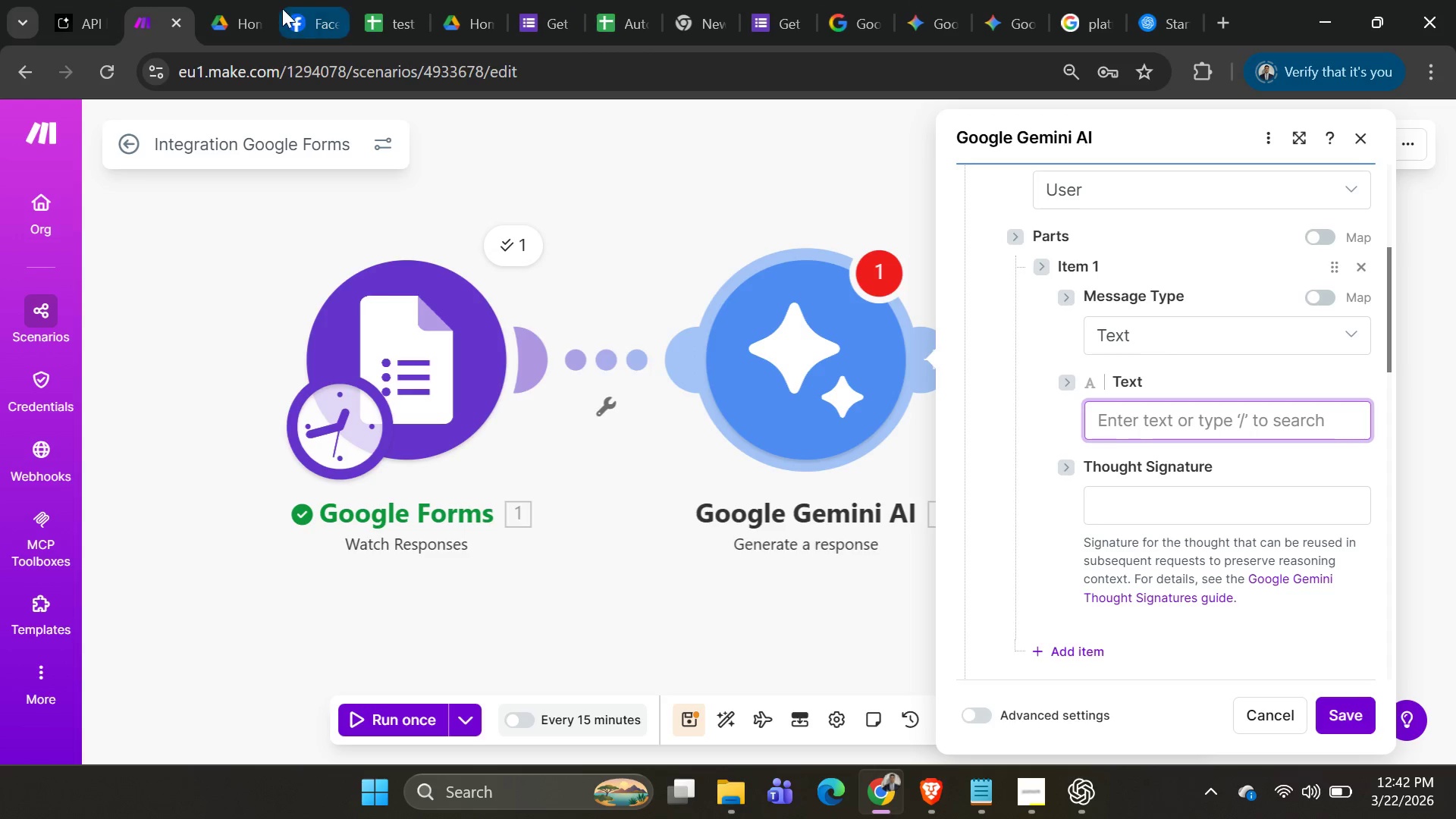 
left_click([287, 17])
 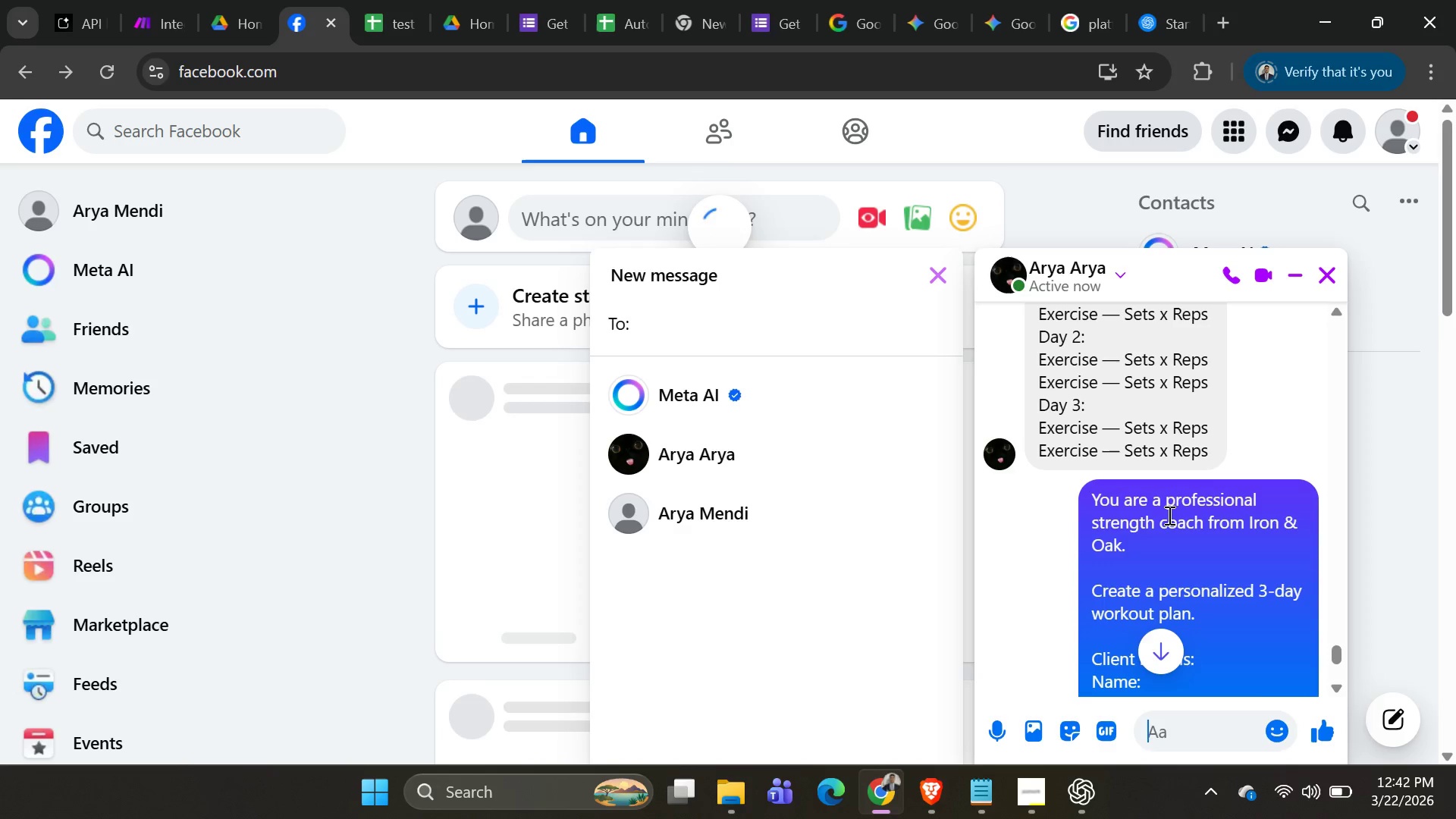 
scroll: coordinate [1170, 520], scroll_direction: down, amount: 4.0
 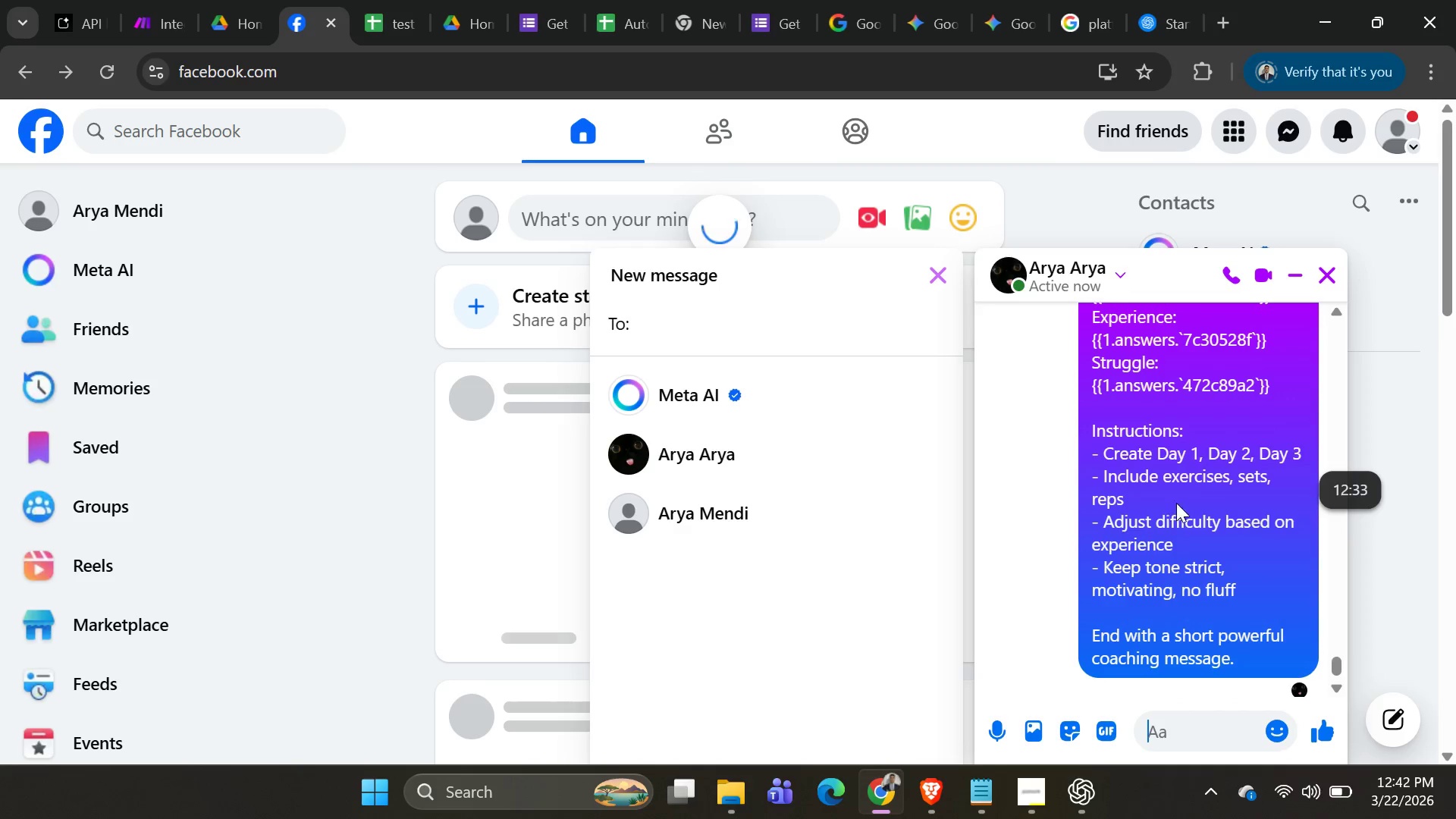 
scroll: coordinate [1184, 473], scroll_direction: up, amount: 16.0
 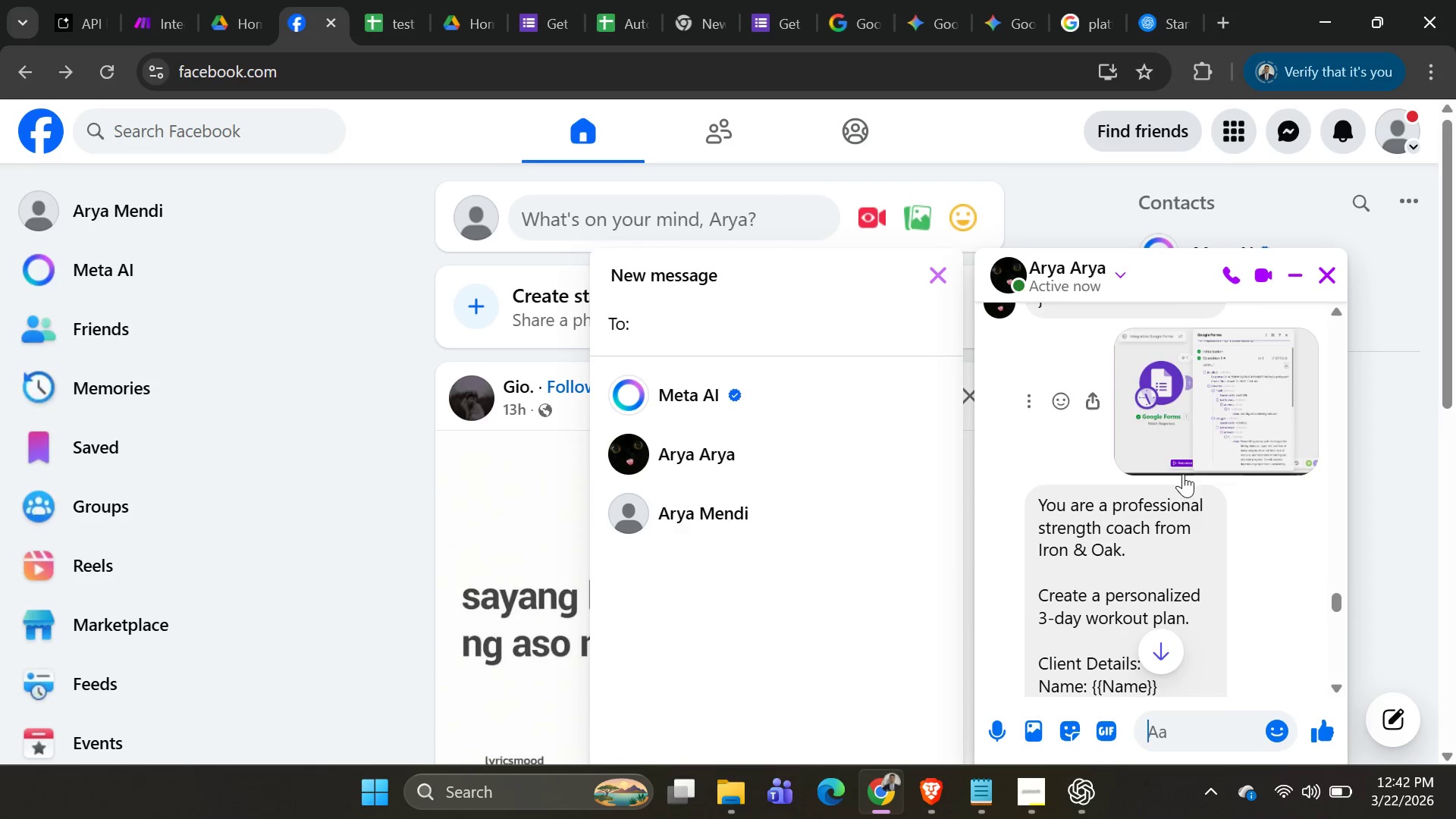 
scroll: coordinate [1181, 474], scroll_direction: down, amount: 2.0
 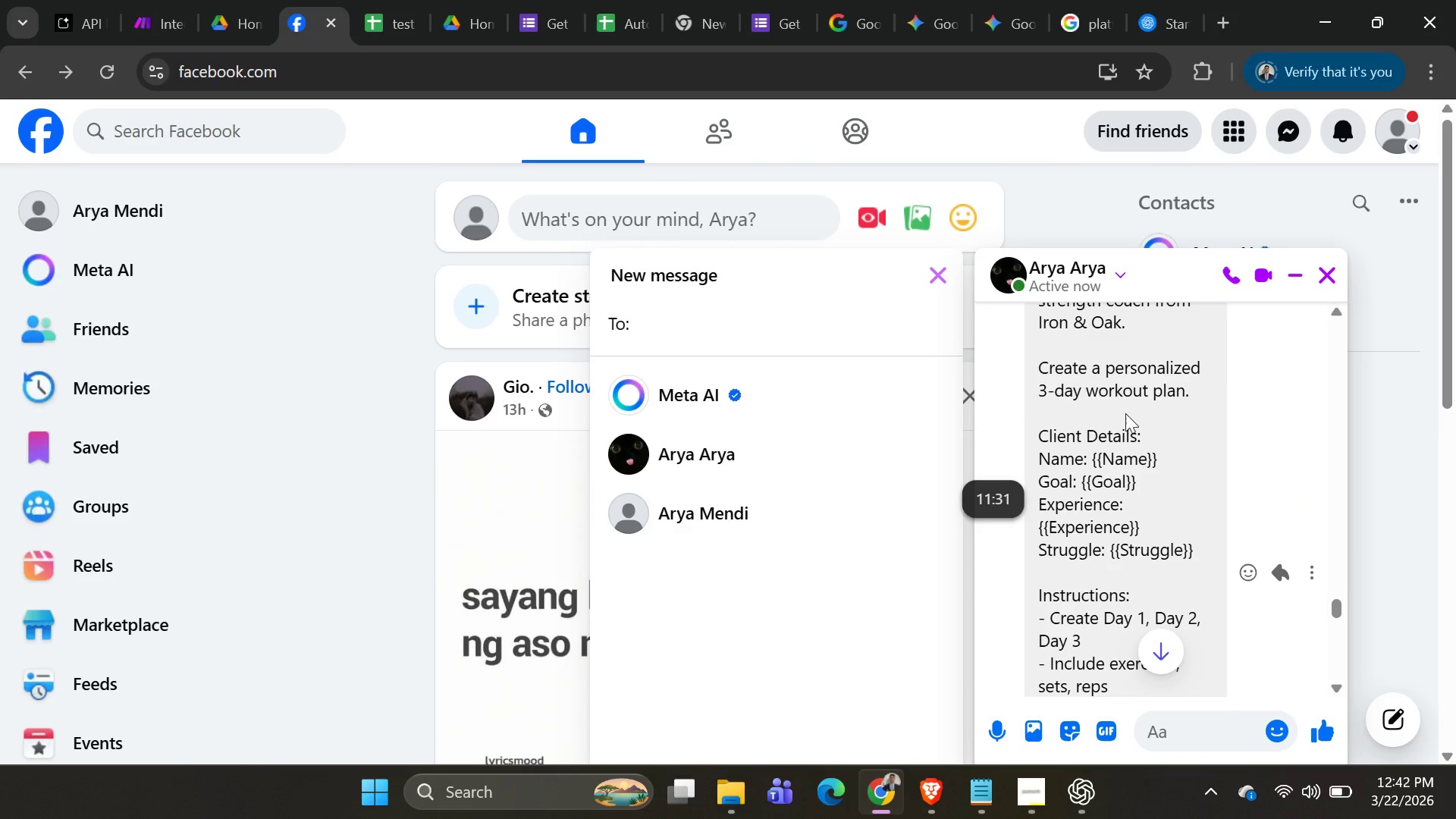 
scroll: coordinate [1112, 406], scroll_direction: up, amount: 1.0
 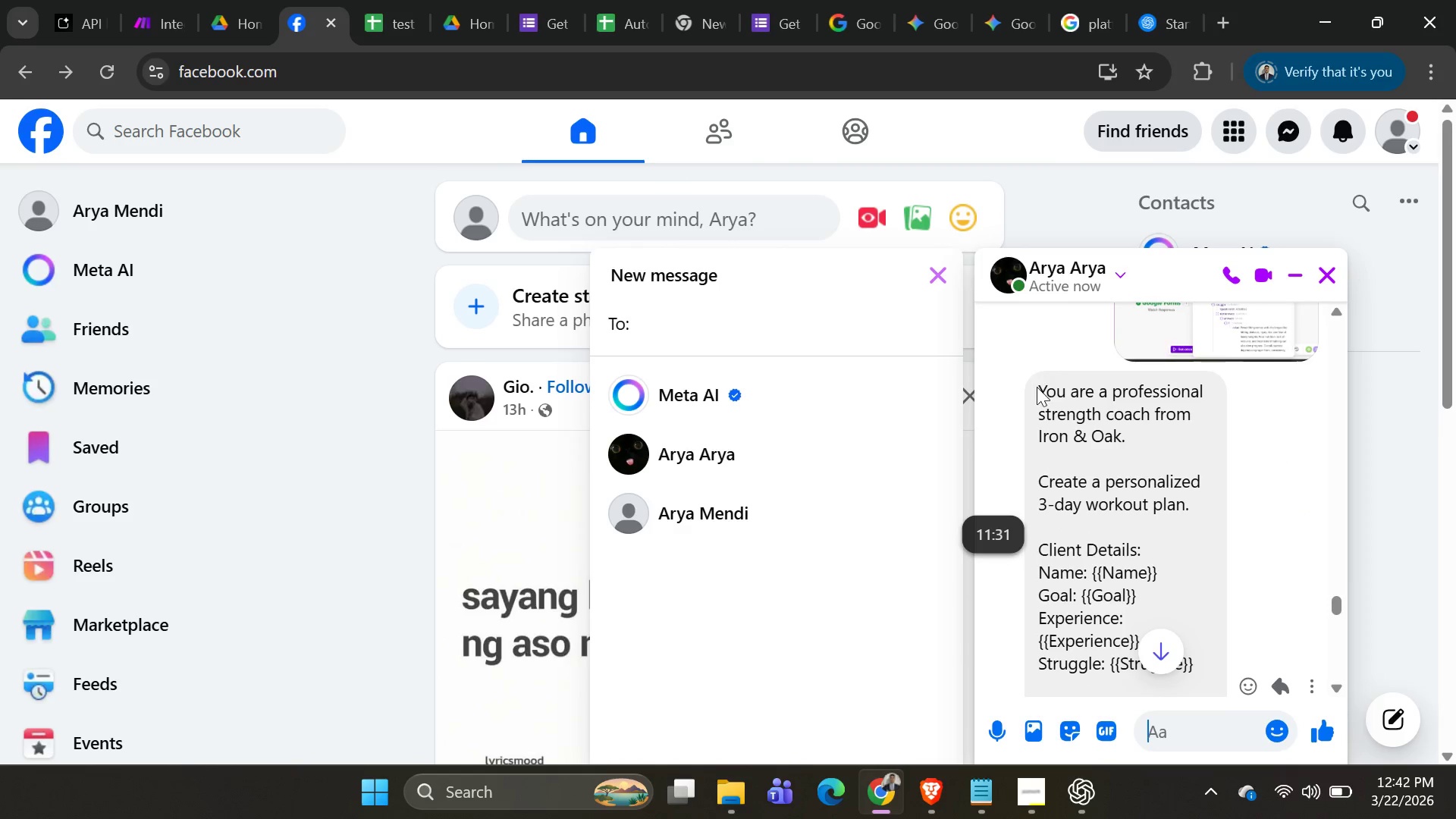 
left_click_drag(start_coordinate=[1037, 387], to_coordinate=[1141, 527])
 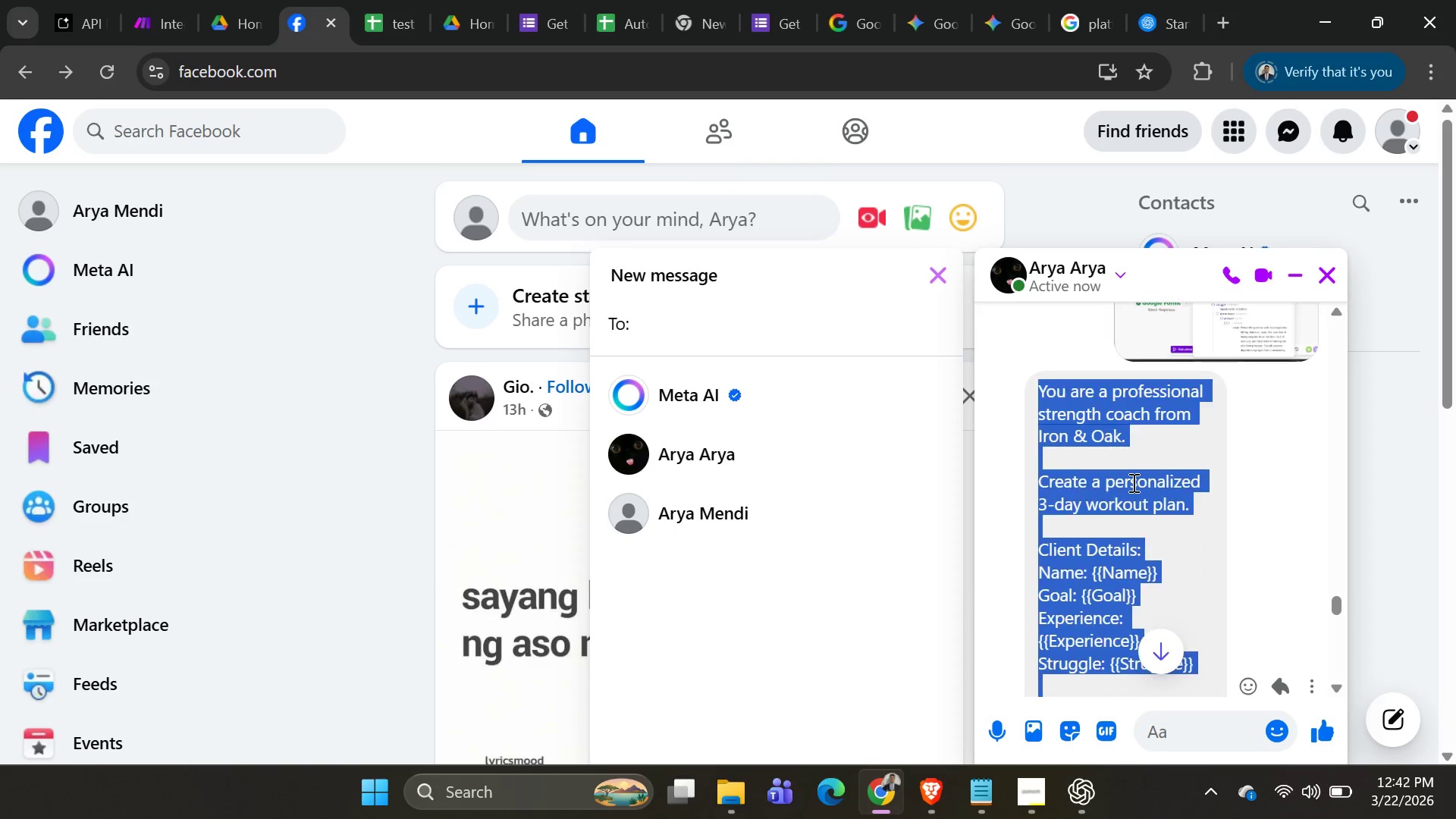 
scroll: coordinate [1069, 482], scroll_direction: down, amount: 4.0
 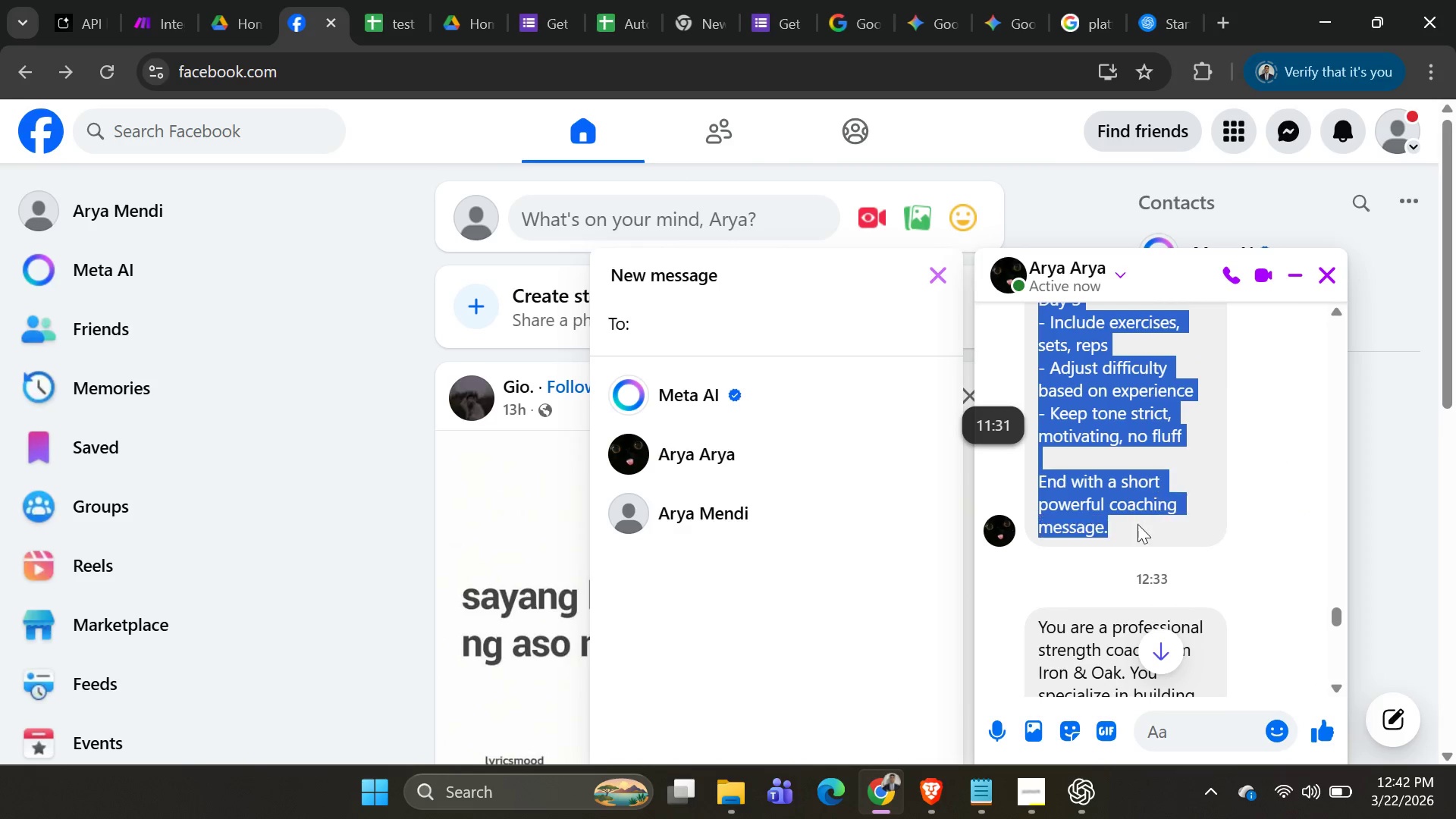 
key(Control+C)
 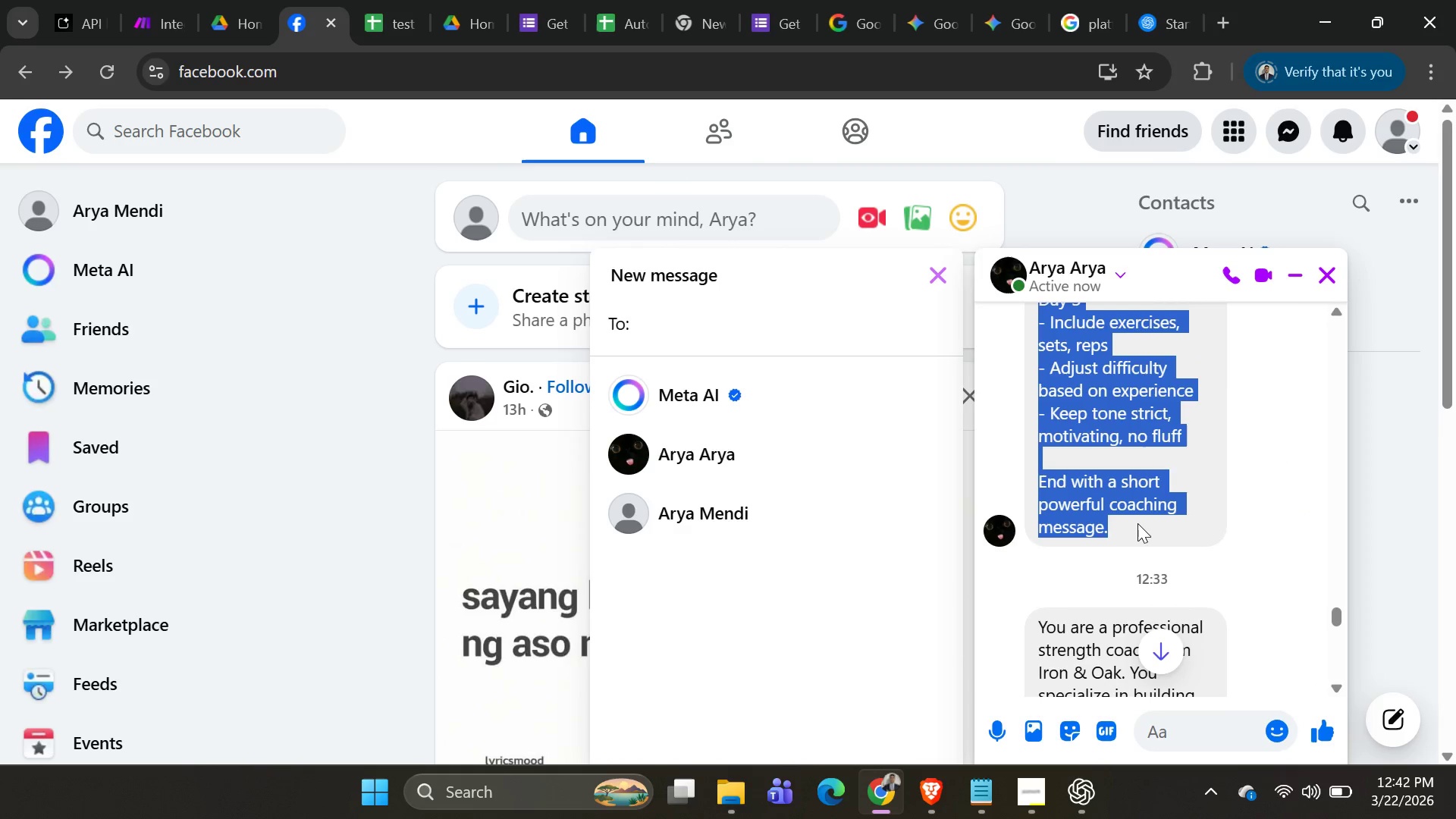 
key(Control+C)
 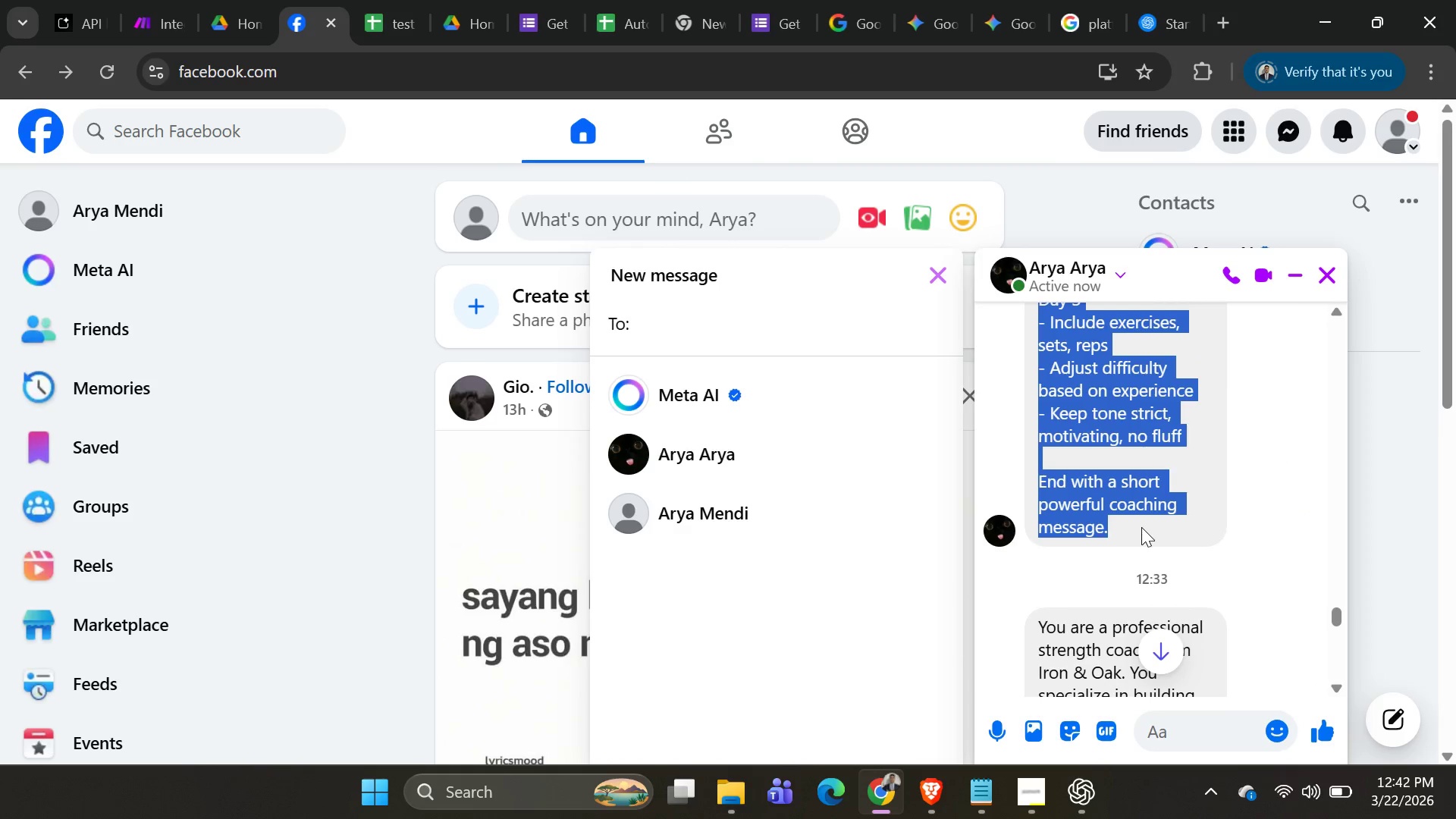 
key(Control+C)
 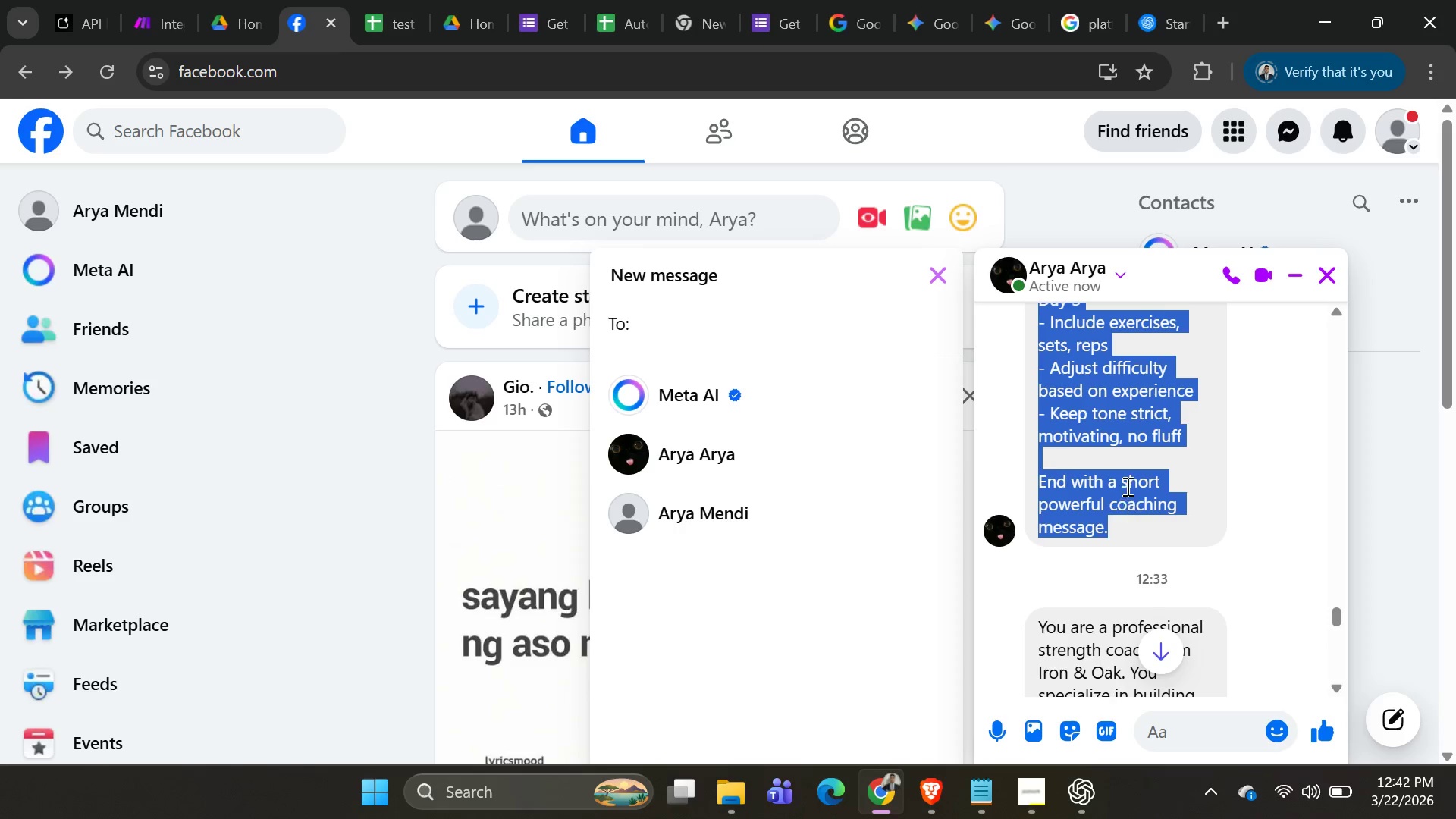 
scroll: coordinate [1129, 483], scroll_direction: up, amount: 4.0
 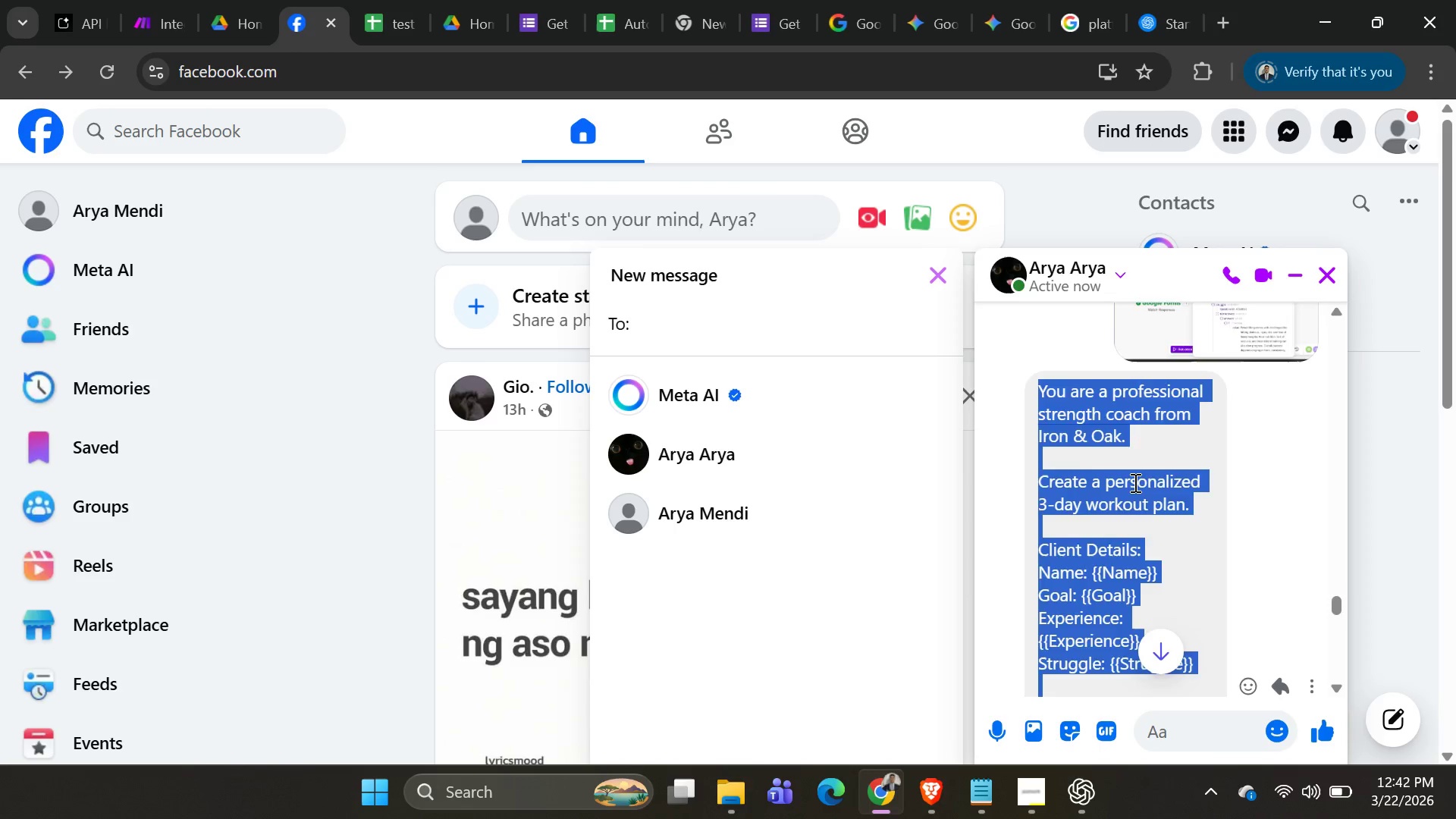 
scroll: coordinate [1134, 483], scroll_direction: down, amount: 8.0
 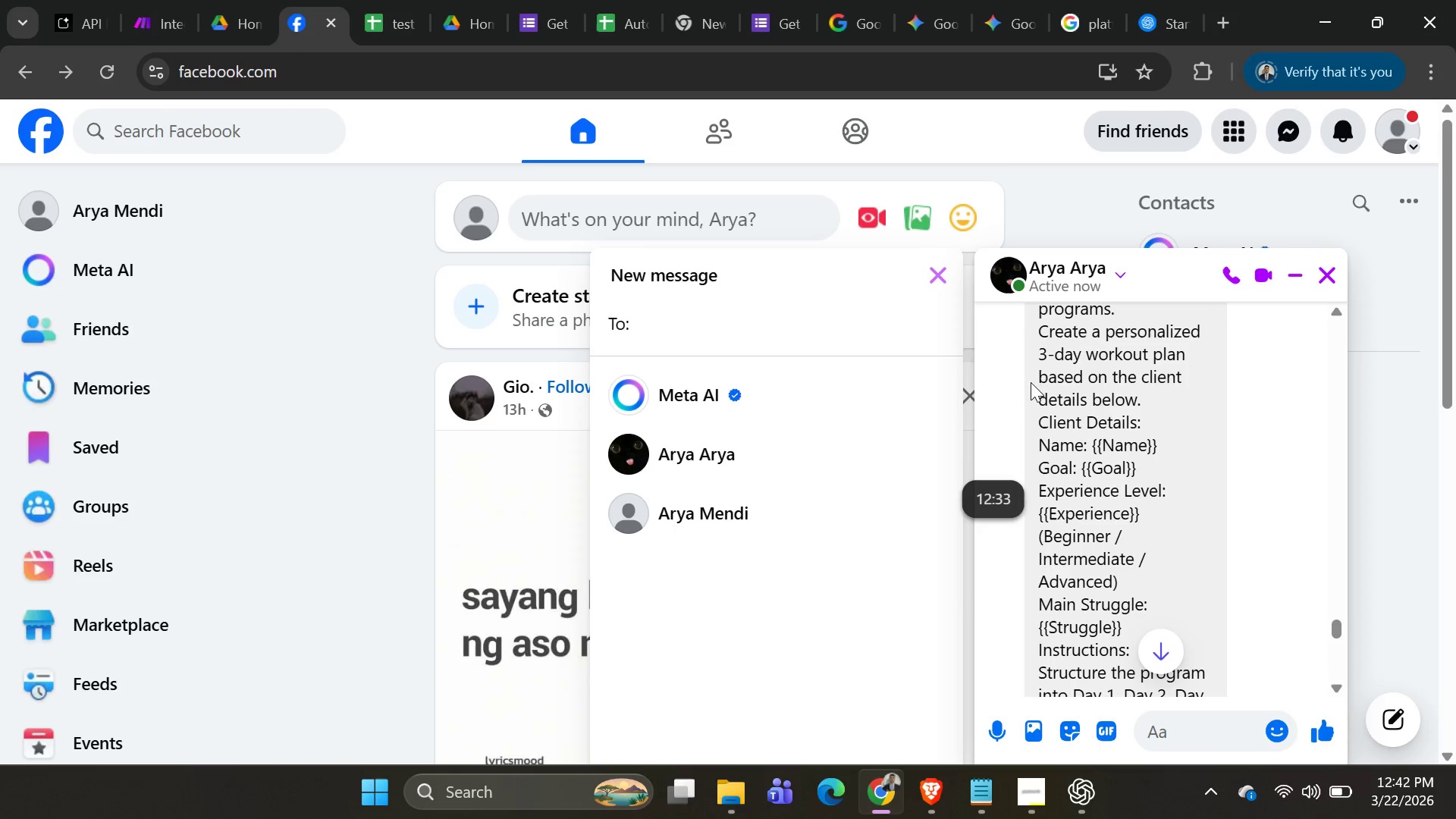 
key(Alt+AltLeft)
 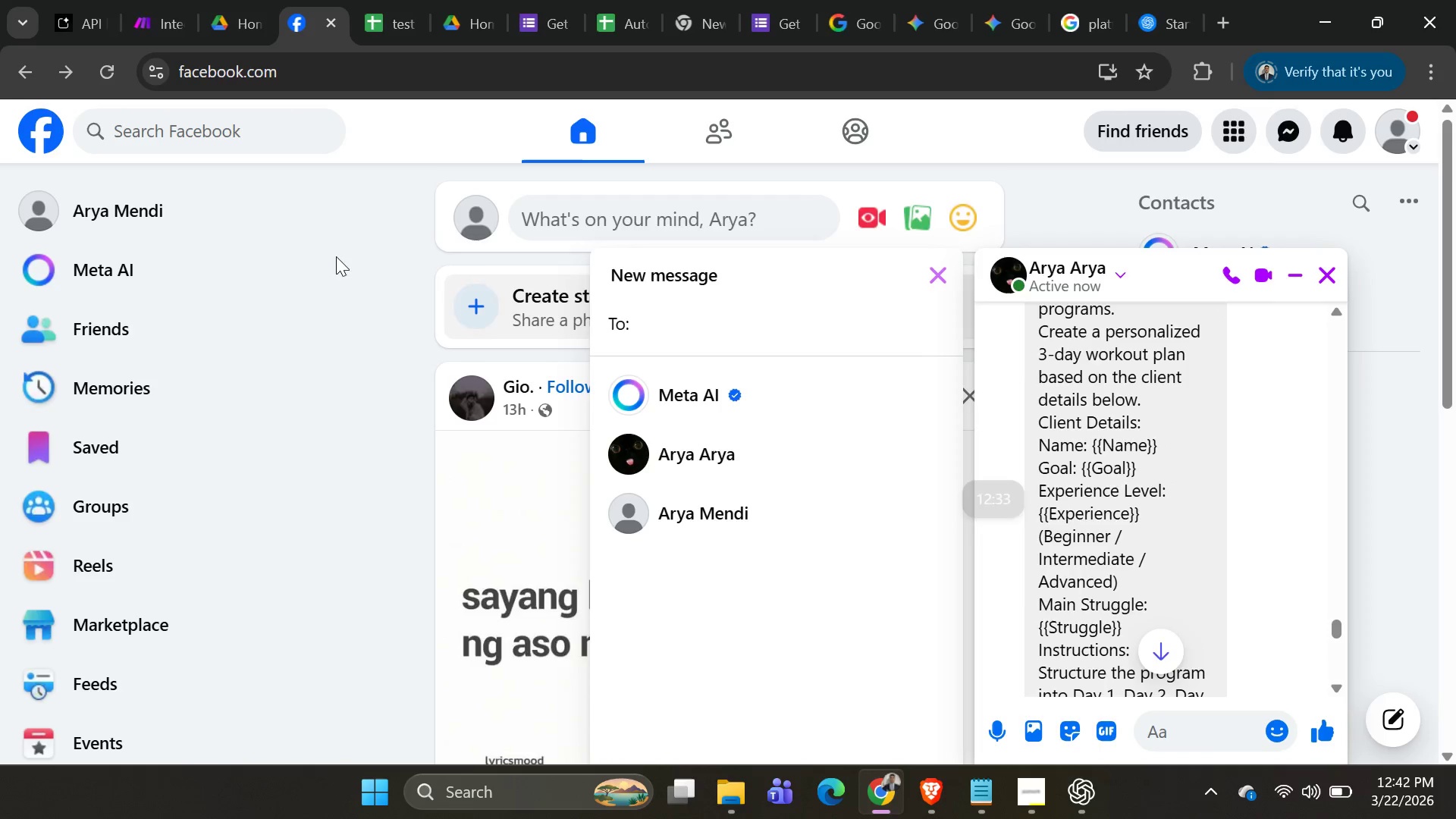 
key(Alt+Tab)
 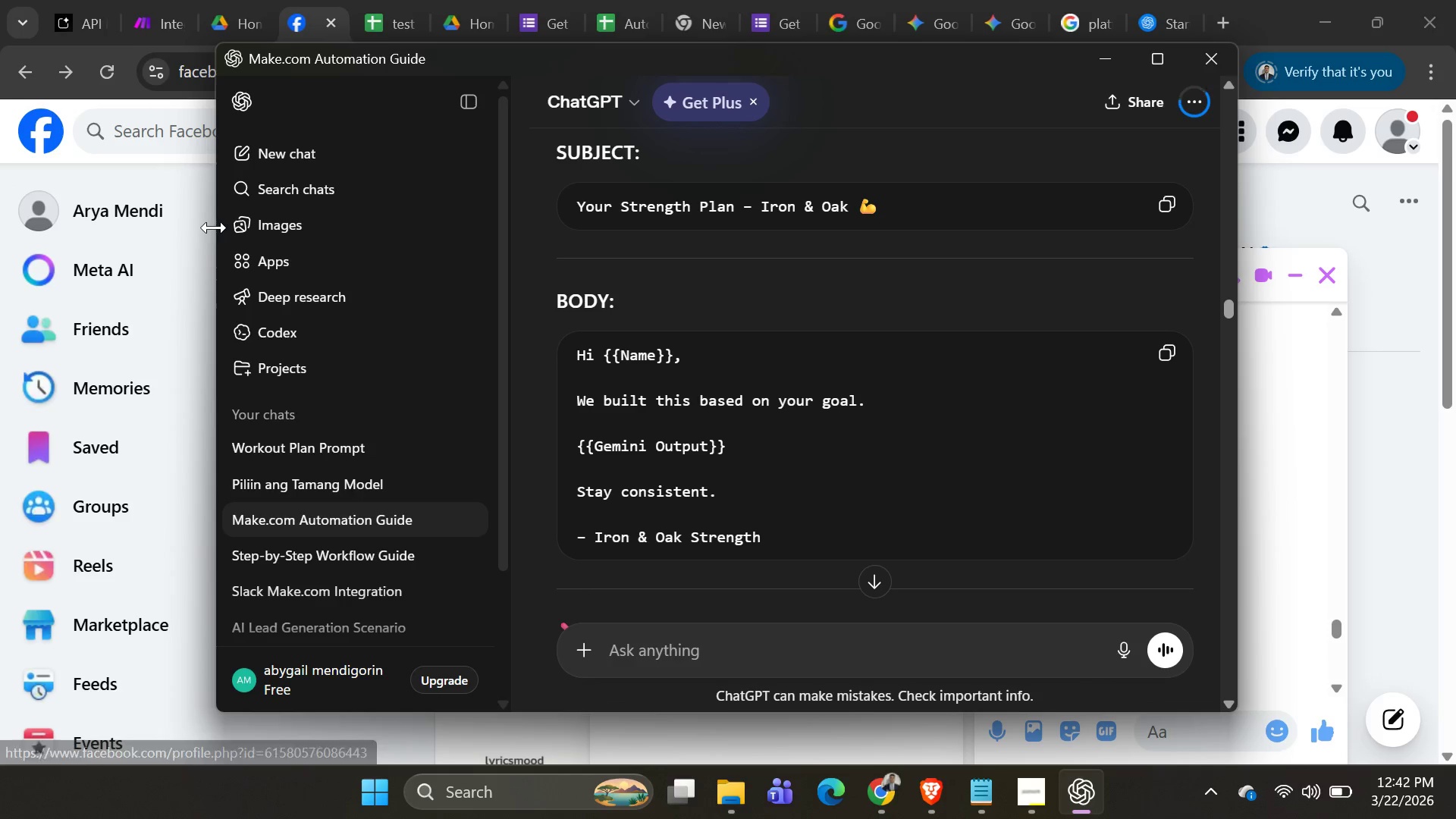 
wait(5.42)
 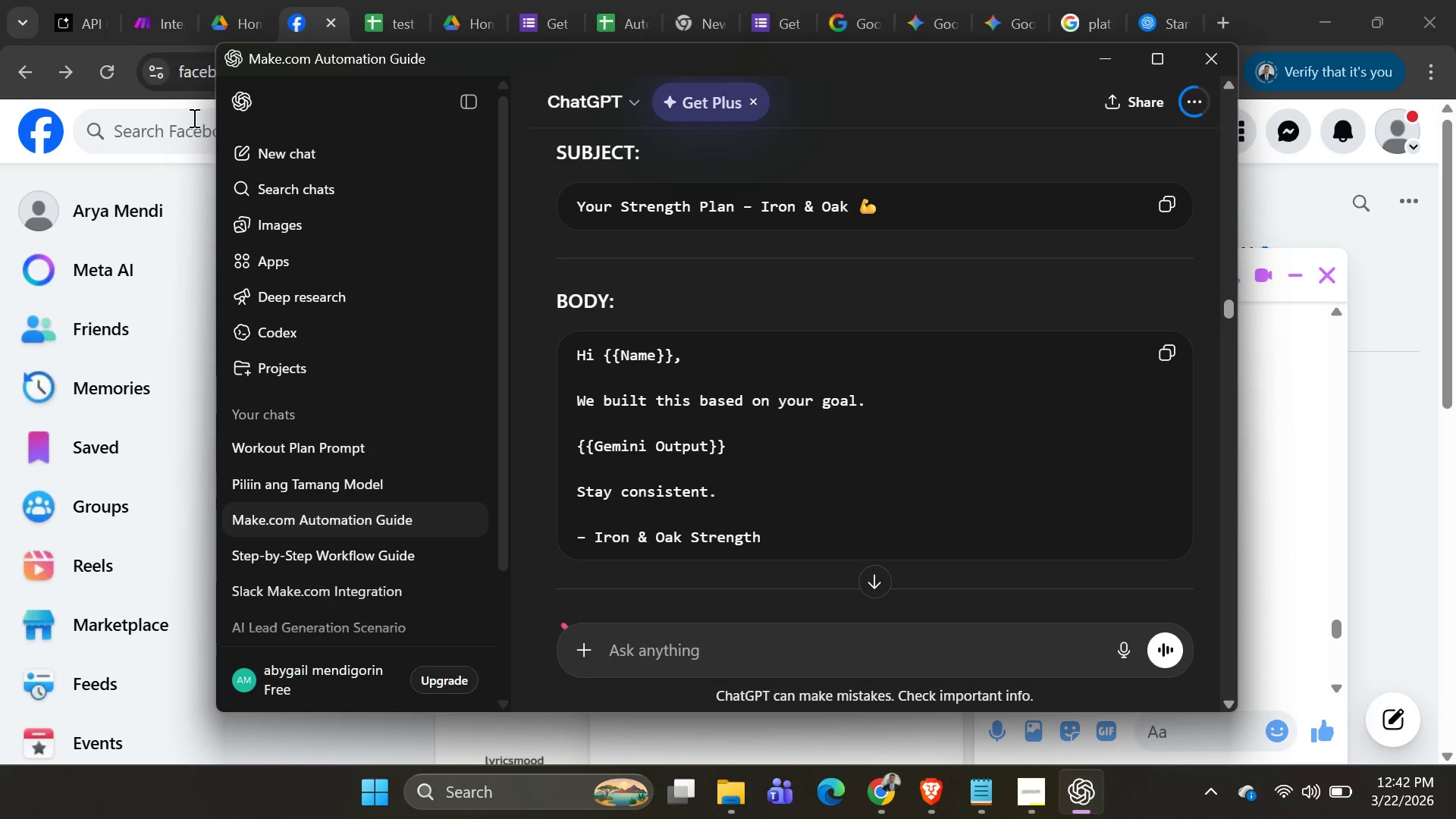 
left_click([149, 23])
 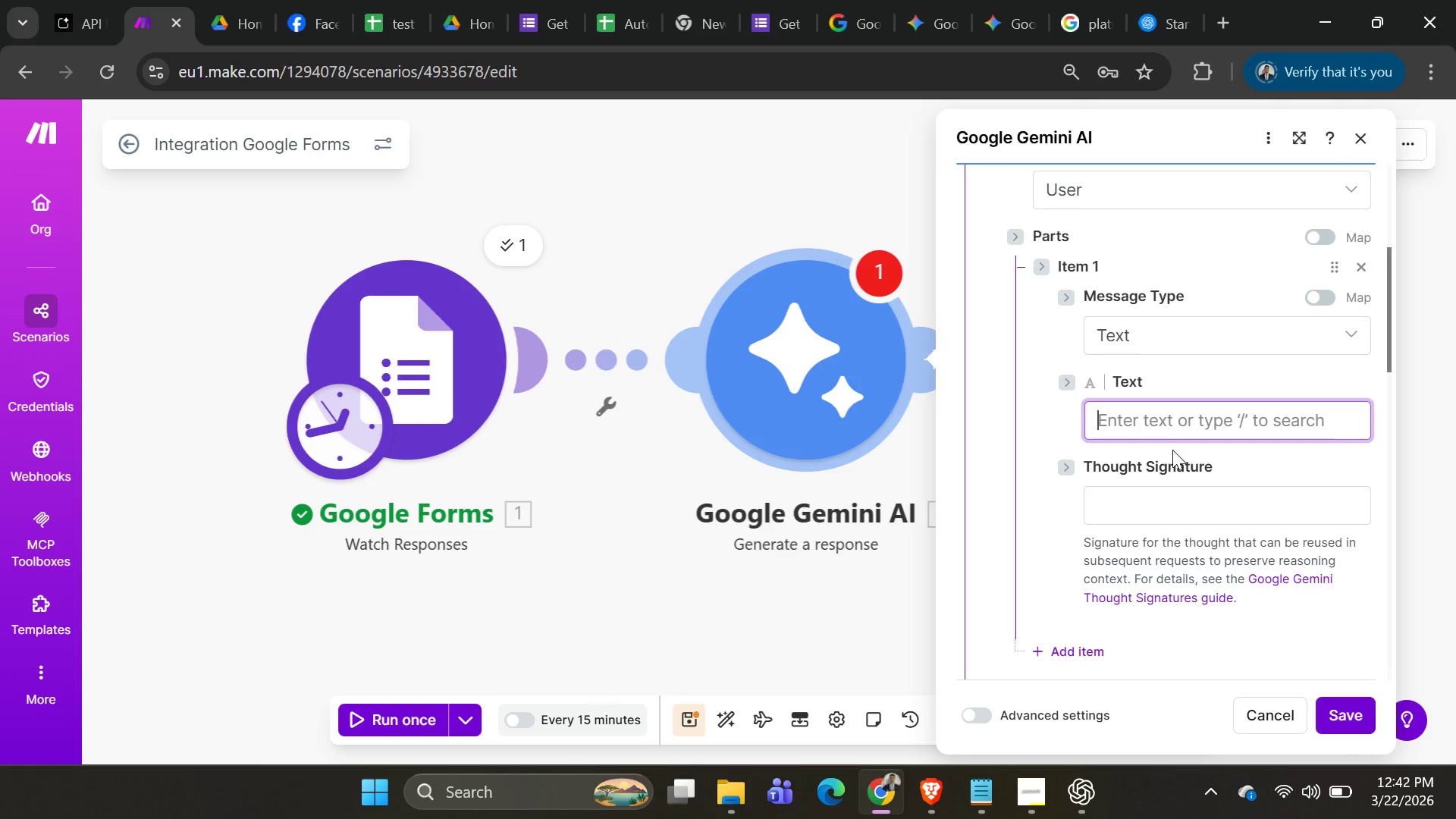 
key(Control+V)
 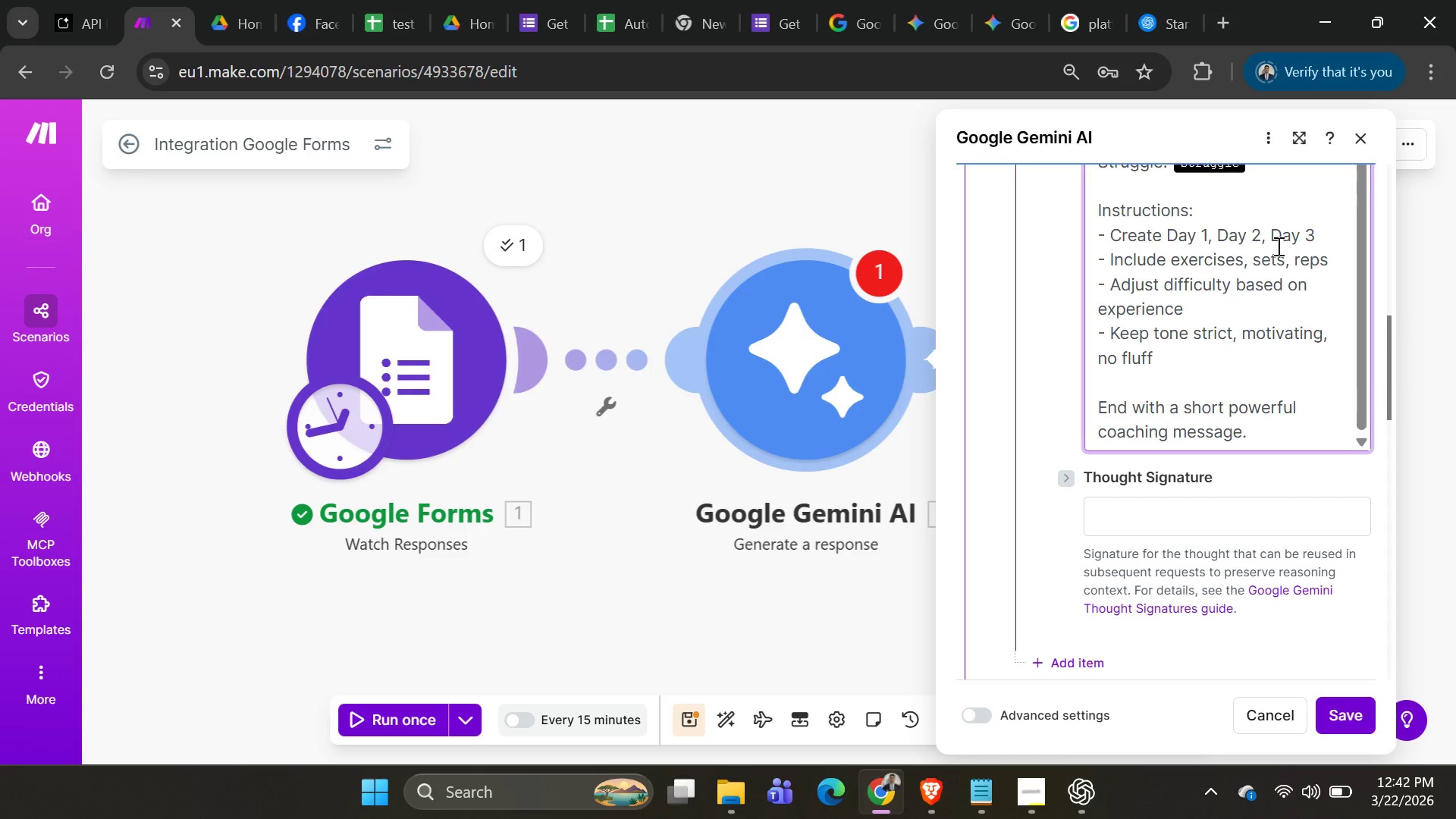 
scroll: coordinate [1256, 246], scroll_direction: up, amount: 2.0
 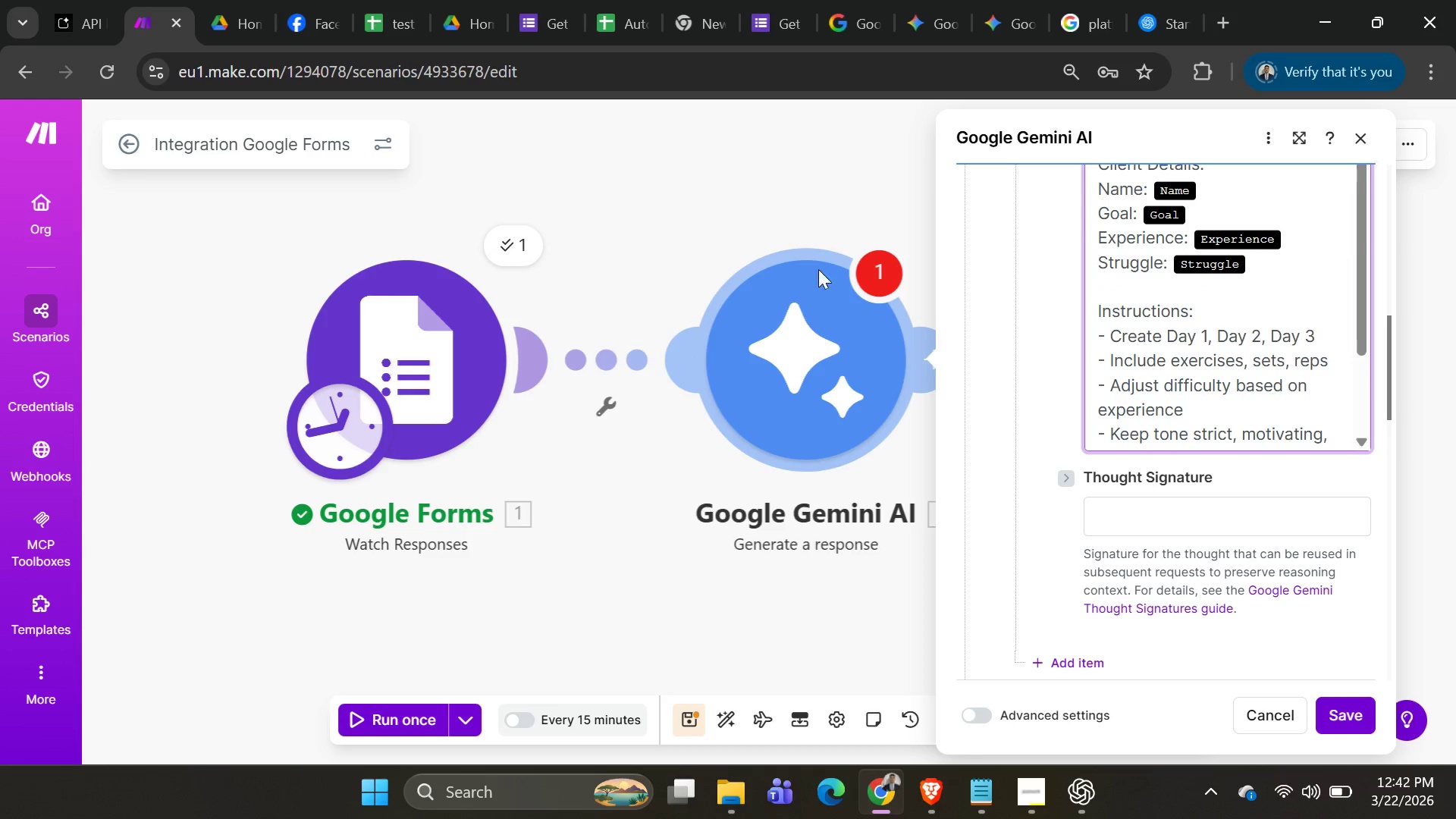 
scroll: coordinate [645, 287], scroll_direction: down, amount: 8.0
 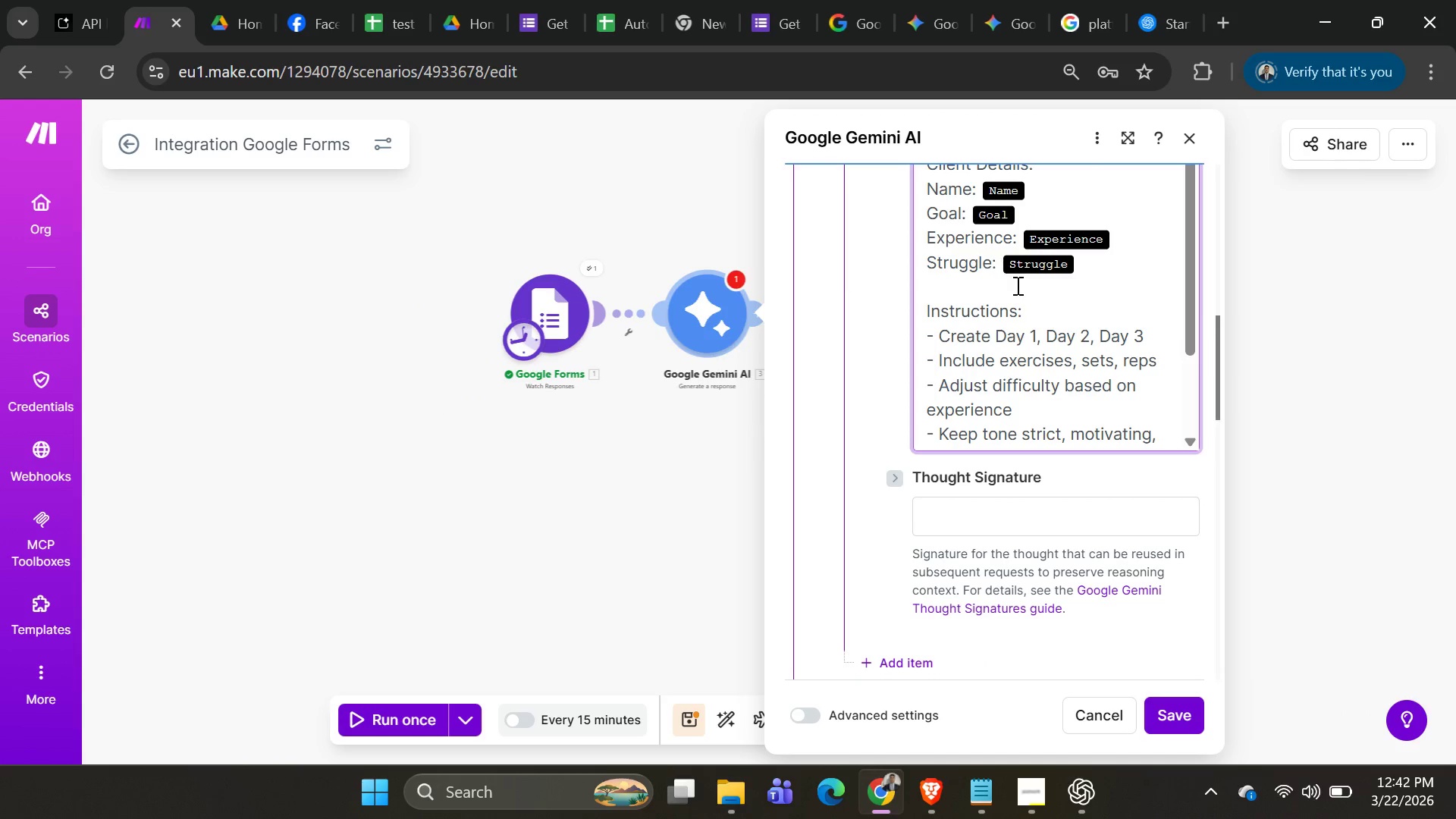 
scroll: coordinate [1059, 334], scroll_direction: up, amount: 3.0
 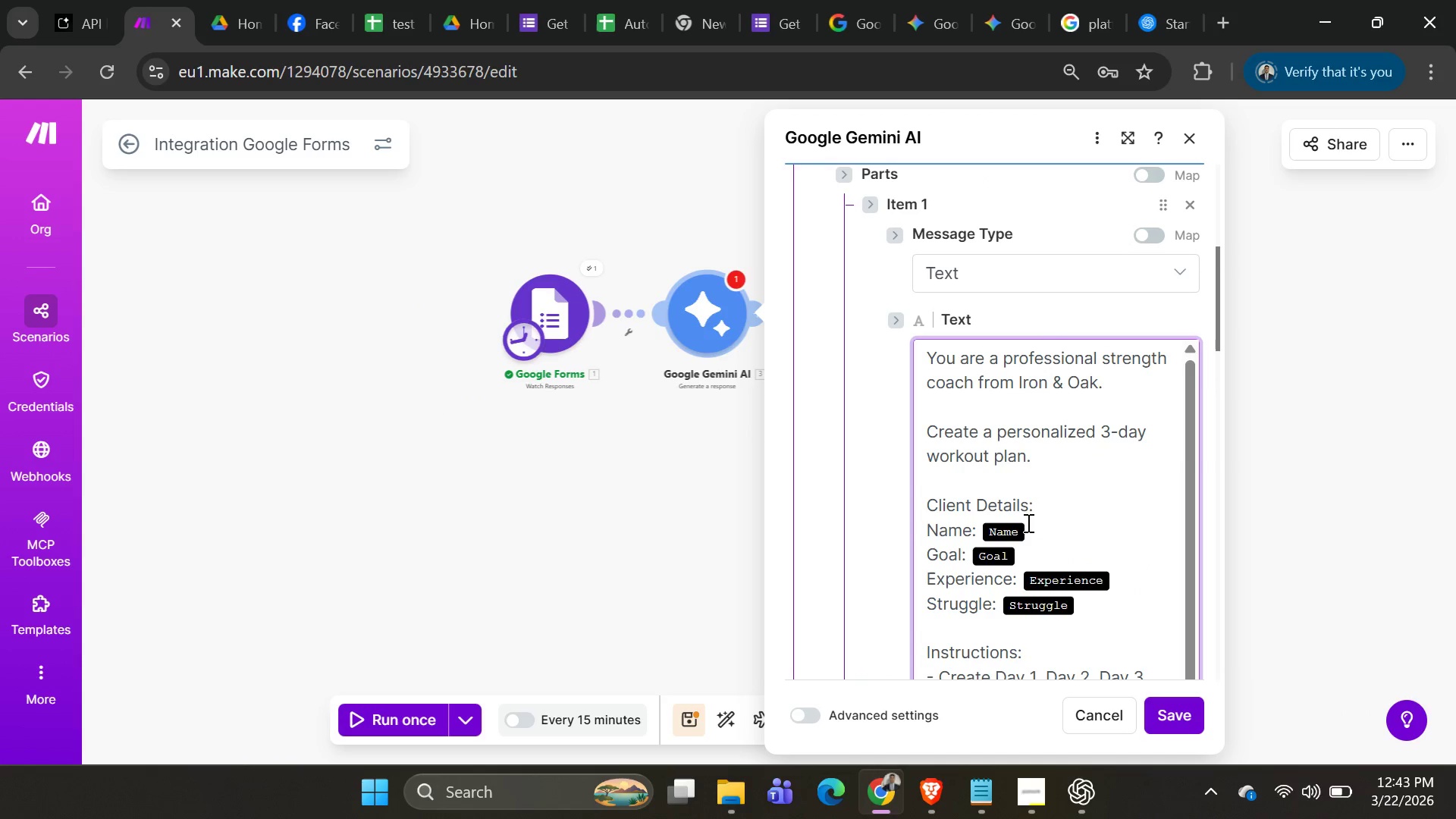 
left_click([1028, 524])
 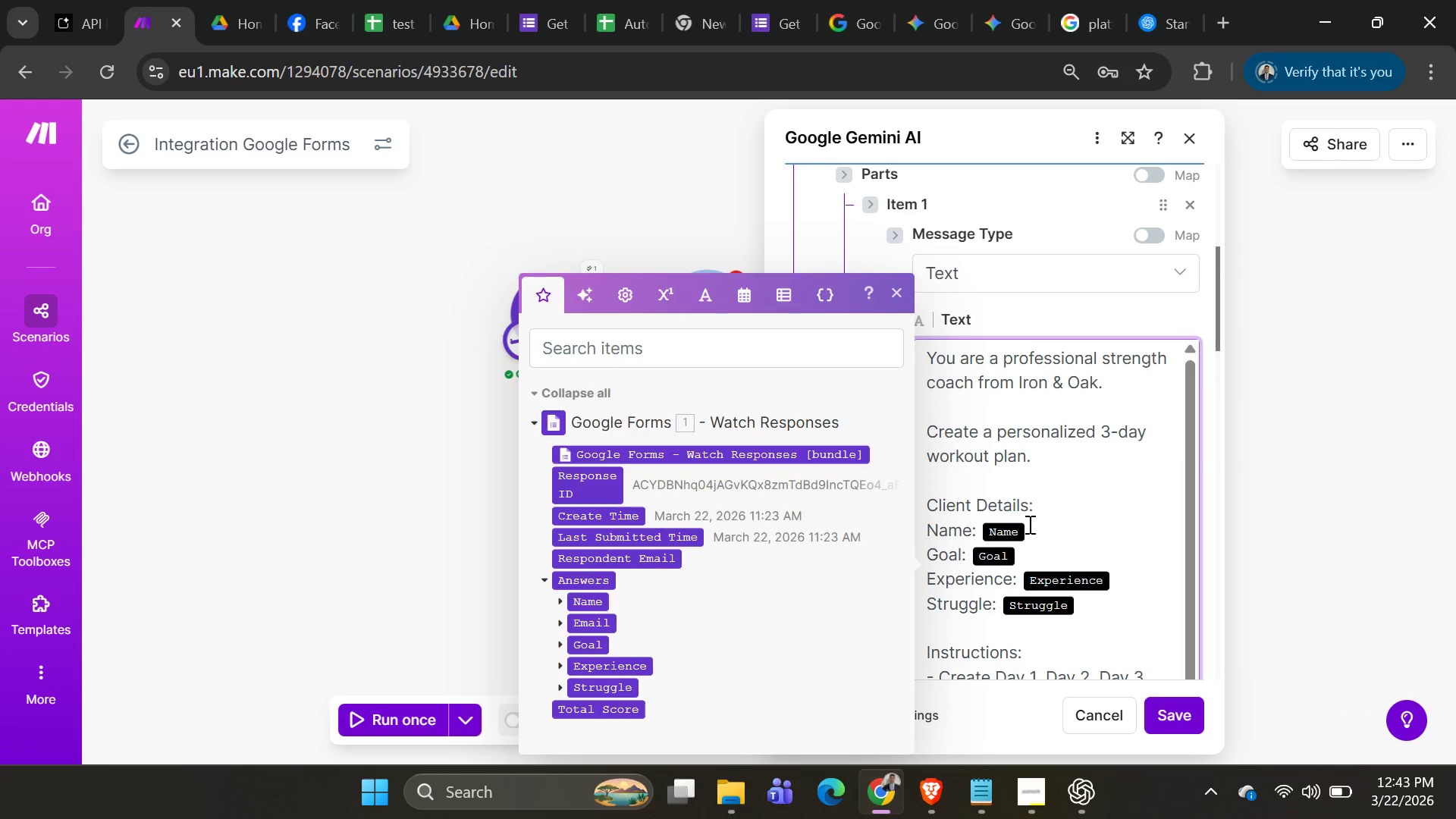 
key(Backspace)
 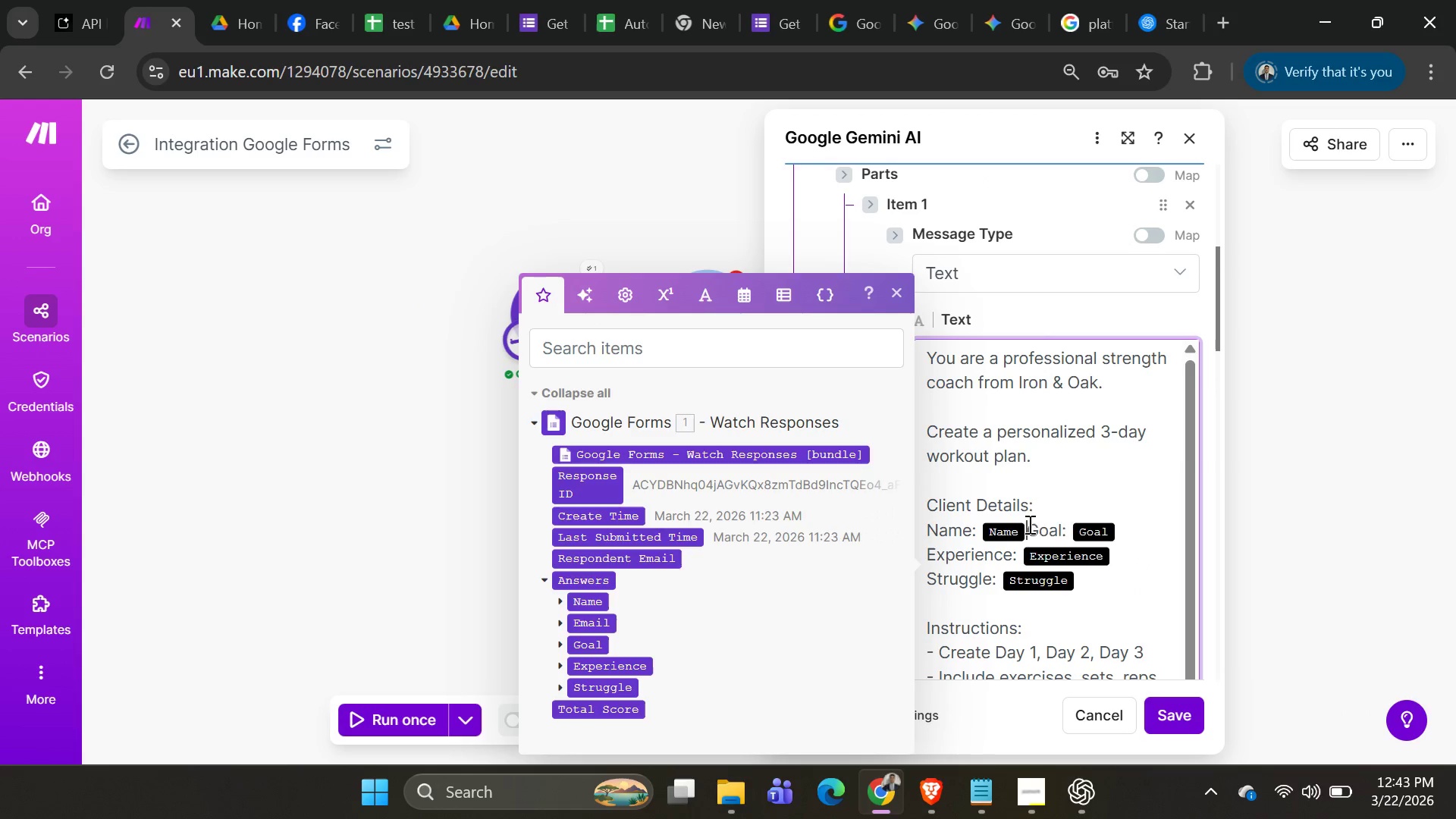 
key(Backspace)
 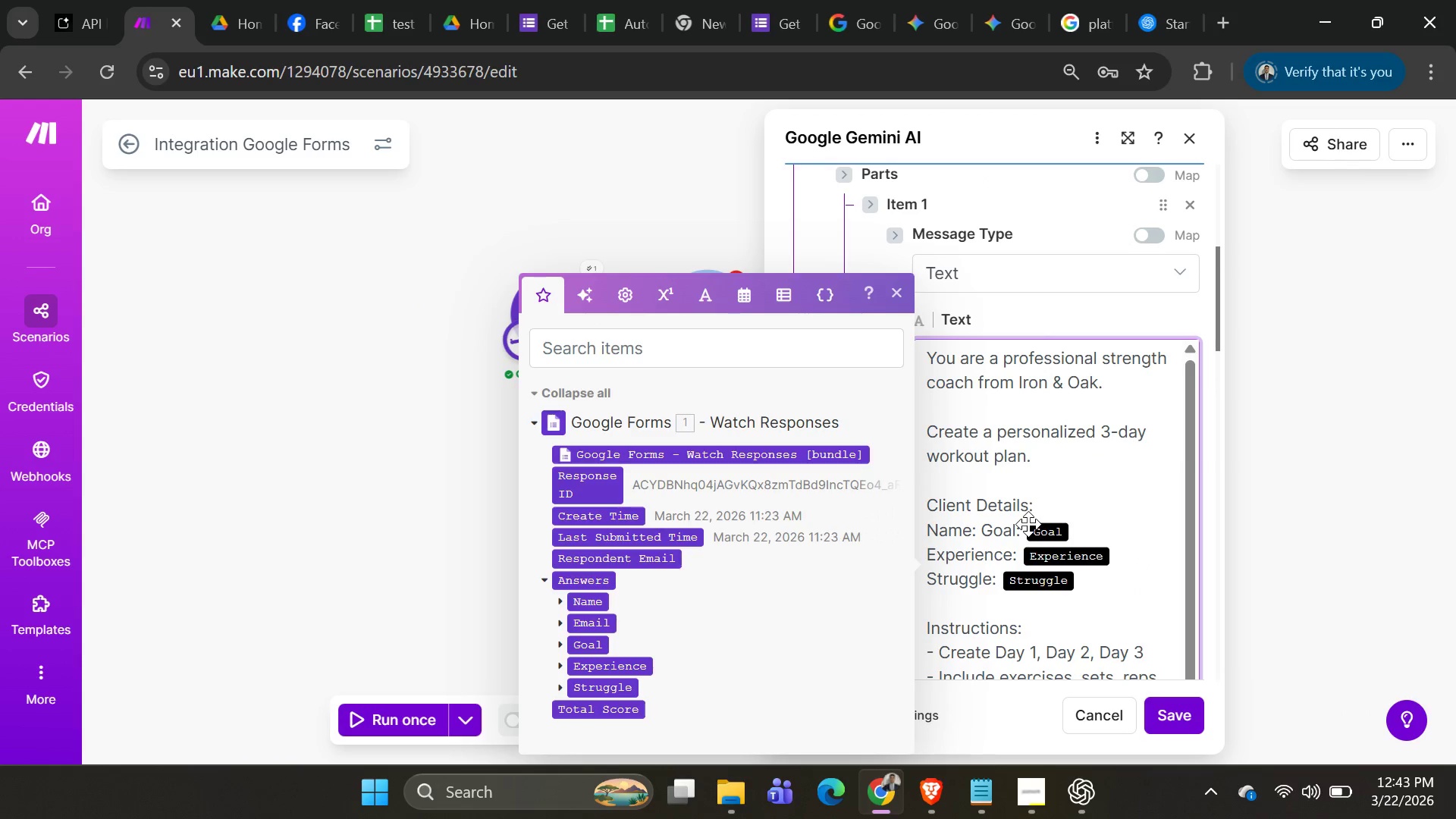 
key(Enter)
 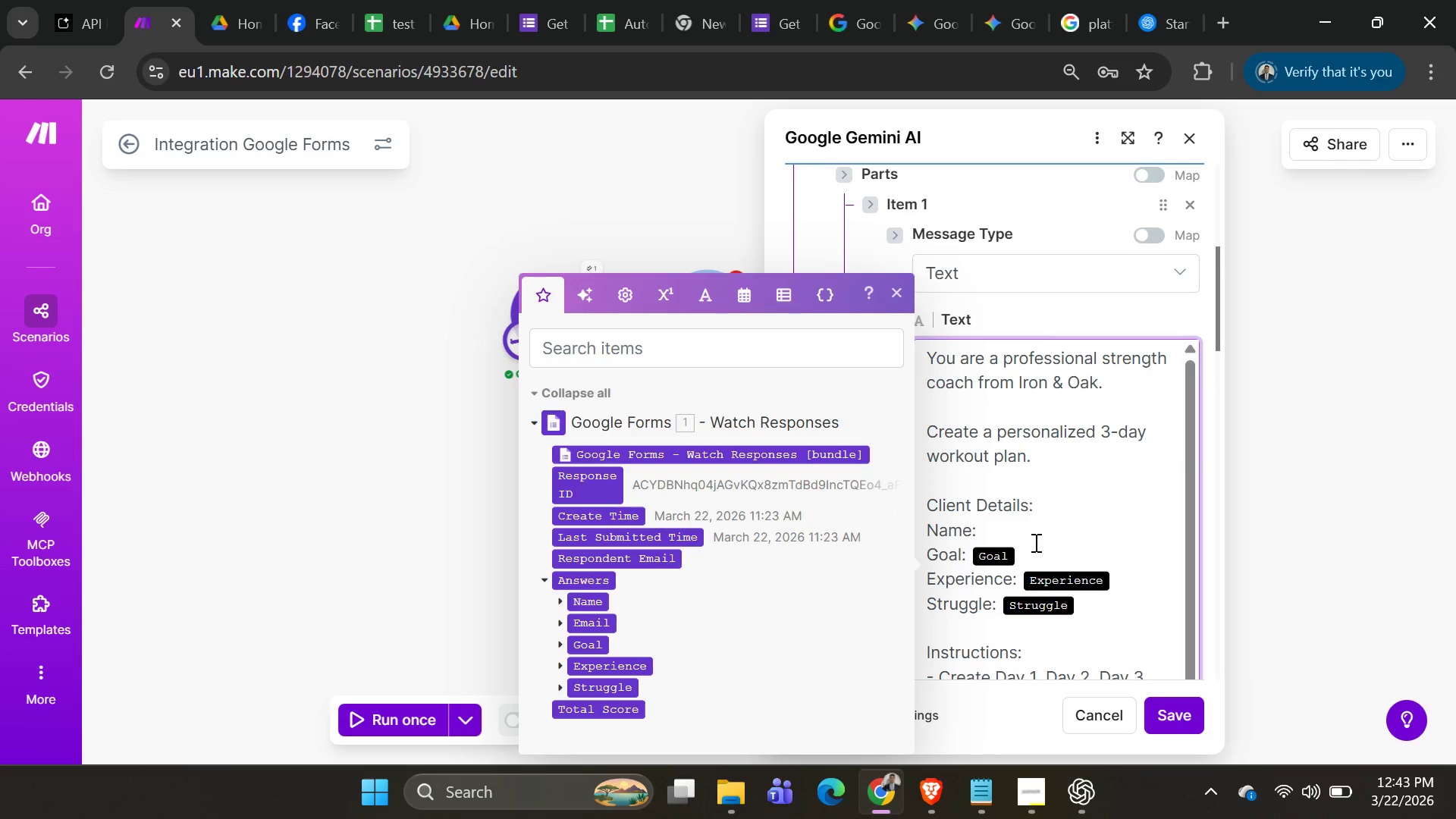 
left_click([1034, 542])
 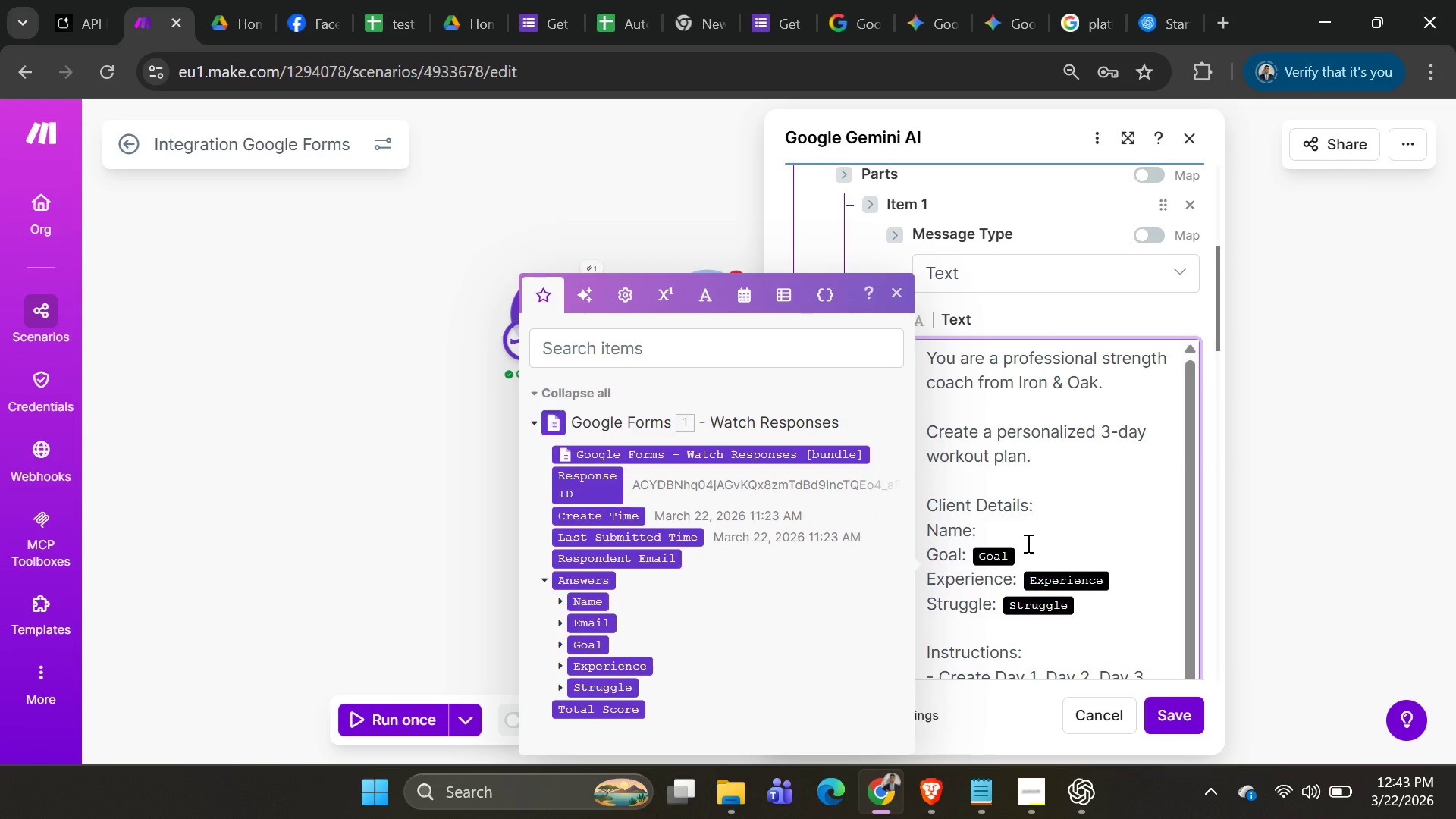 
key(Backspace)
 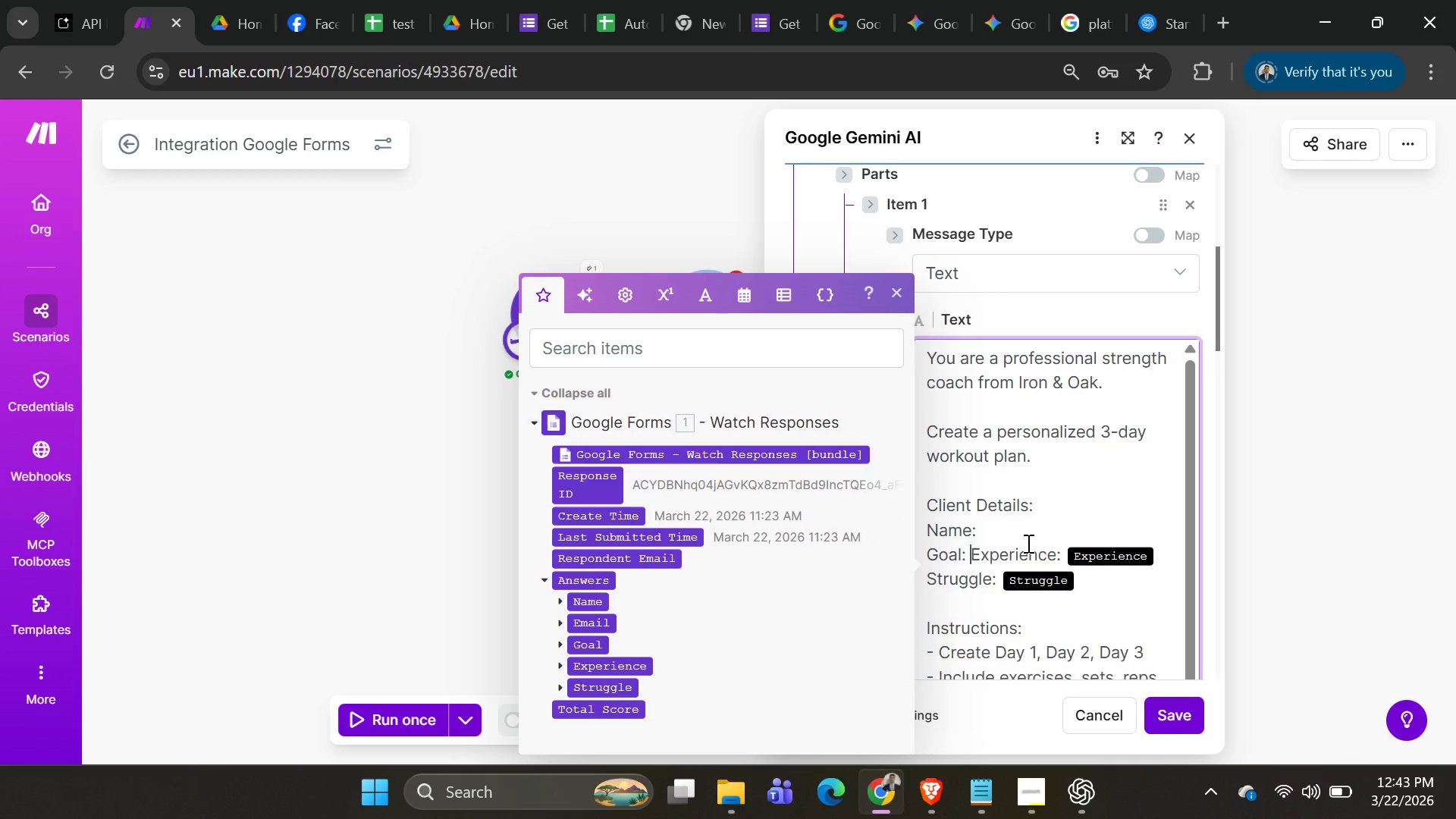 
key(Backspace)
 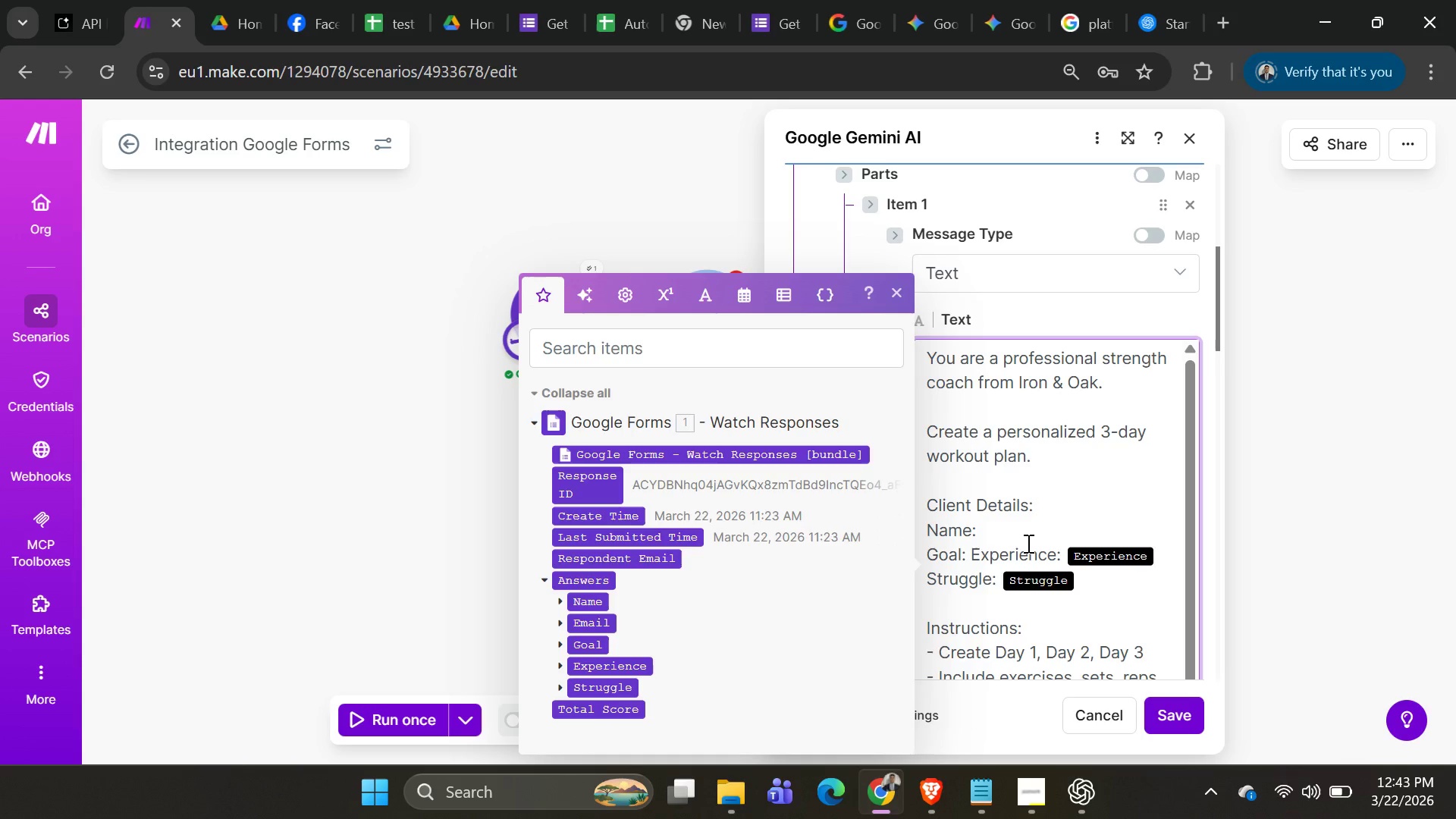 
key(Enter)
 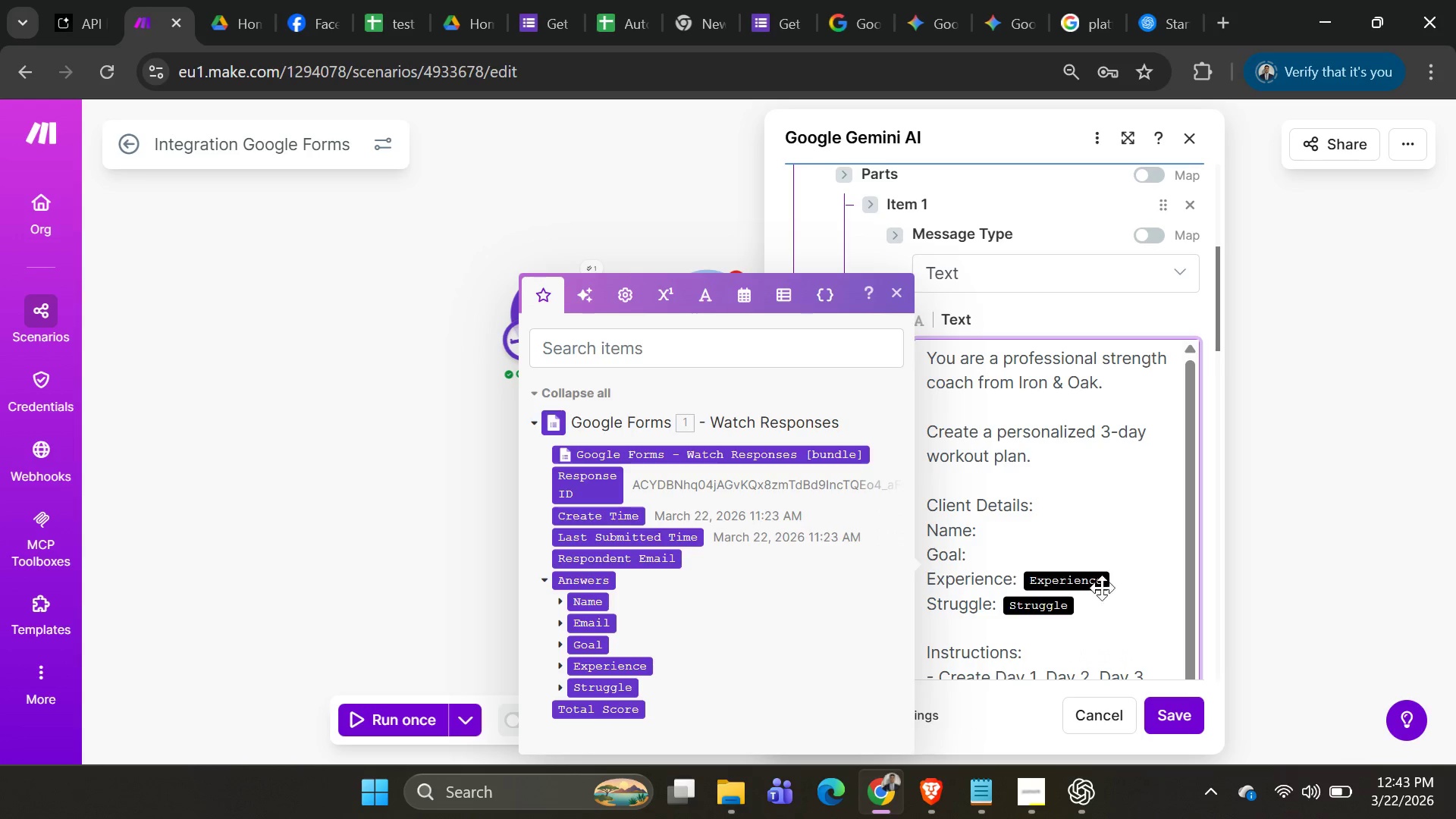 
left_click([1146, 584])
 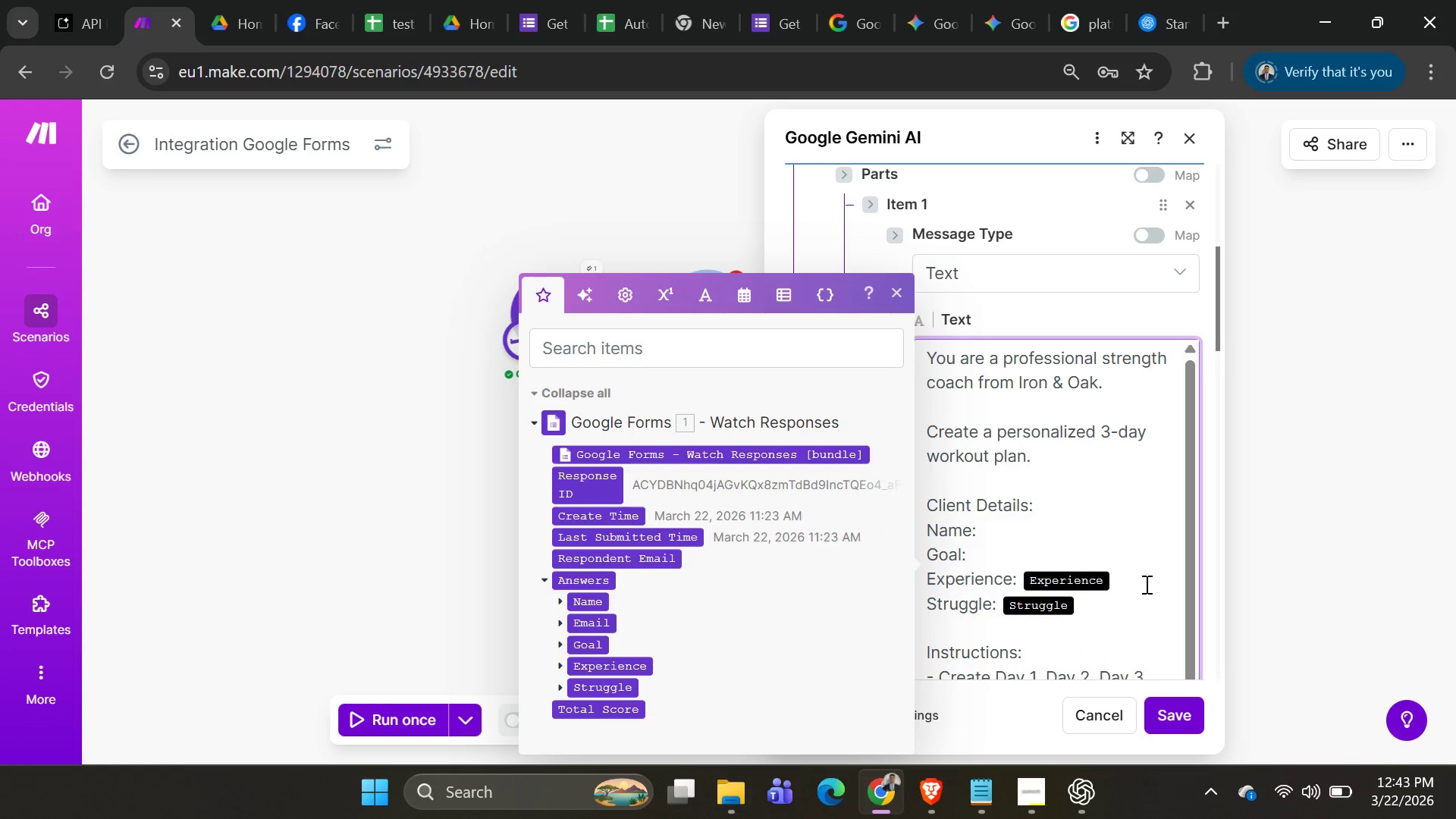 
key(Backspace)
 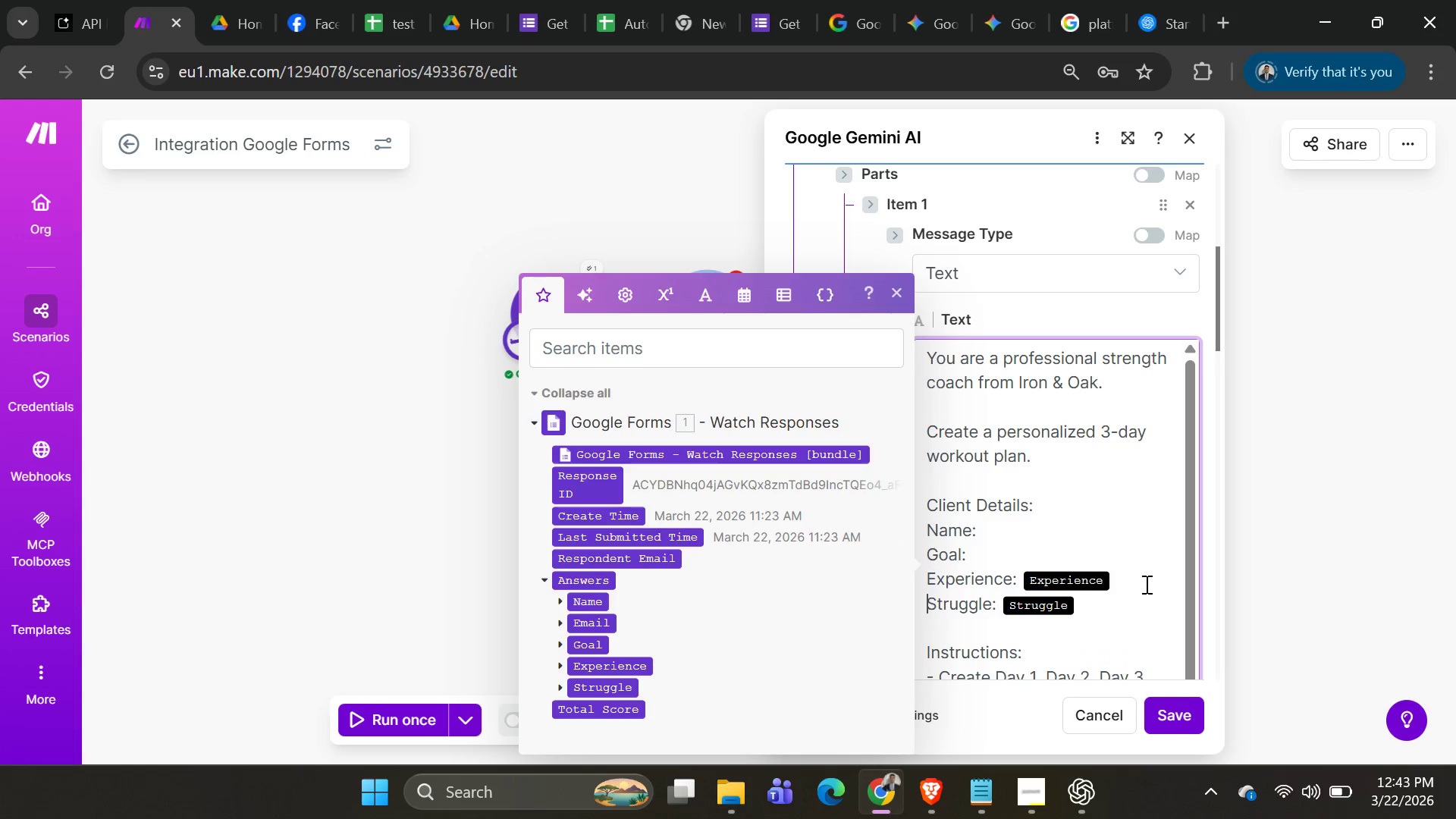 
key(Backspace)
 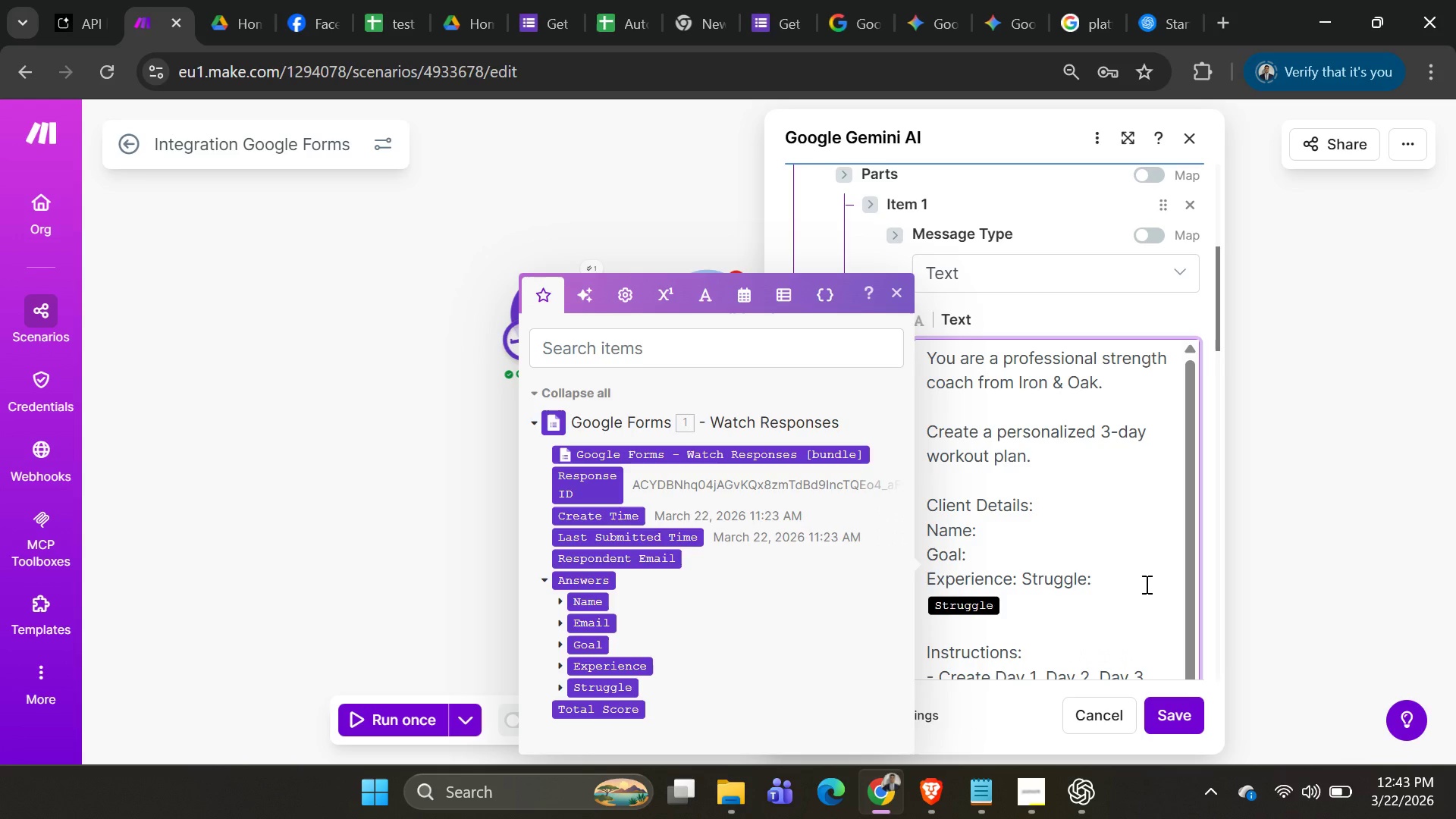 
key(Enter)
 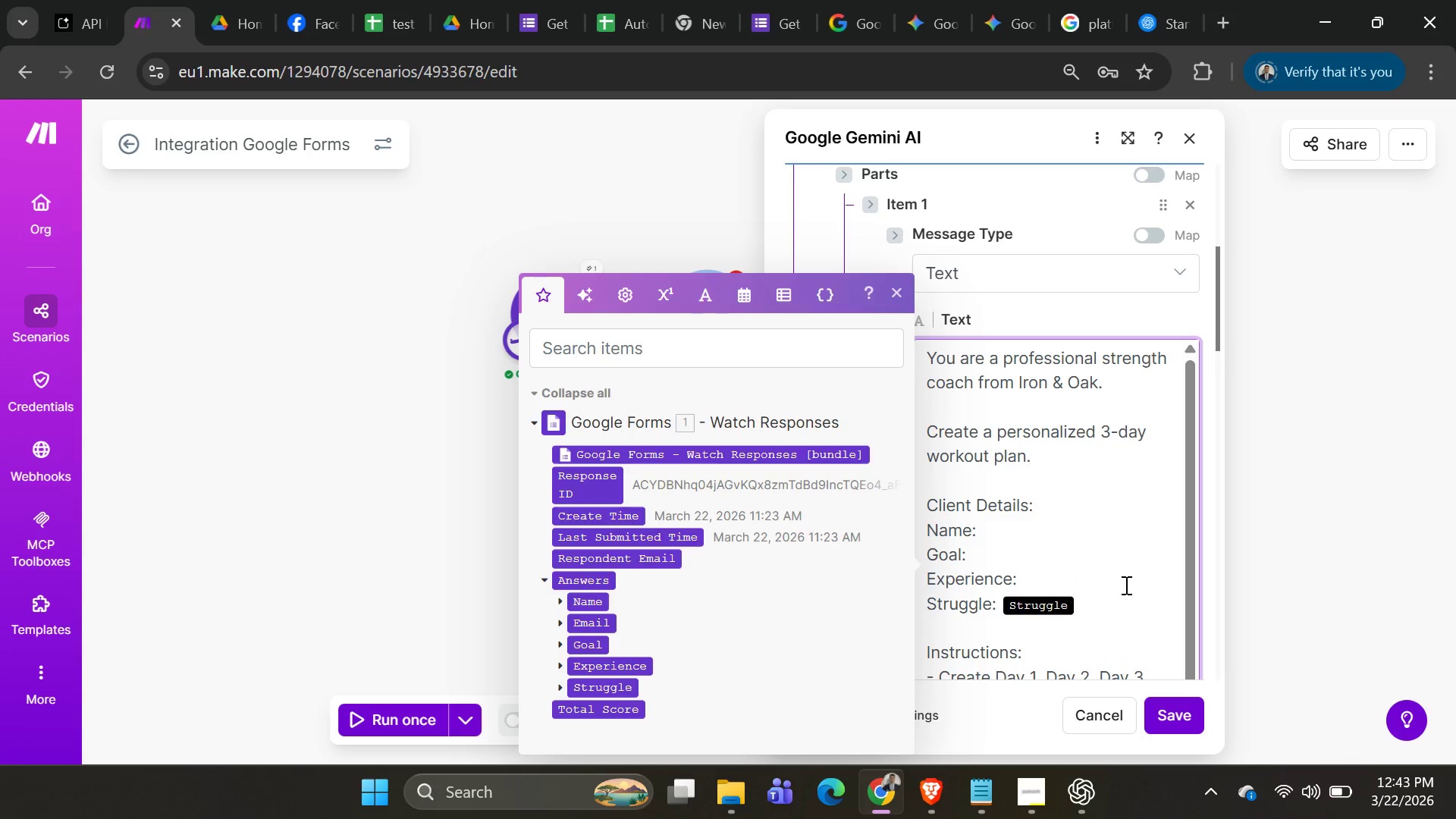 
left_click([1114, 617])
 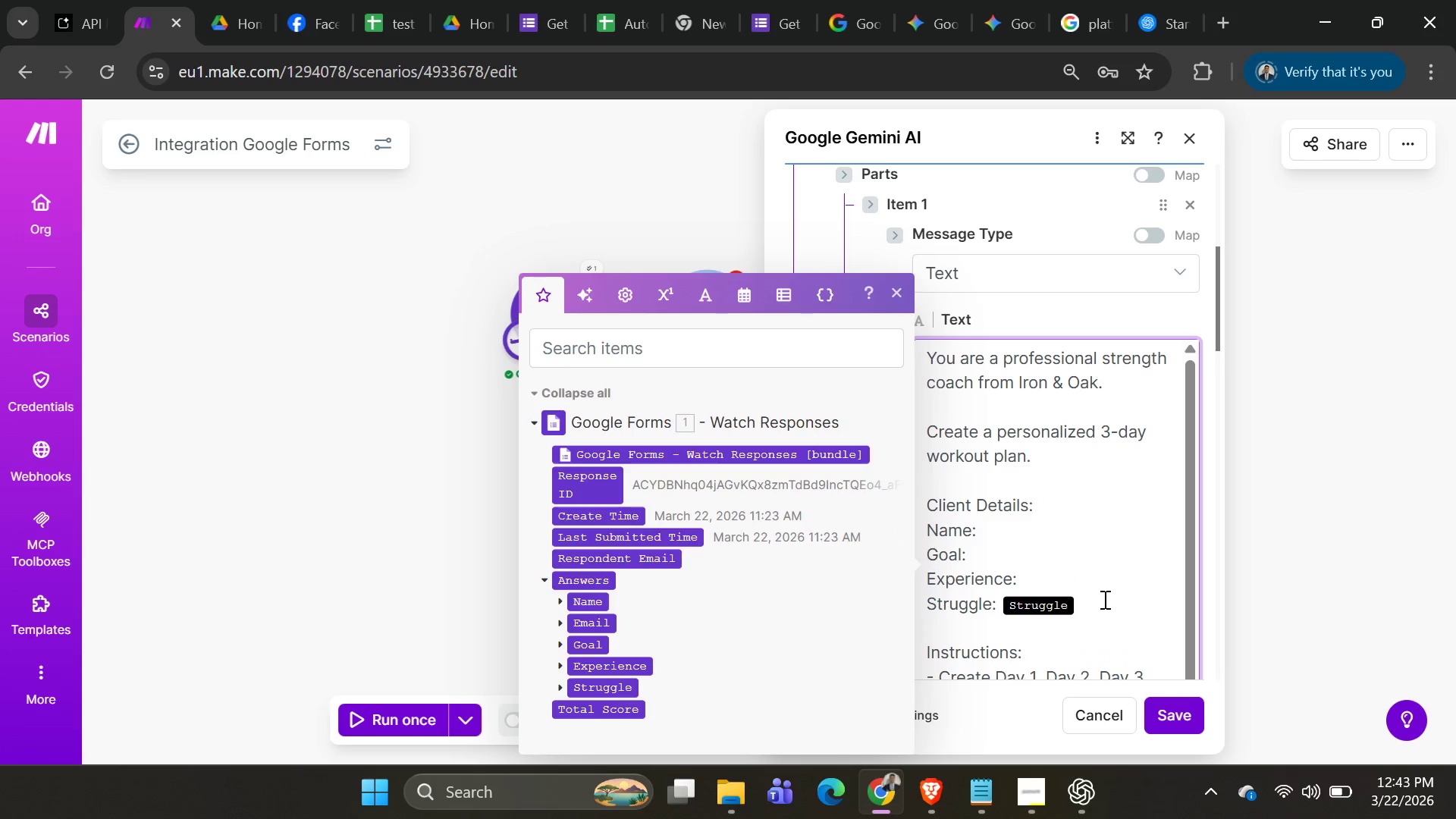 
left_click([1097, 595])
 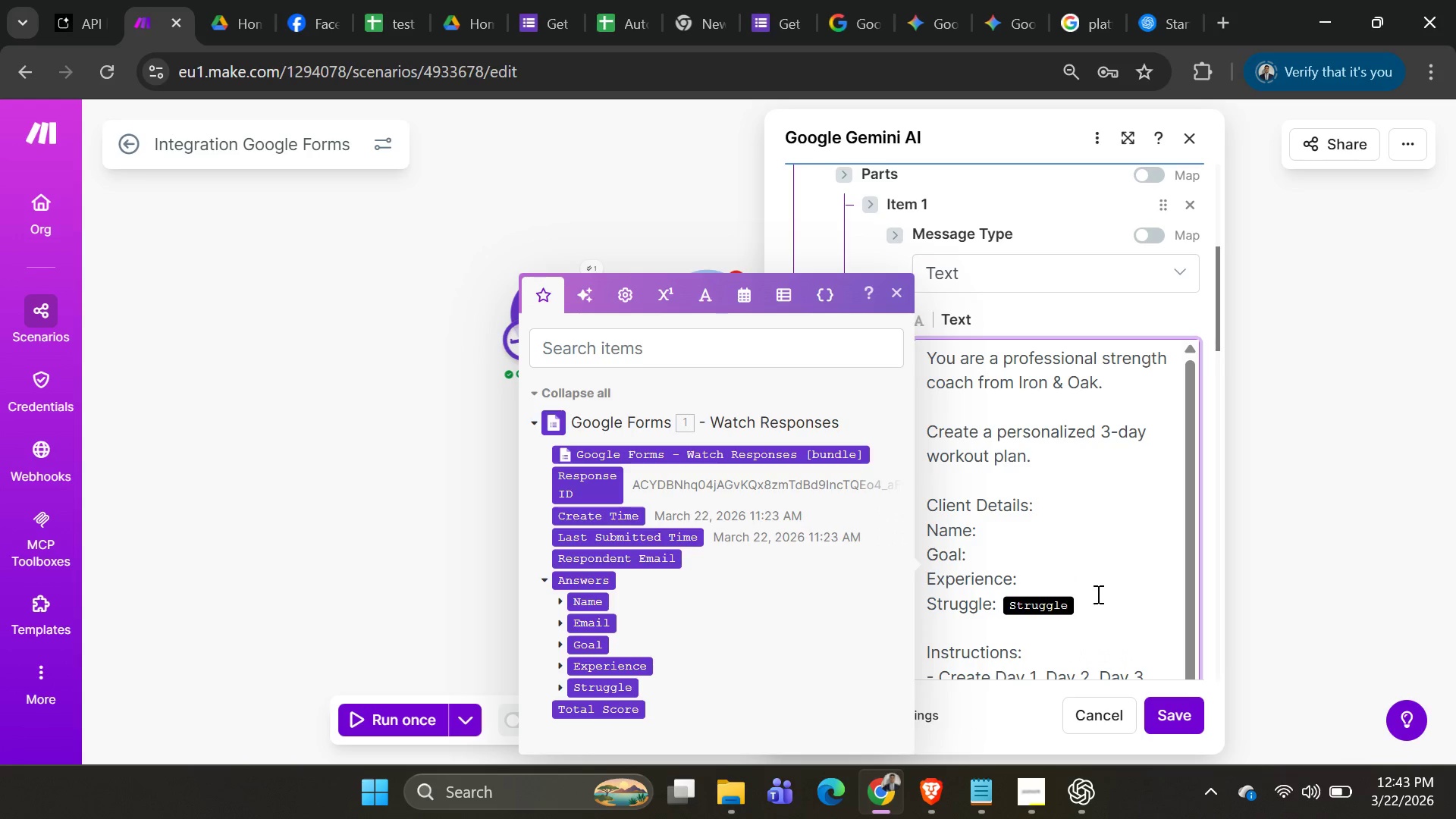 
key(Backspace)
 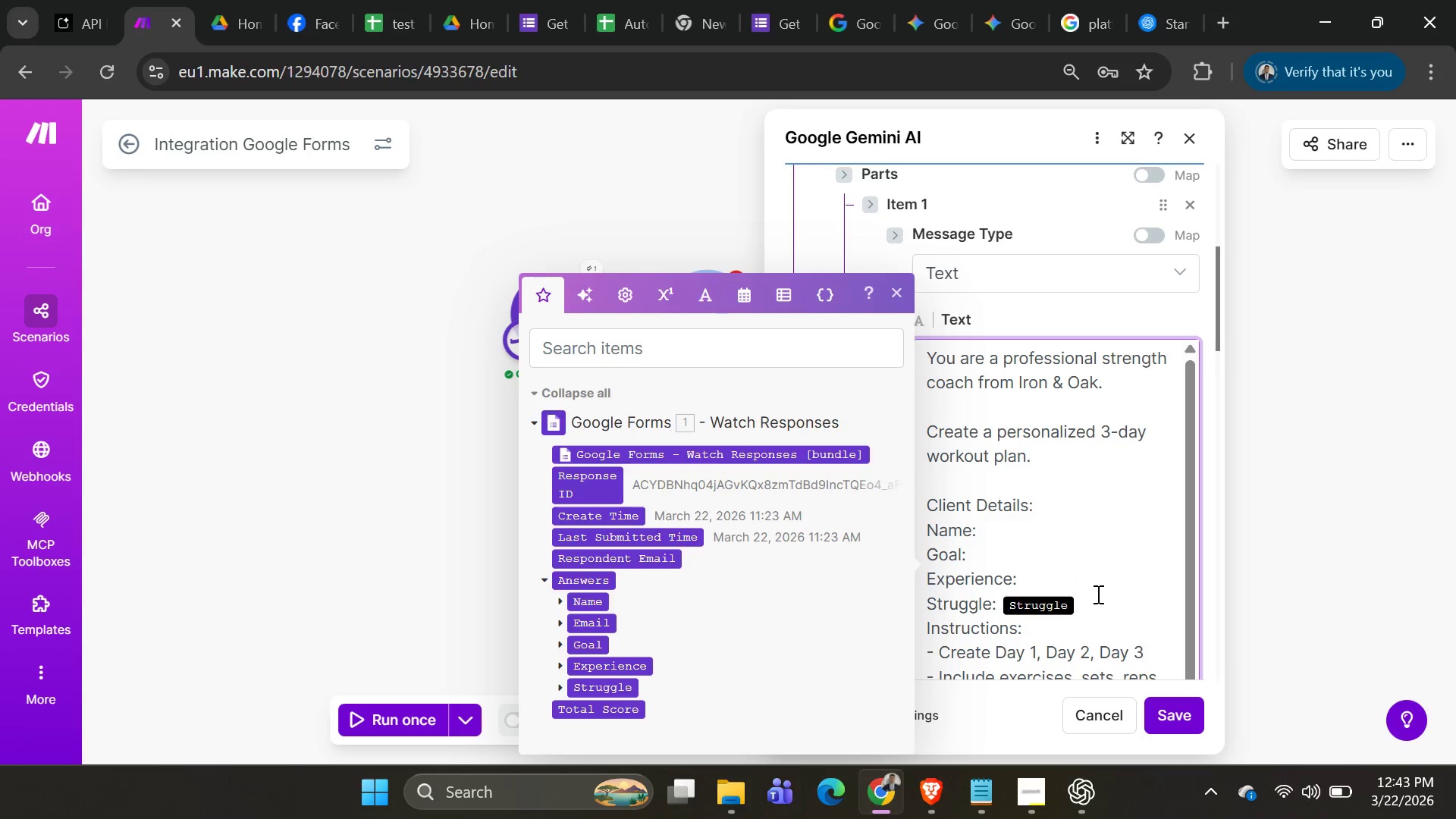 
key(Backspace)
 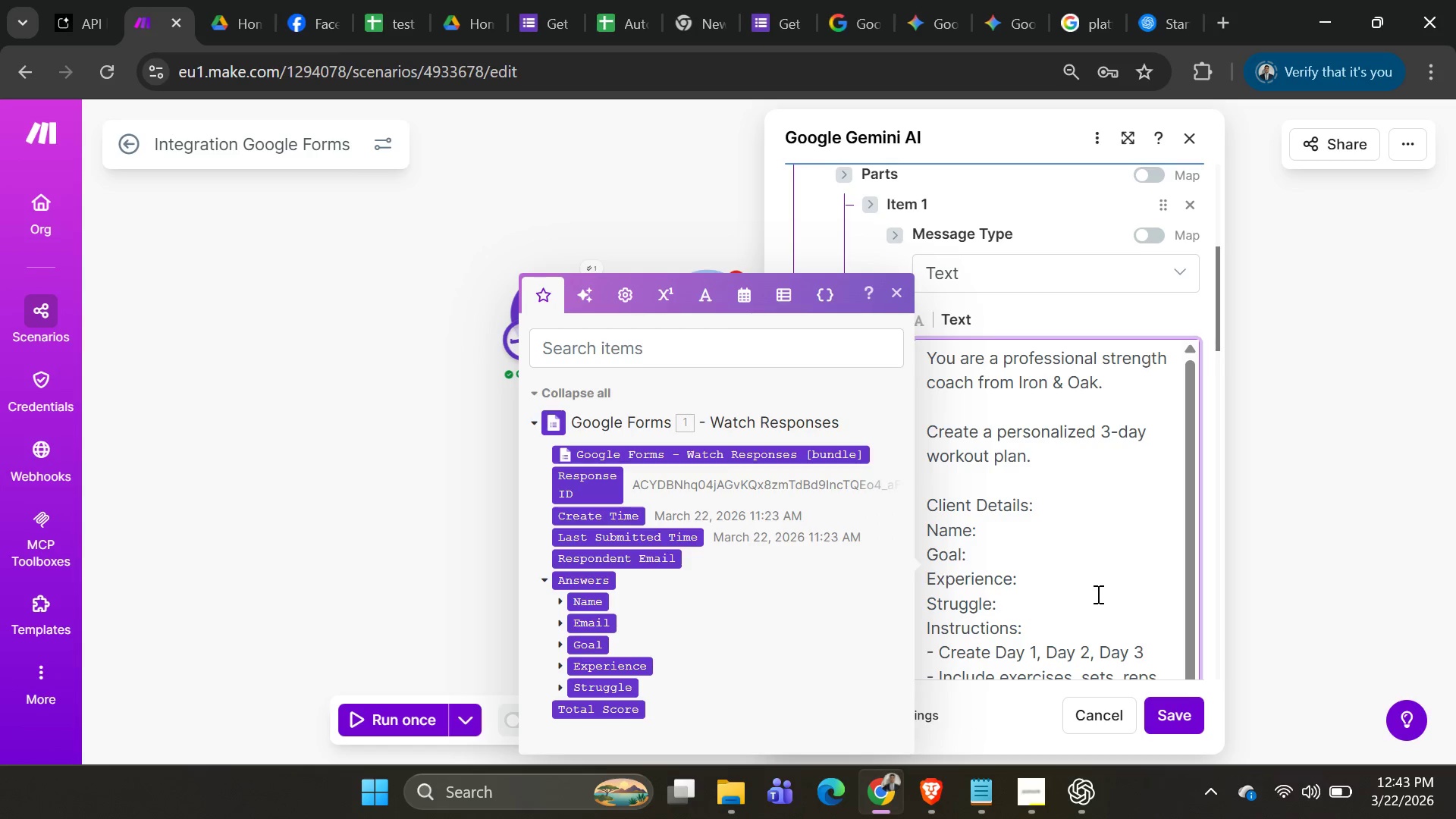 
key(Shift+ShiftRight)
 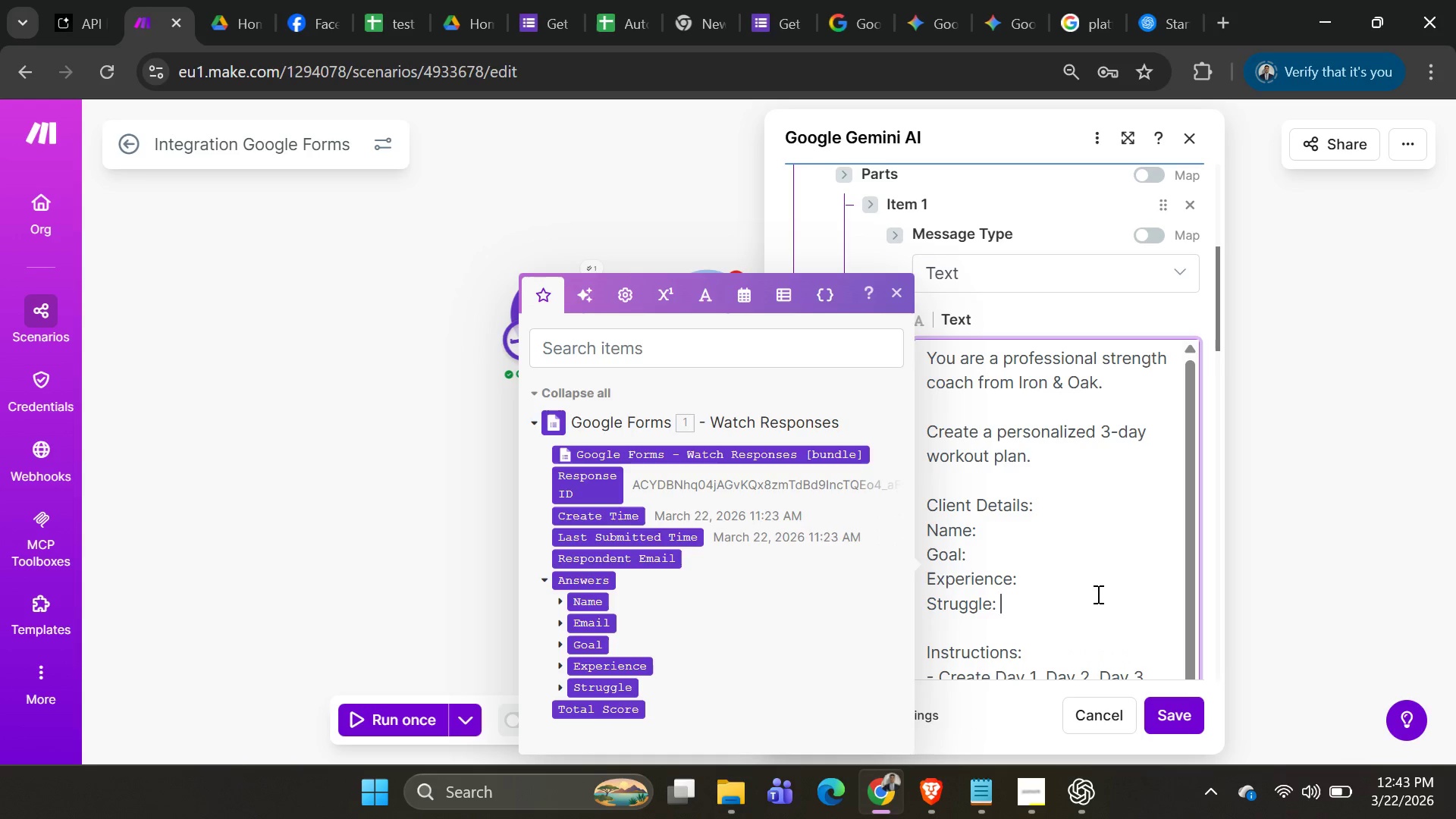 
key(Shift+Enter)
 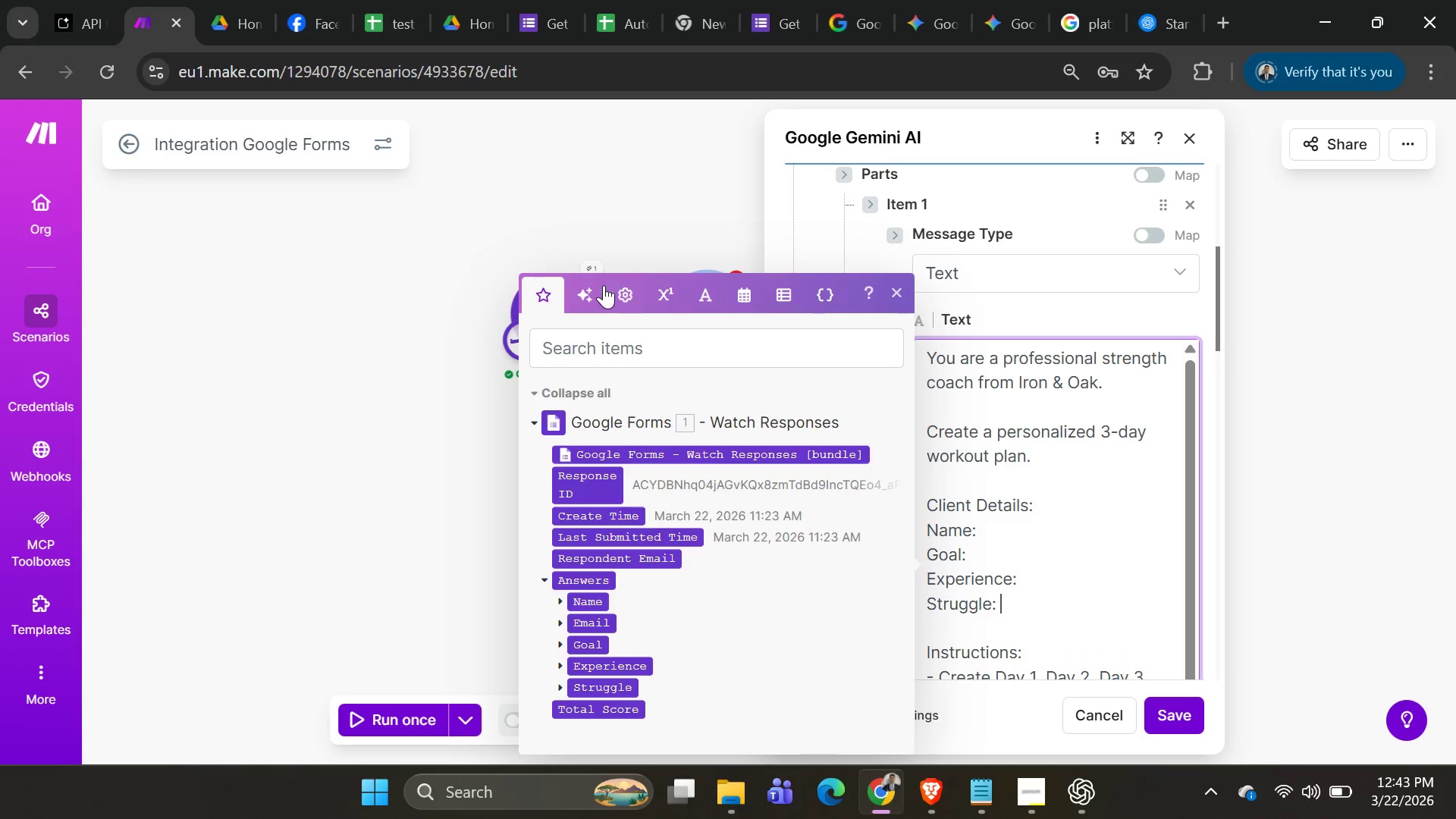 
scroll: coordinate [682, 573], scroll_direction: down, amount: 2.0
 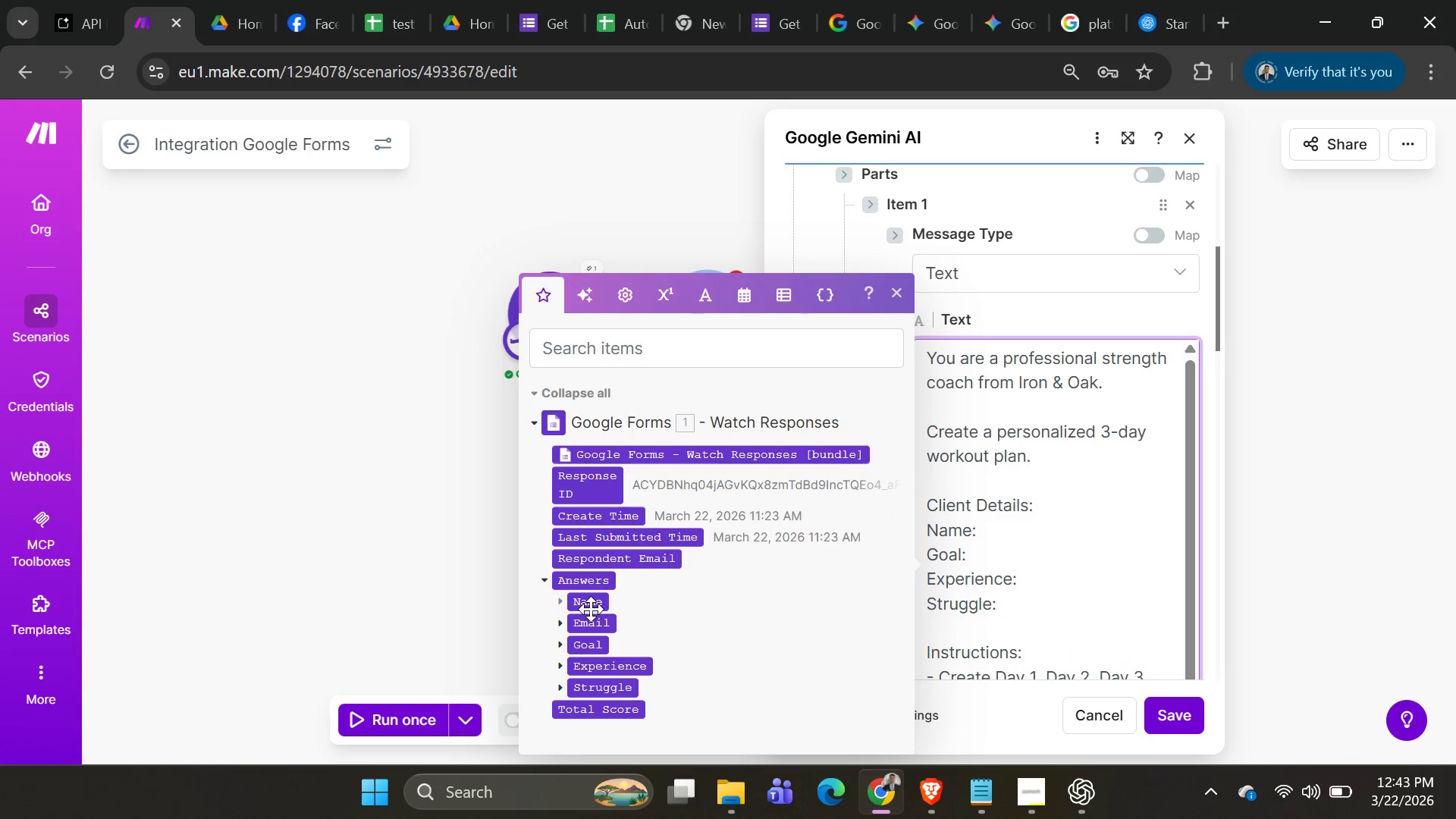 
left_click([589, 603])
 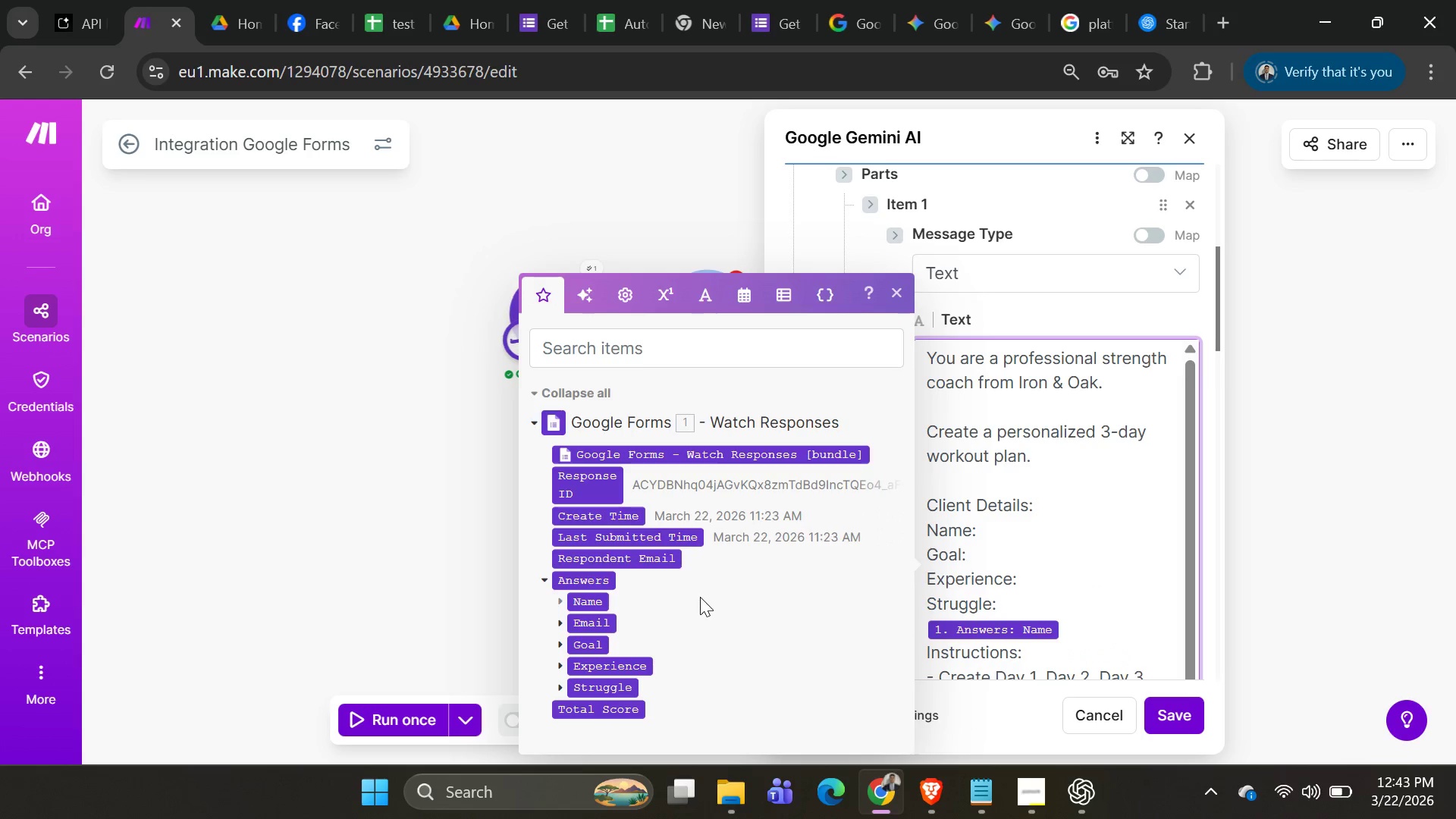 
key(Control+Z)
 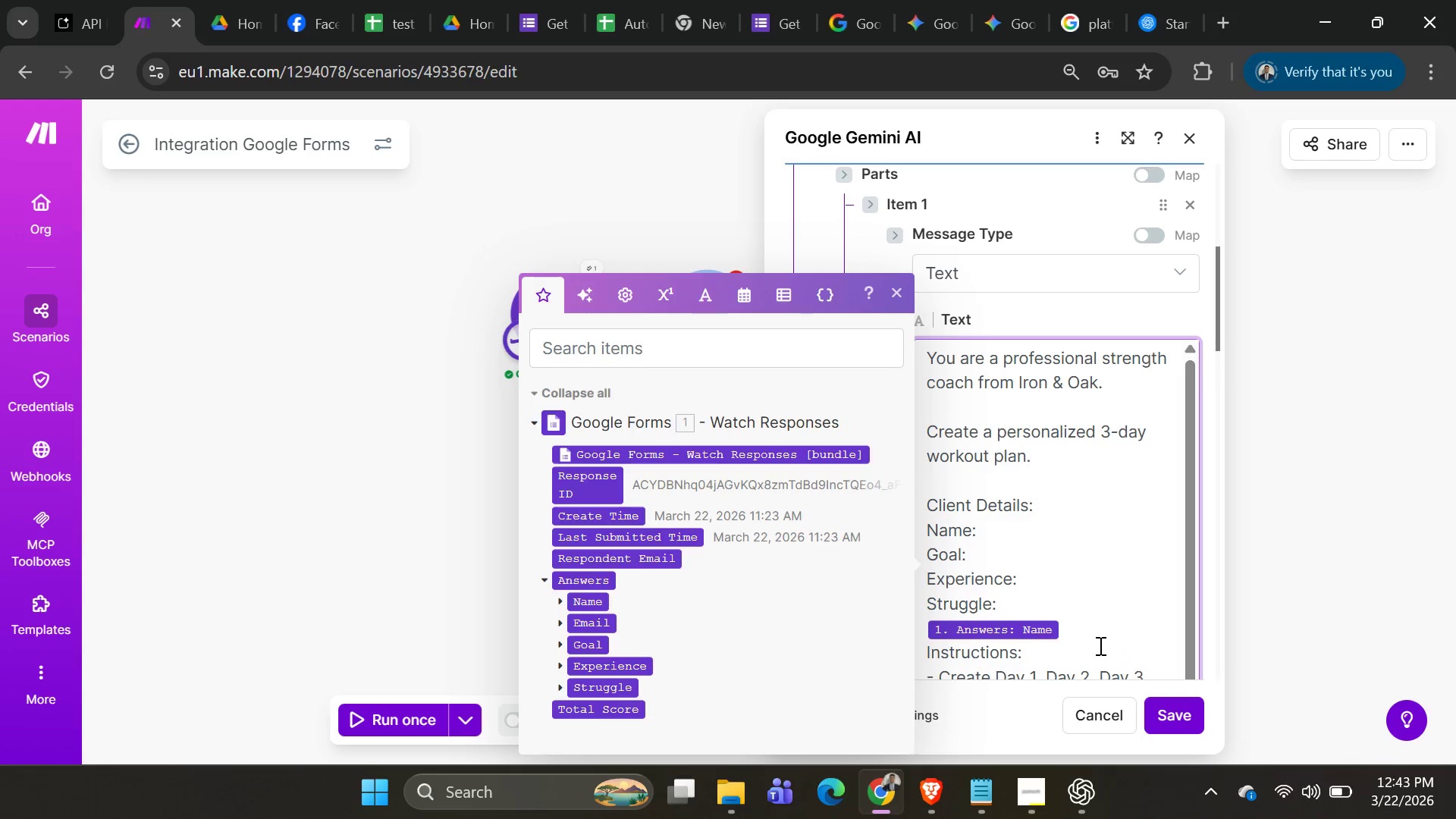 
left_click([1076, 626])
 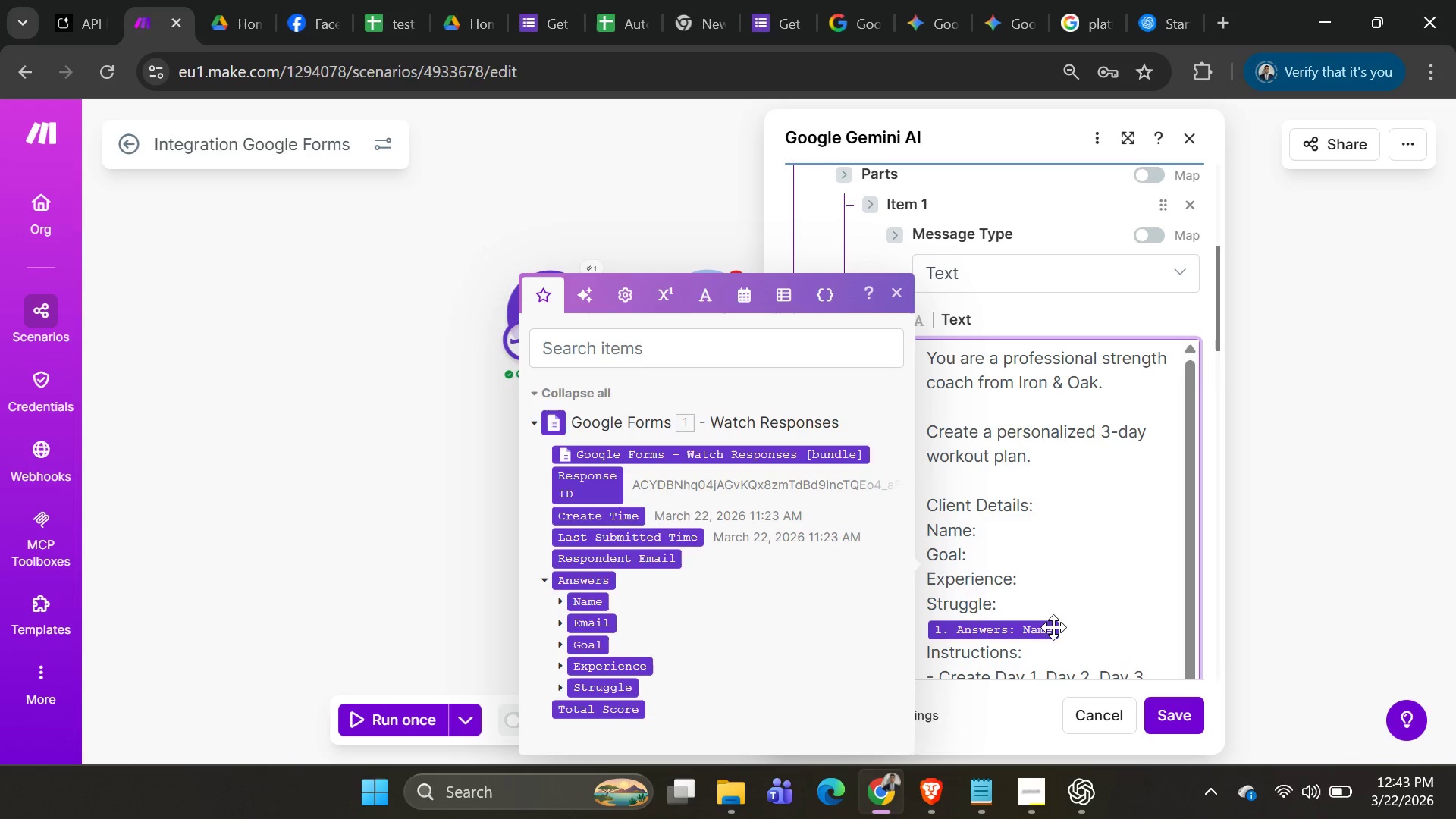 
key(Backspace)
 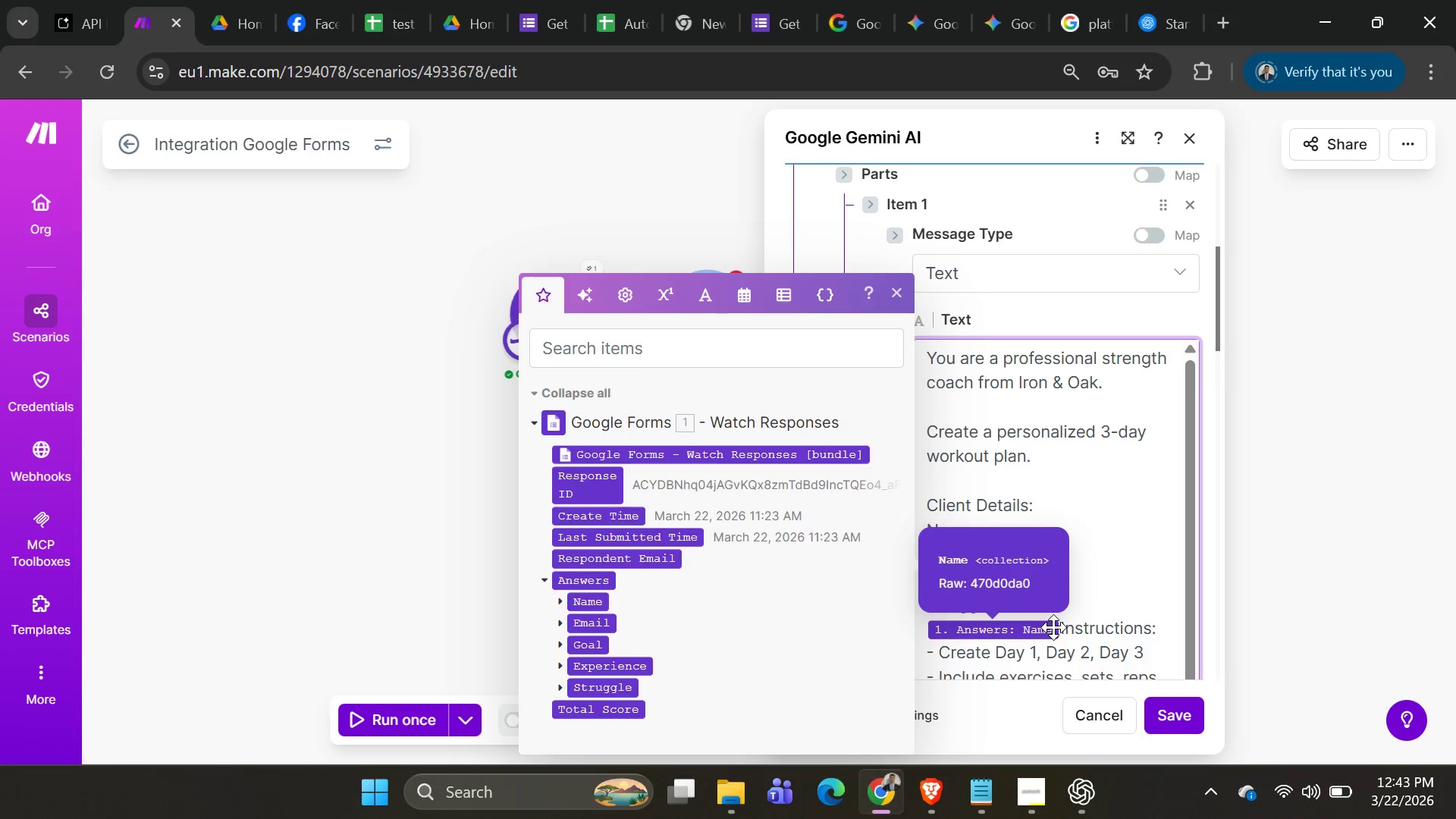 
key(Backspace)
 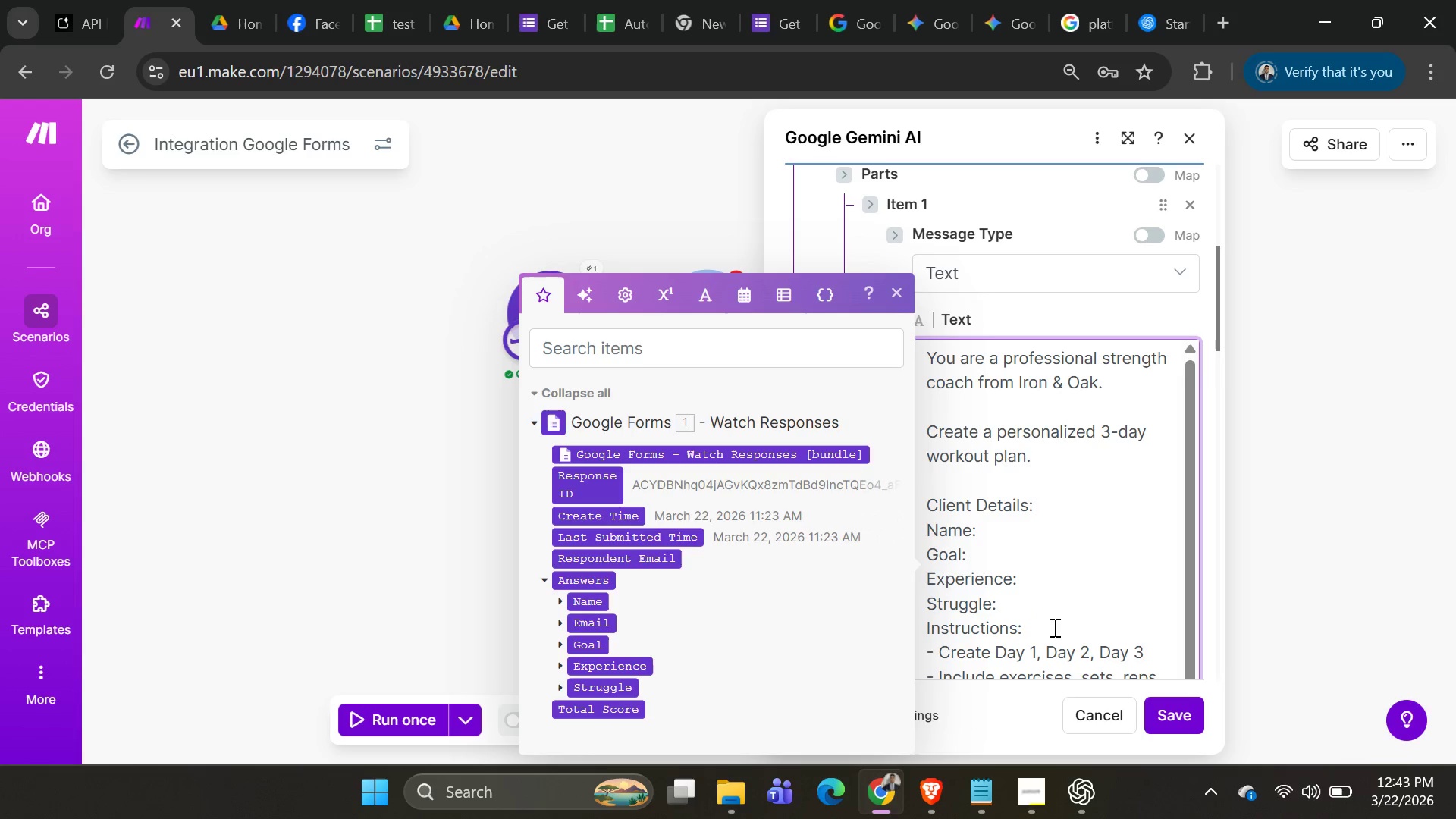 
key(Enter)
 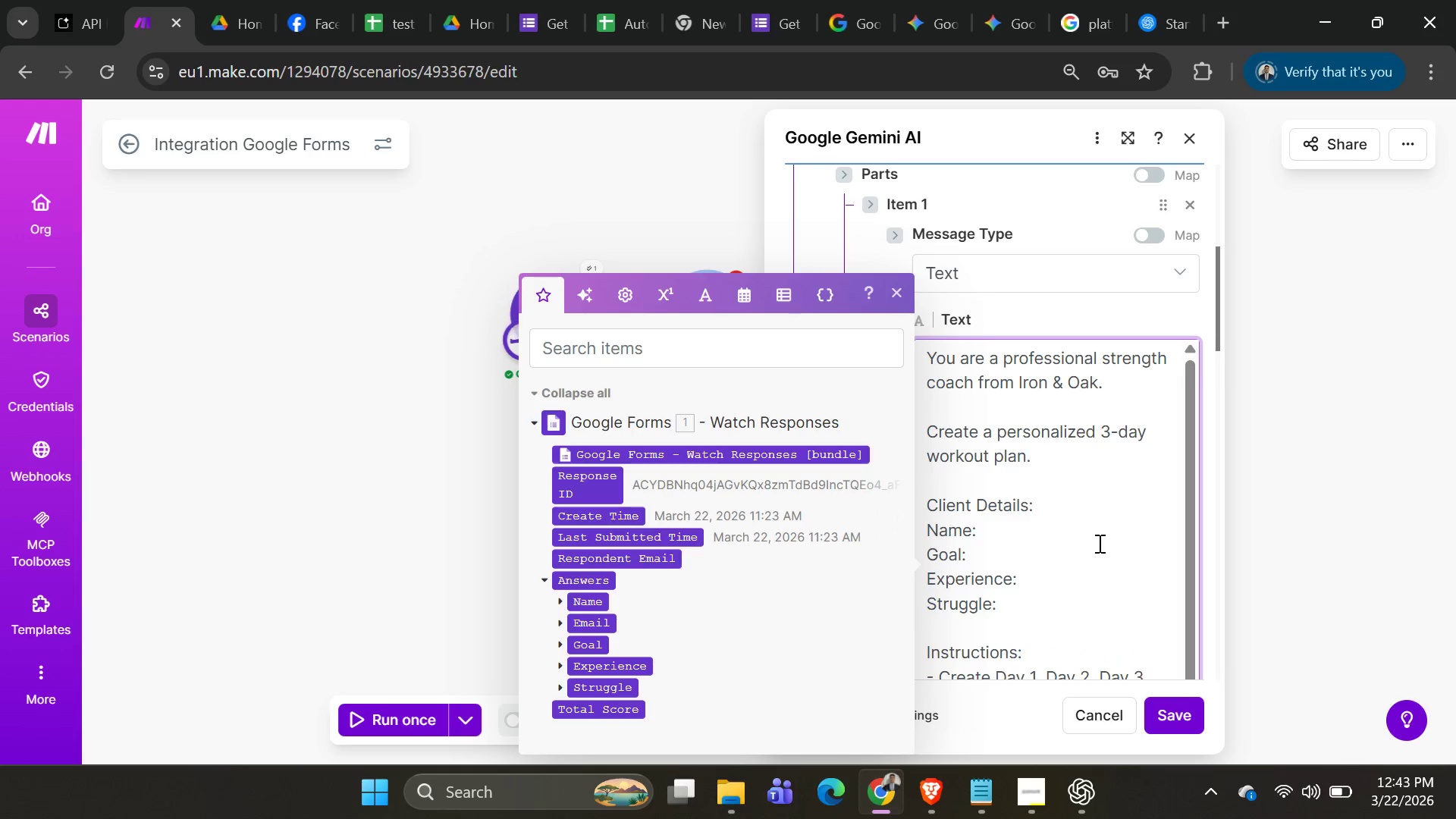 
left_click([1065, 497])
 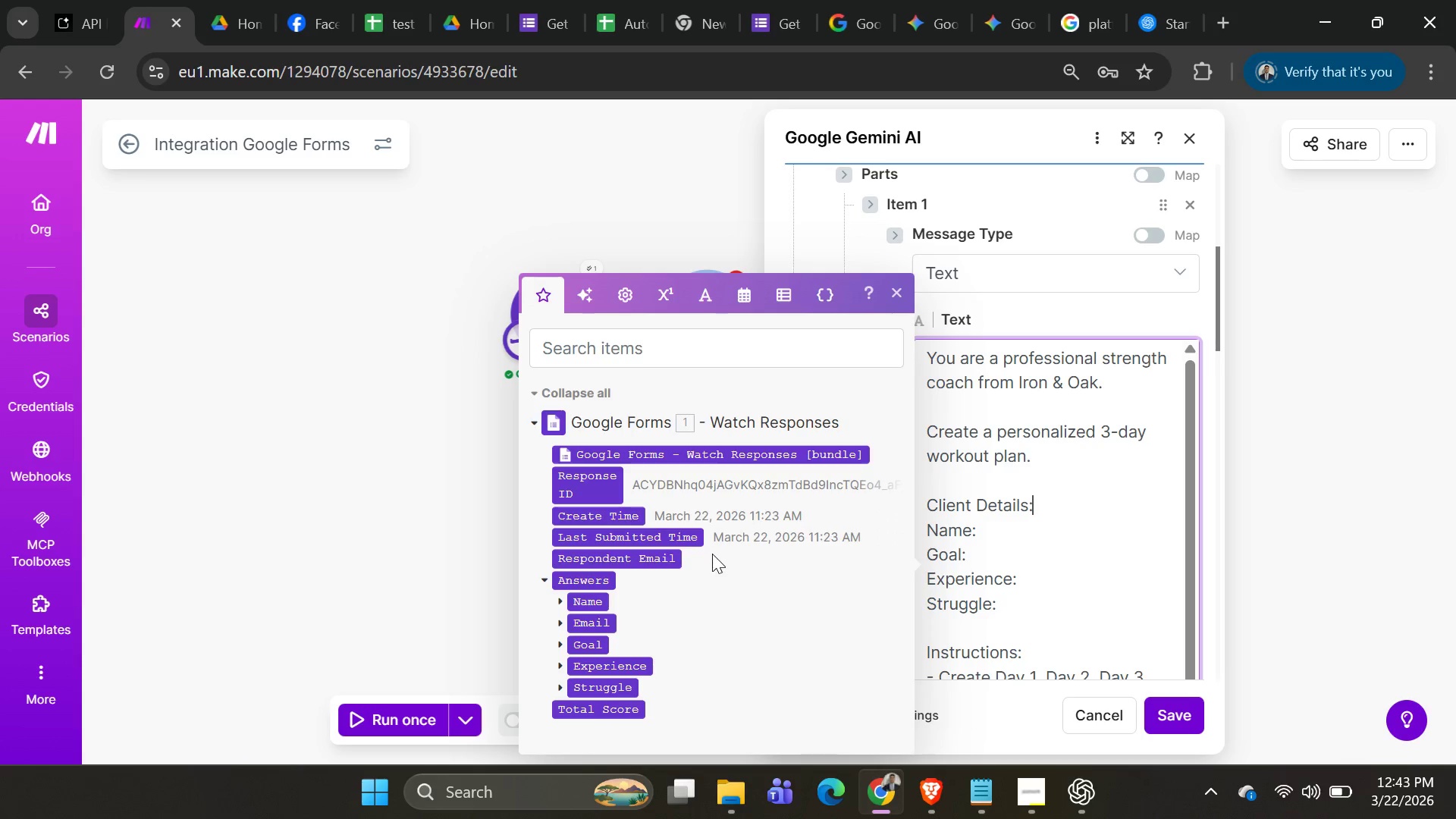 
key(Space)
 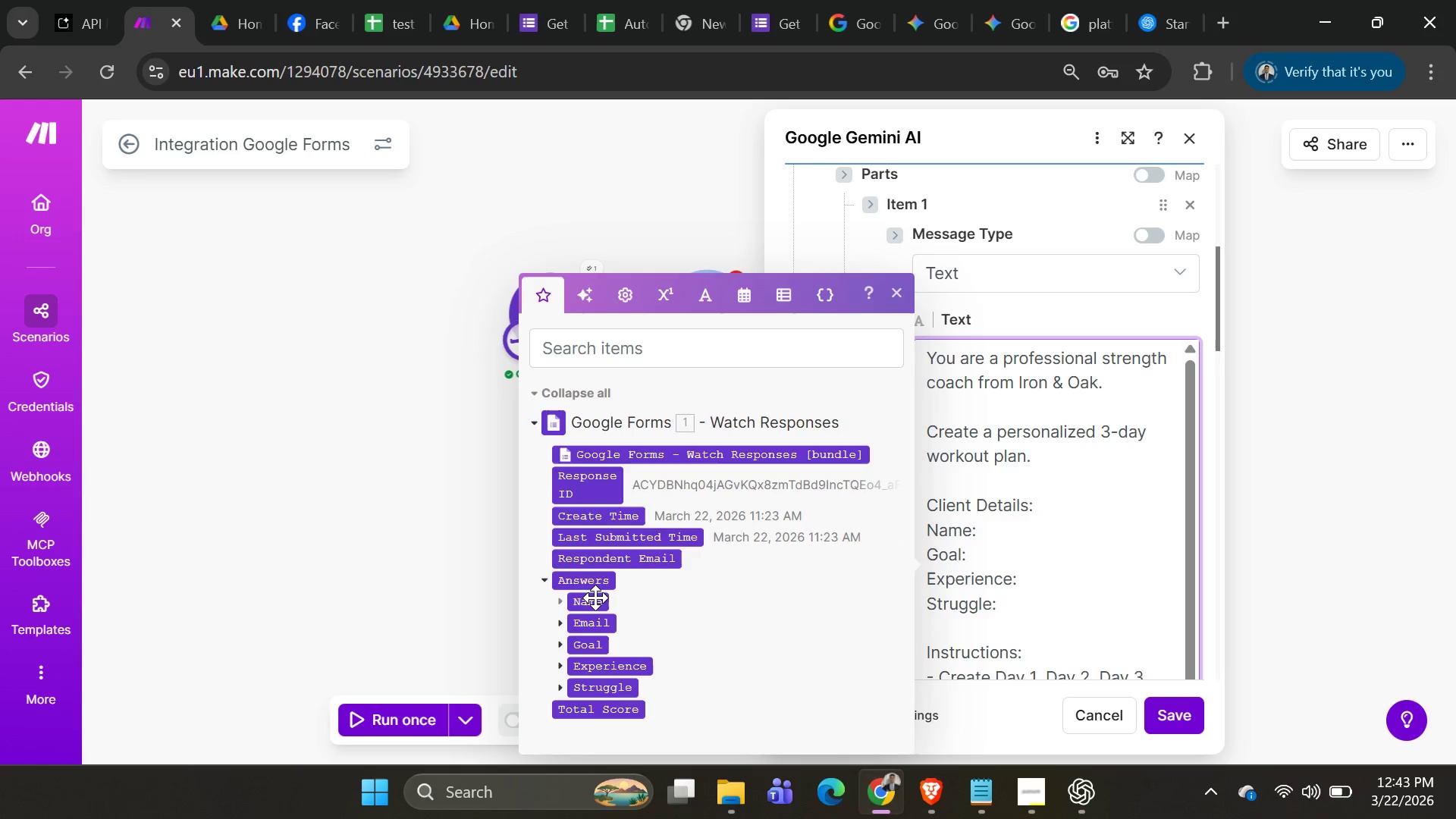 
left_click([592, 598])
 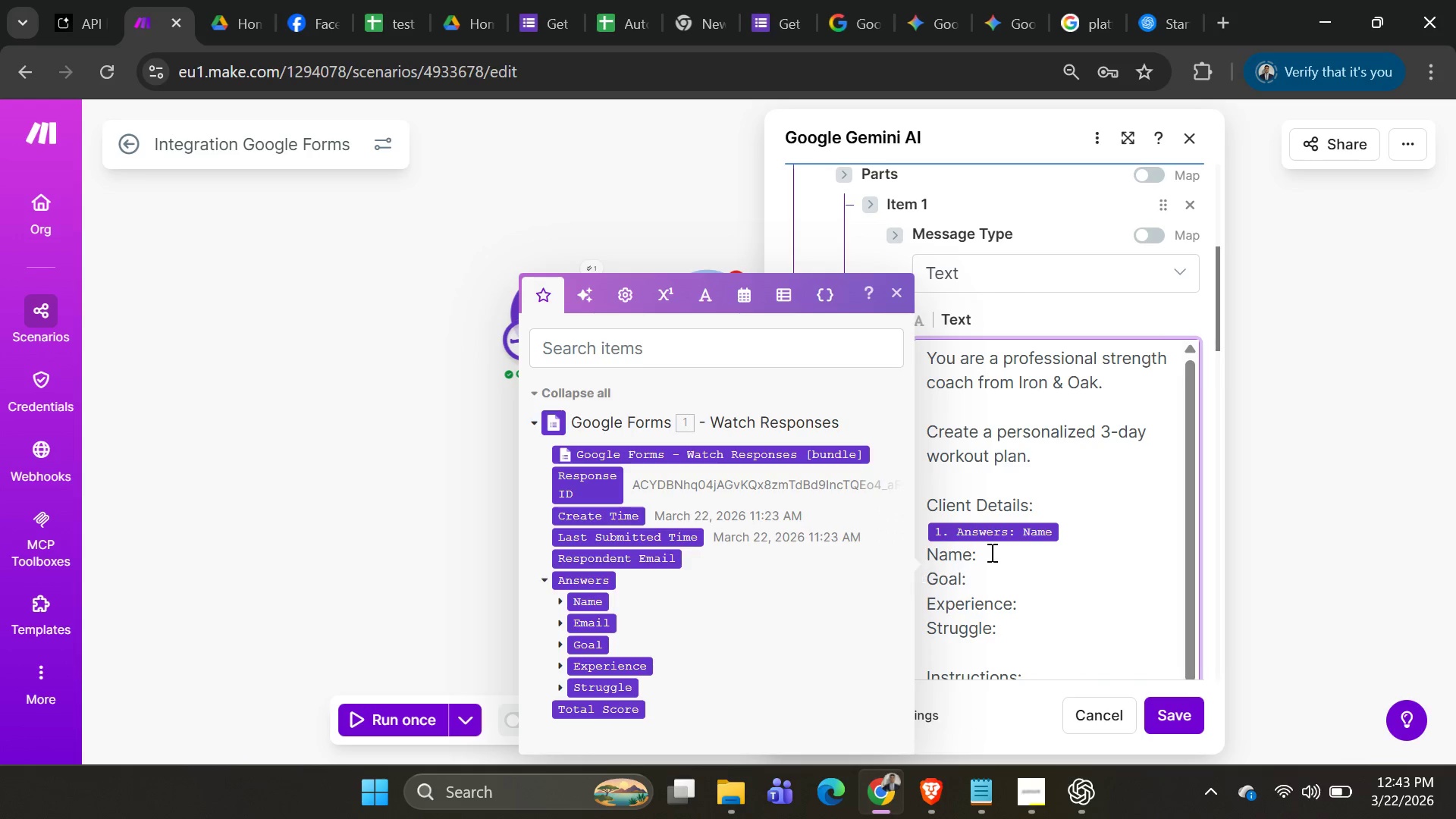 
left_click([994, 551])
 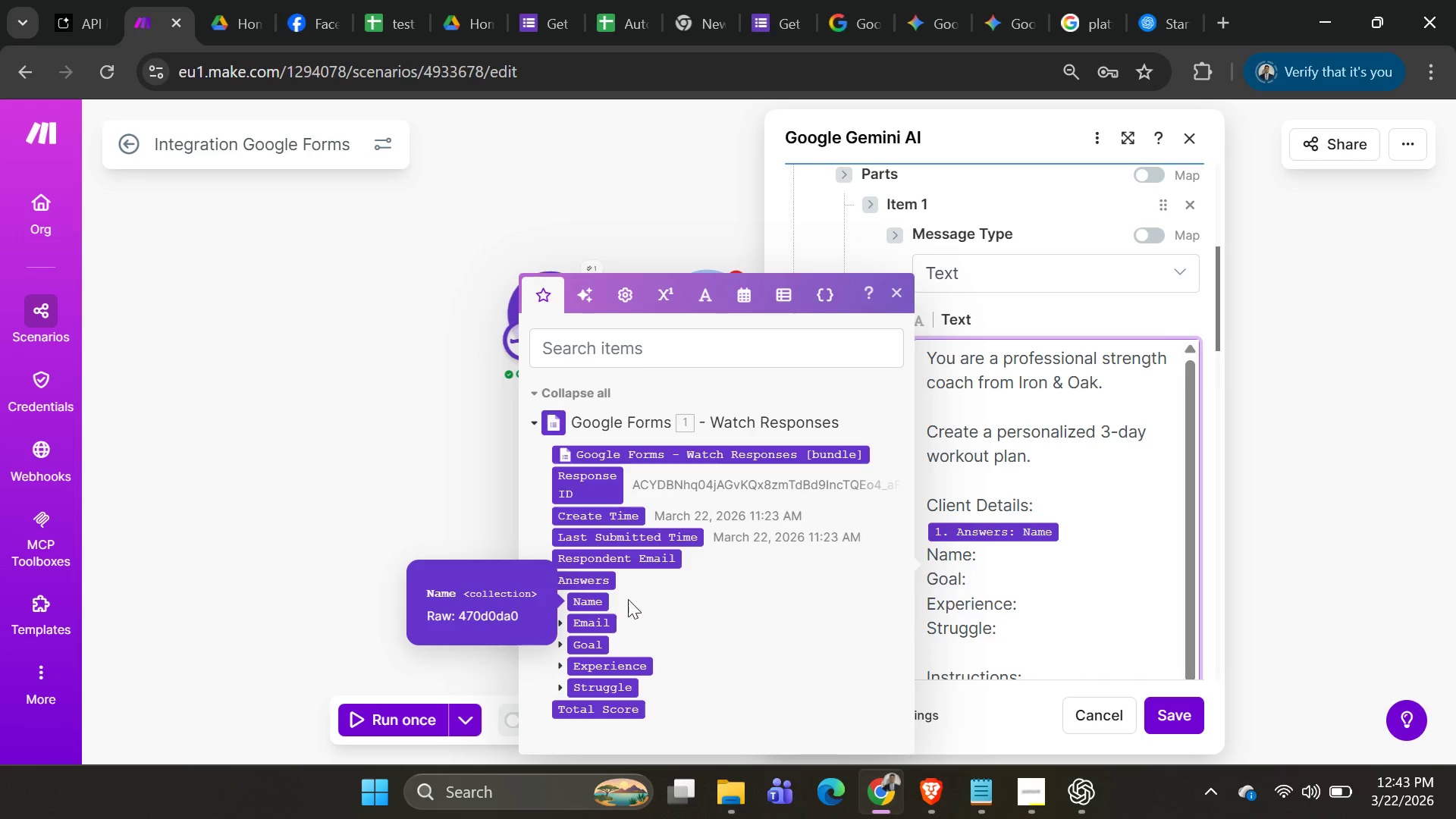 
key(Control+ControlLeft)
 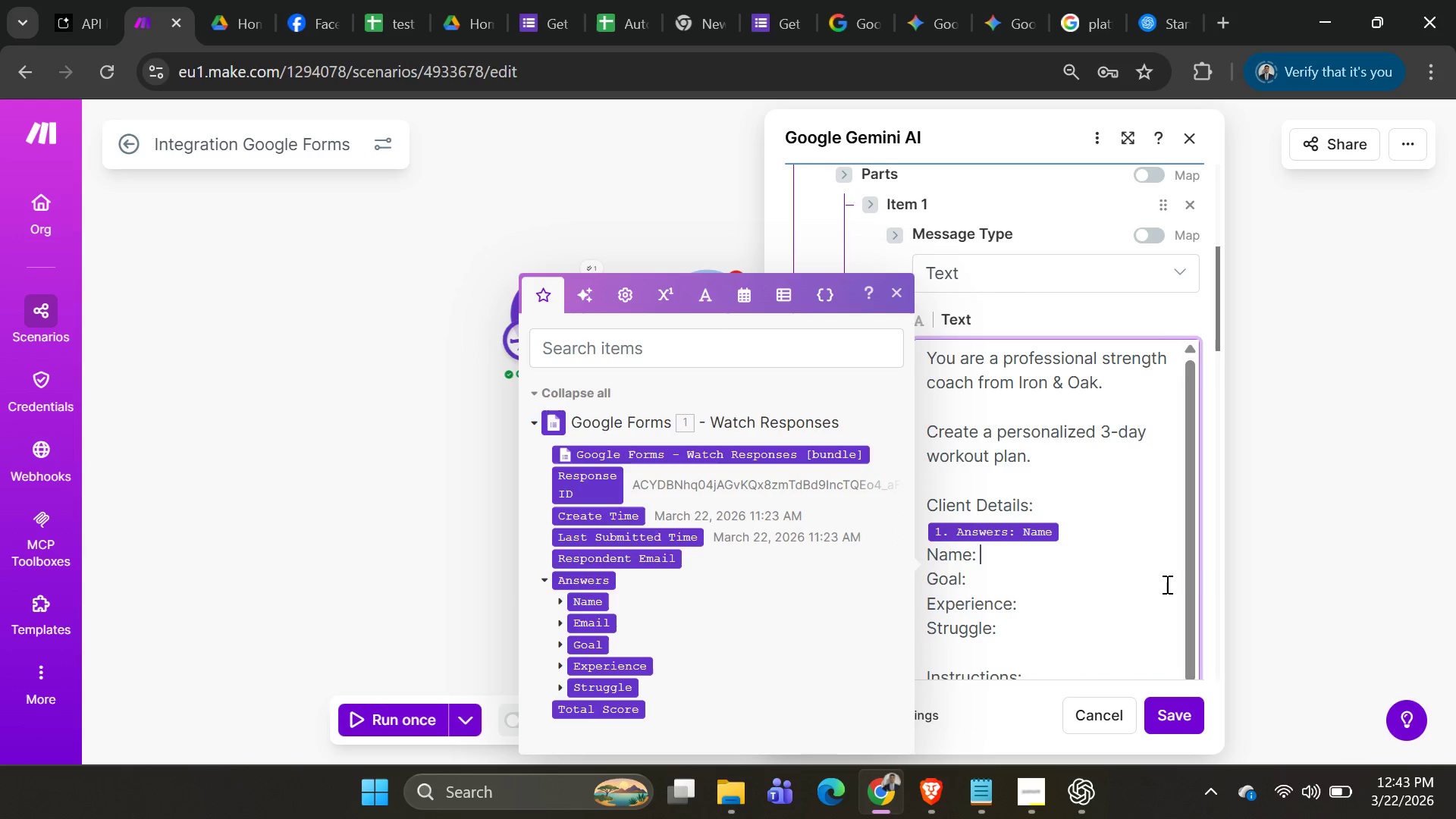 
left_click([1096, 535])
 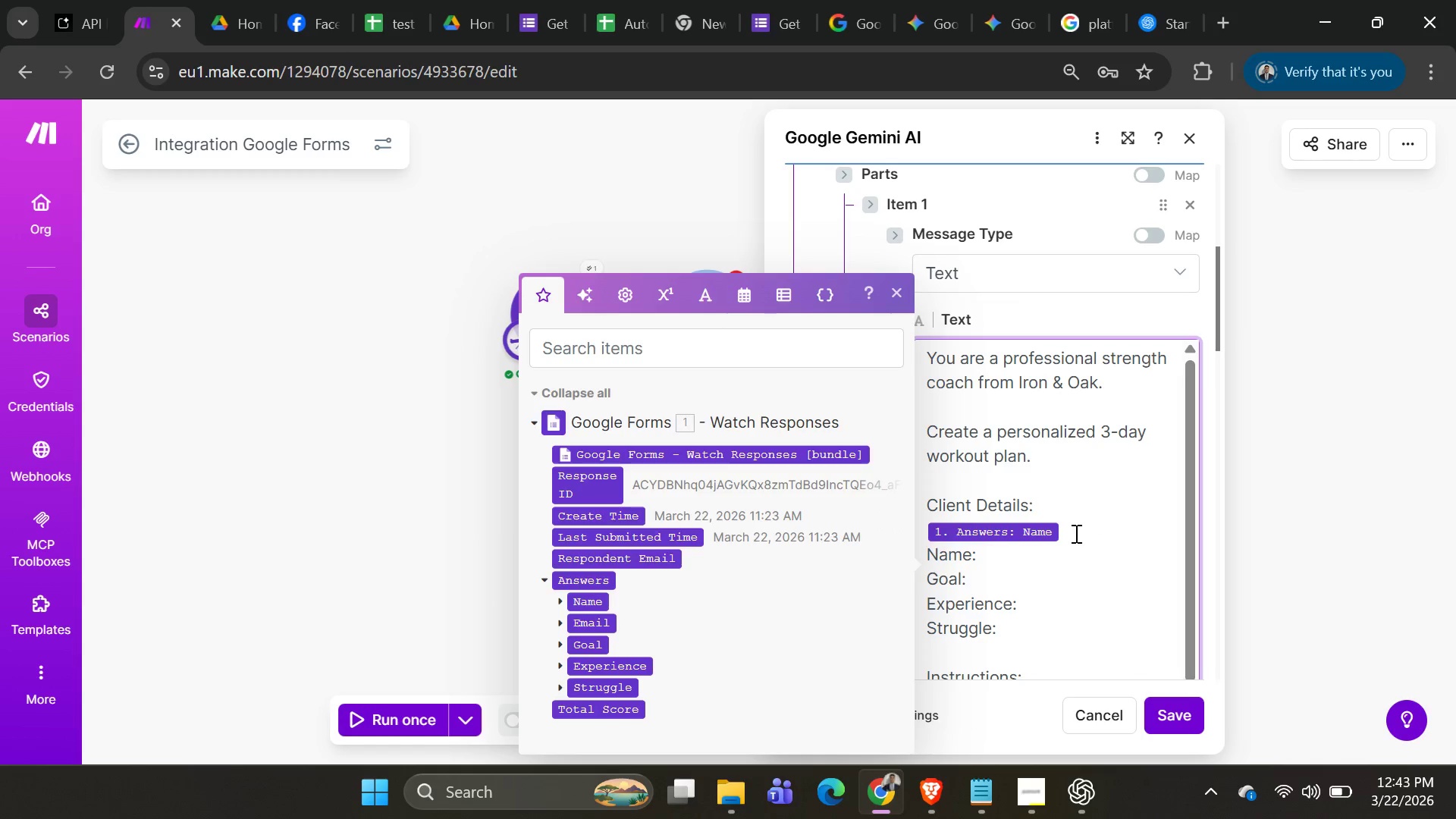 
key(Backspace)
 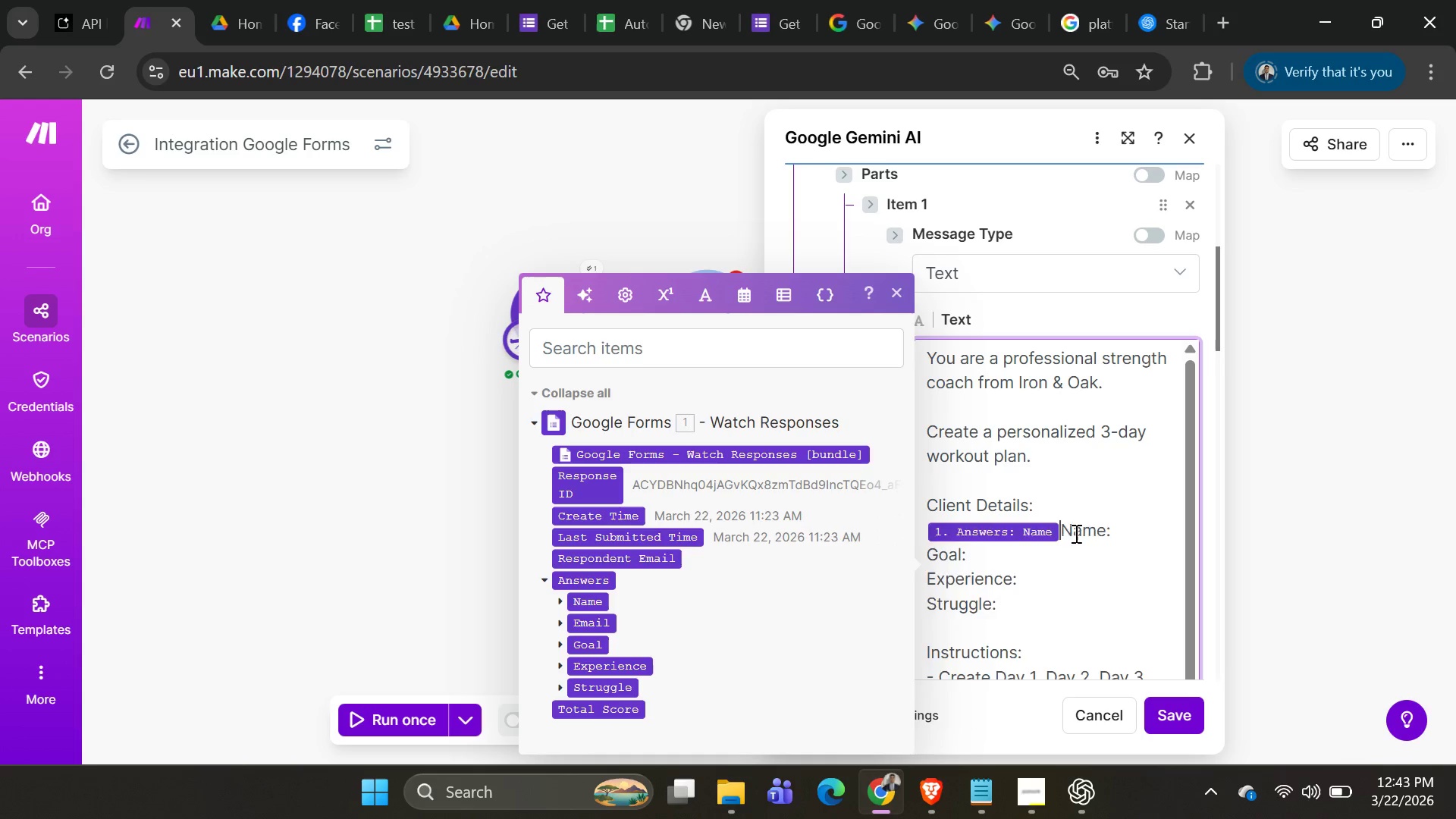 
key(Backspace)
 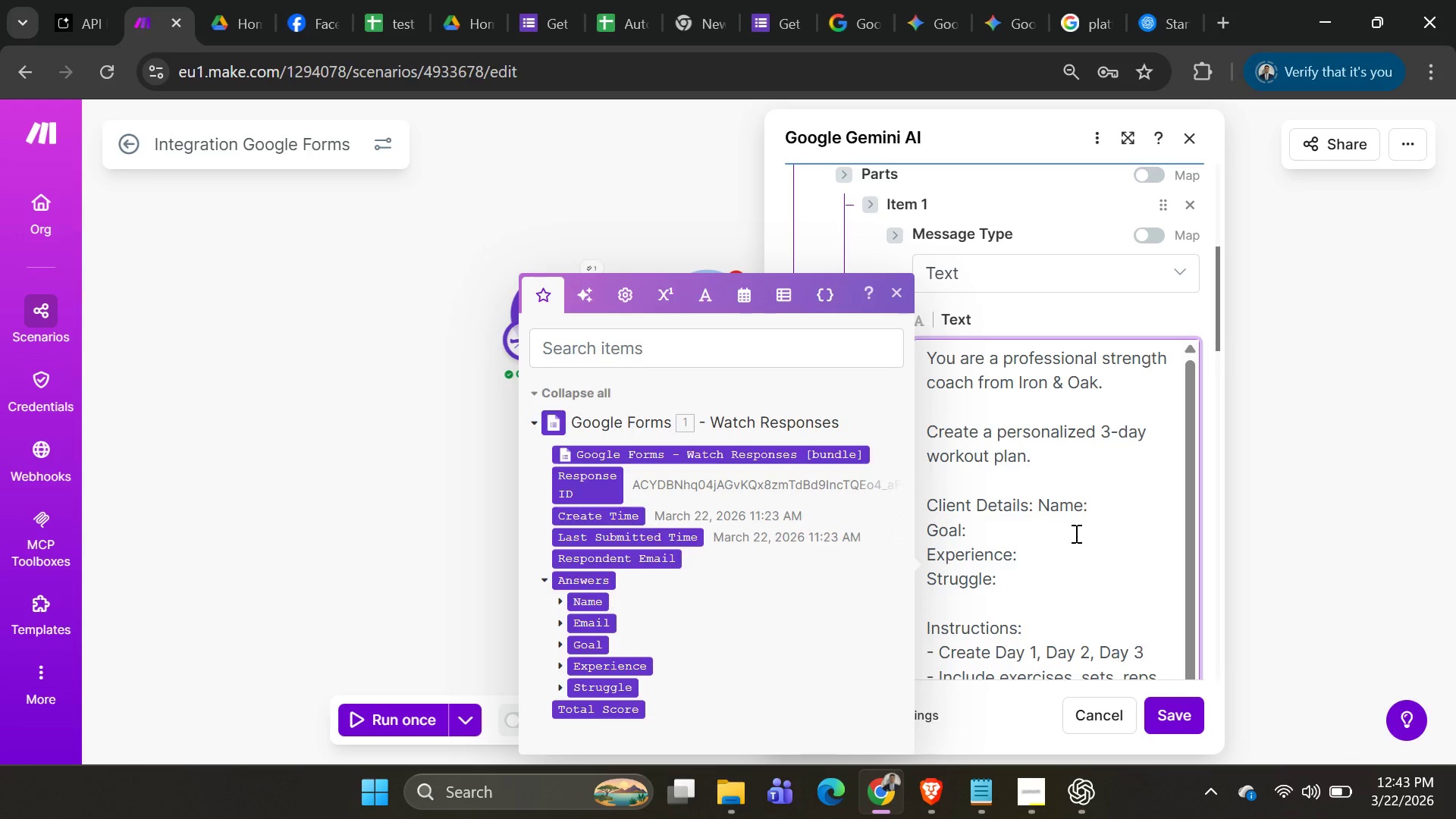 
key(Shift+ShiftRight)
 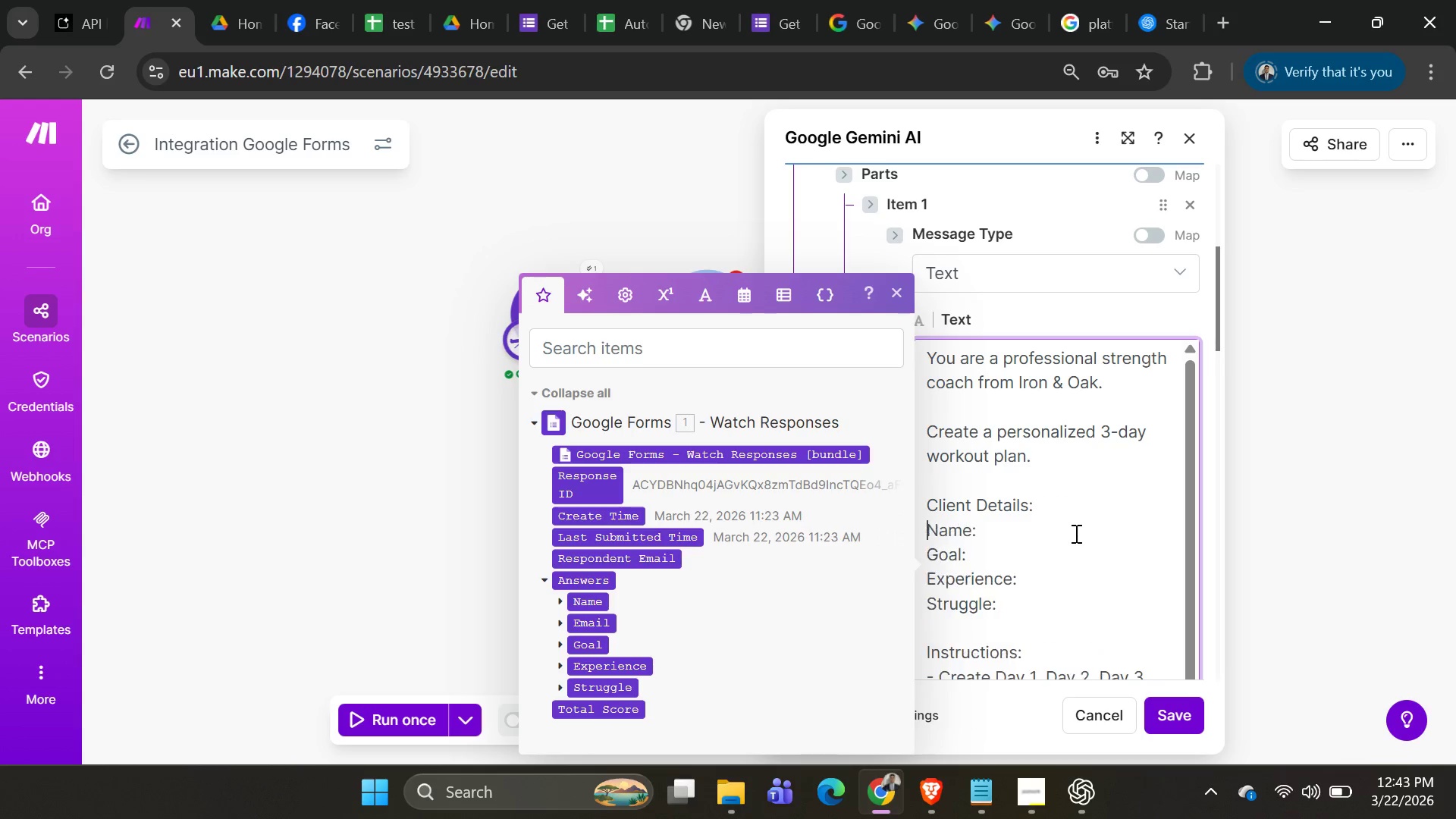 
key(Shift+Enter)
 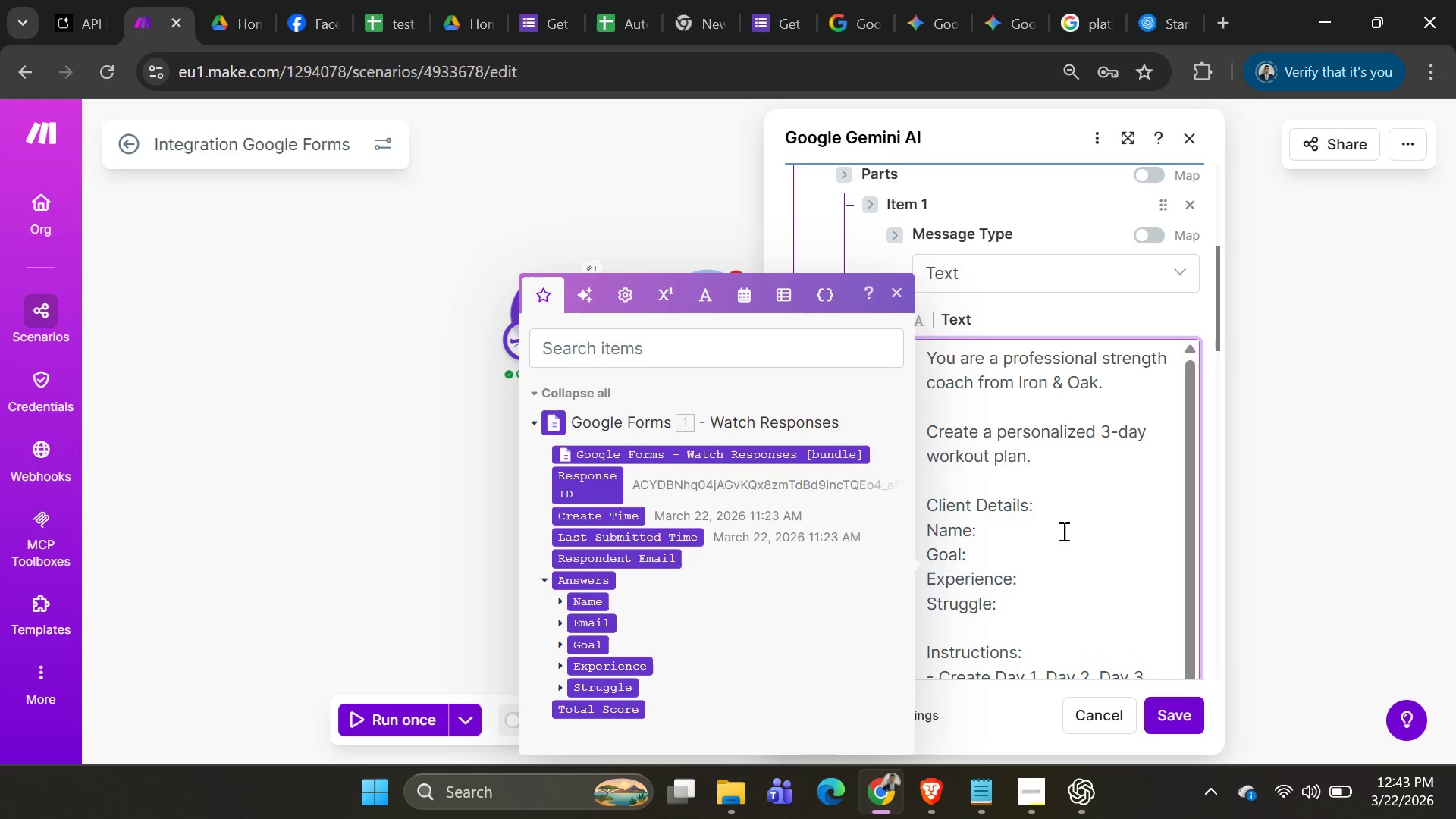 
left_click([1062, 531])
 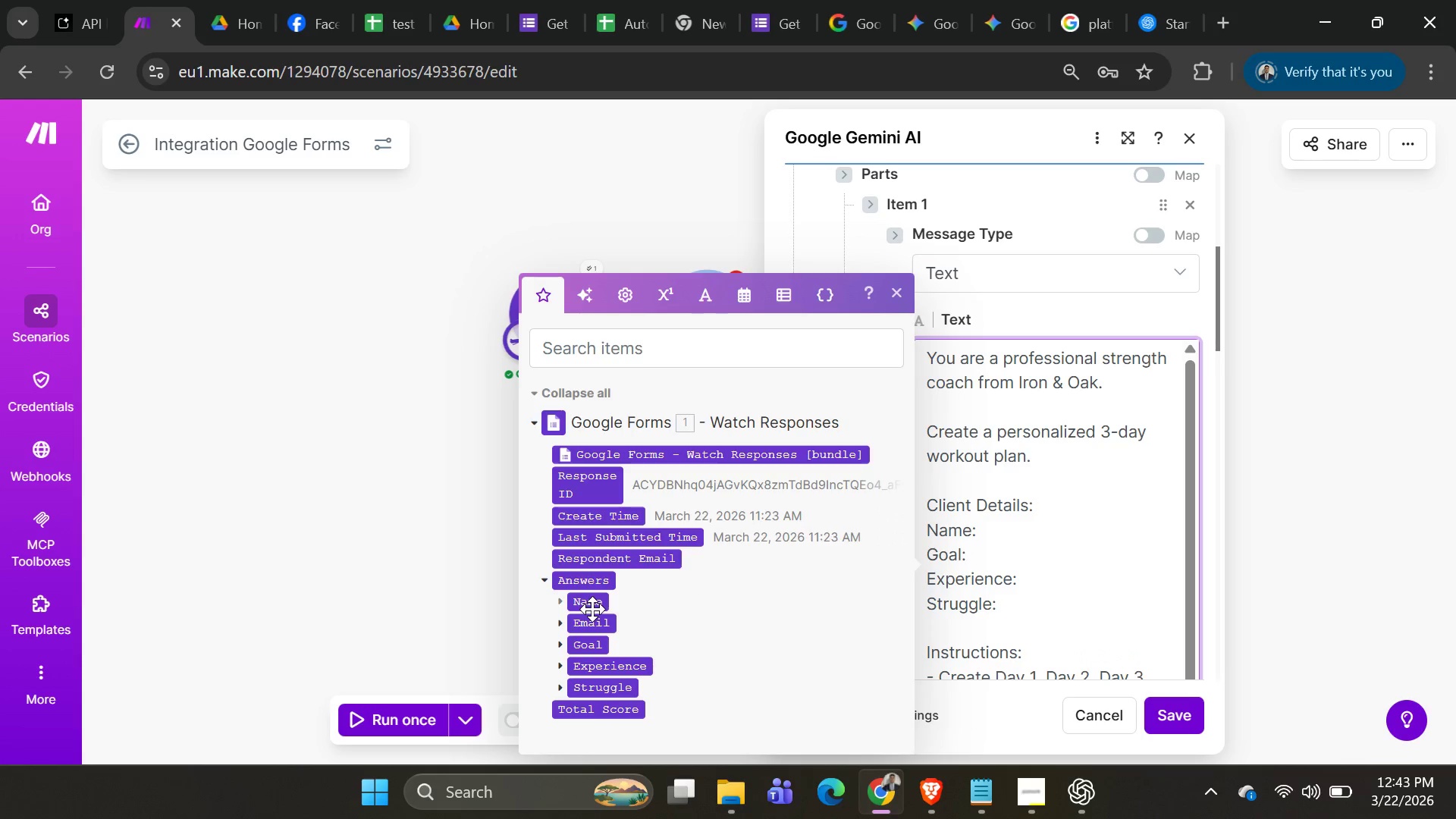 
left_click([592, 604])
 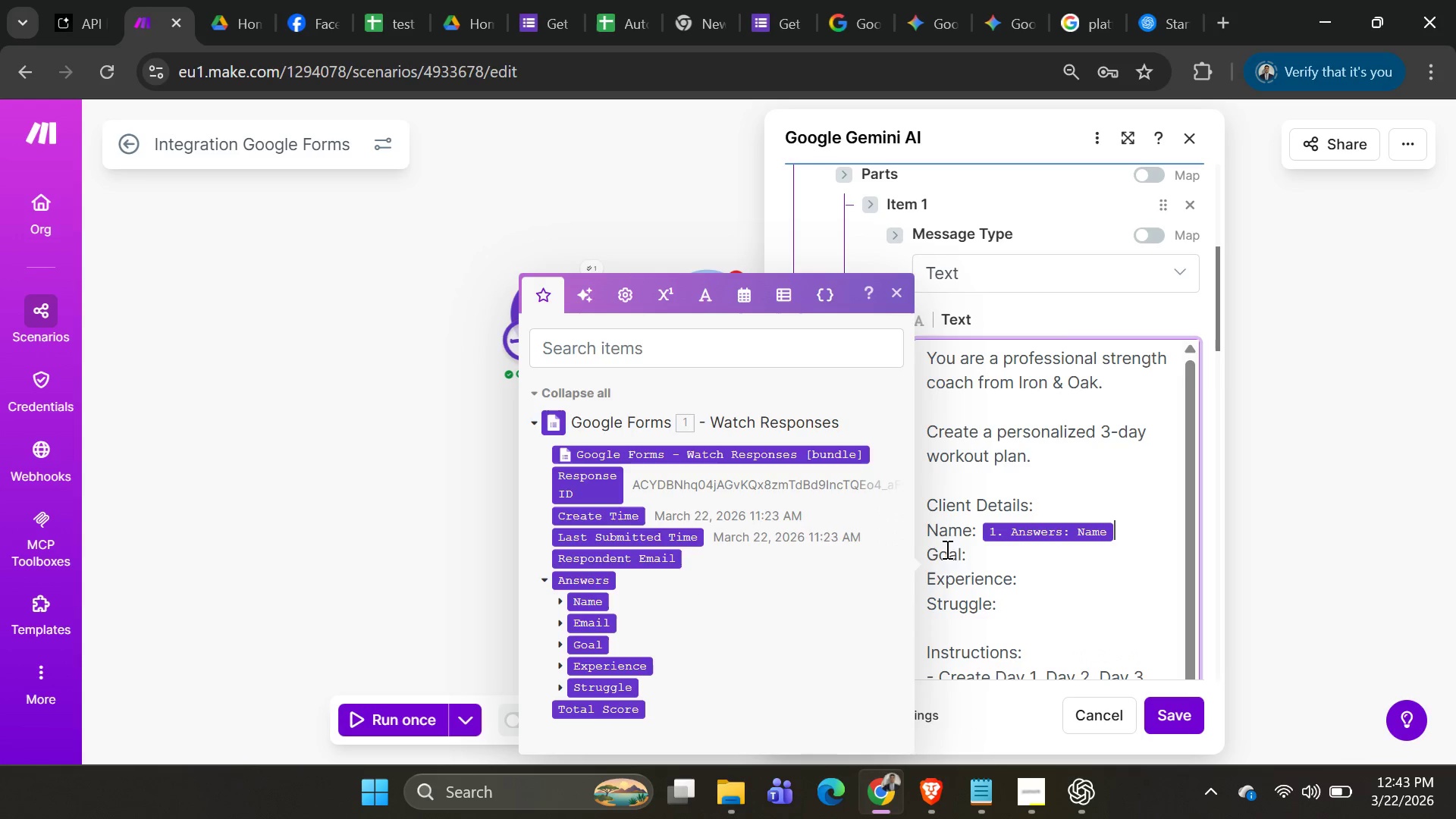 
left_click([994, 549])
 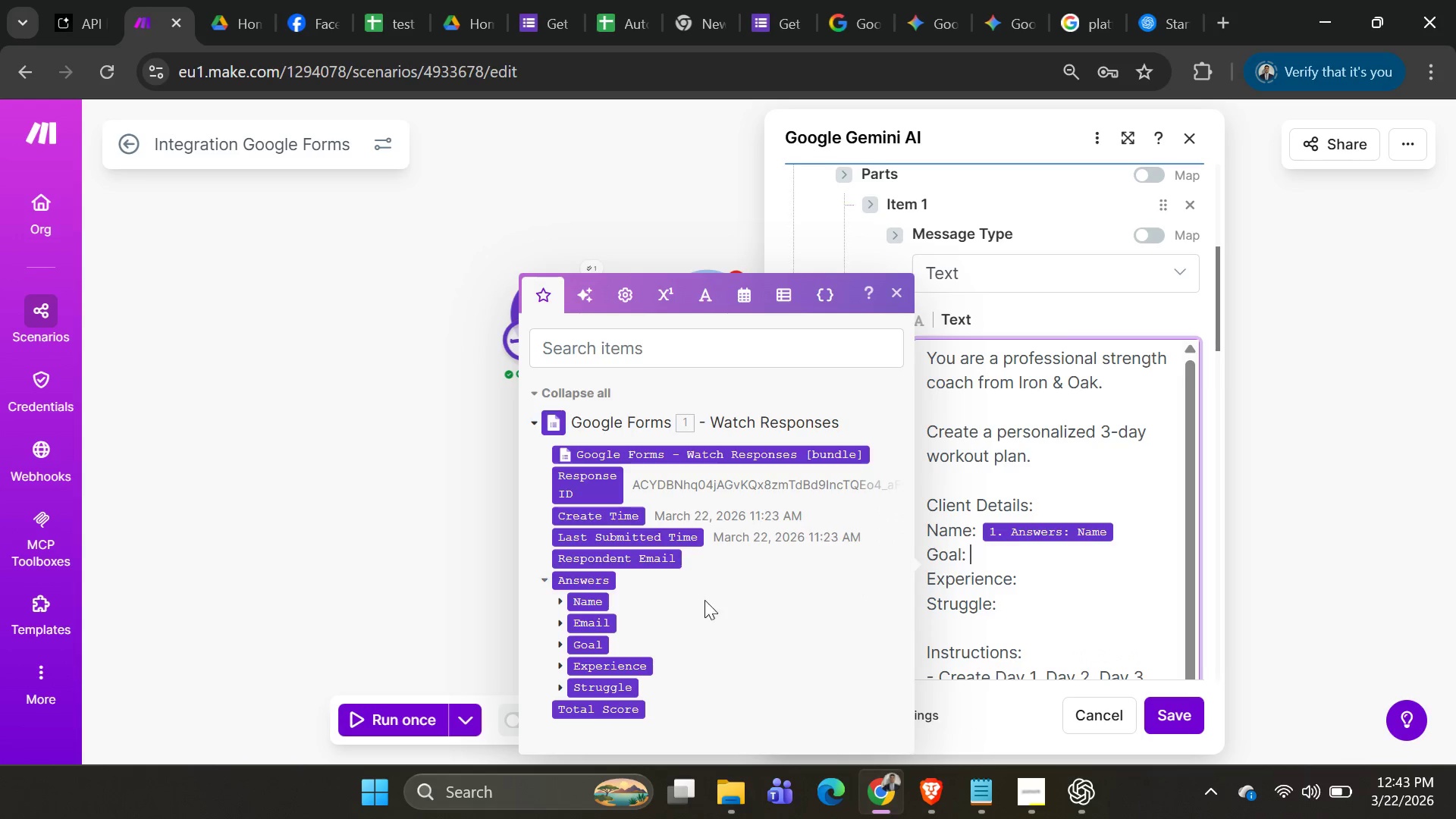 
mouse_move([595, 631])
 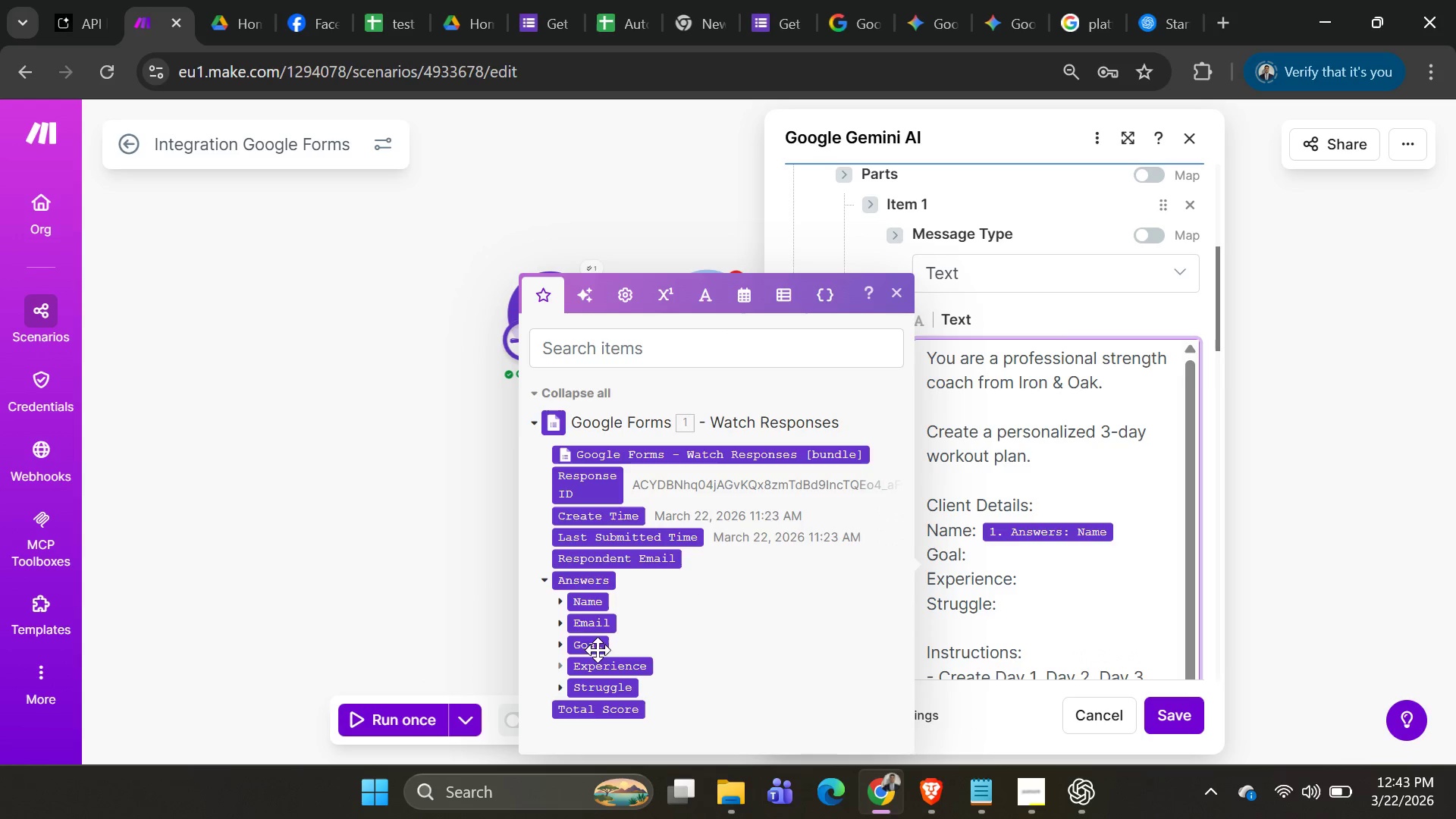 
left_click([589, 645])
 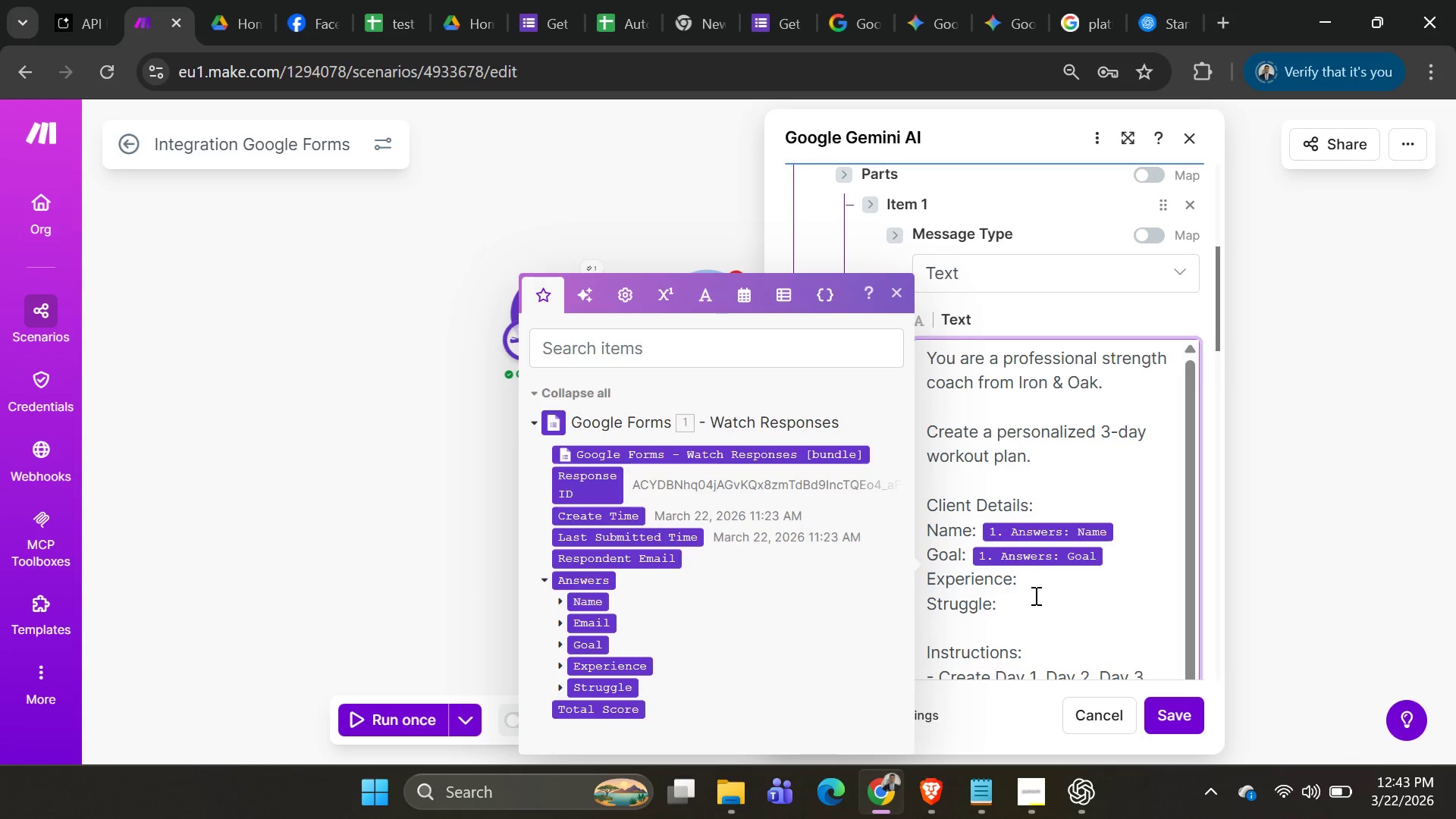 
left_click([1040, 590])
 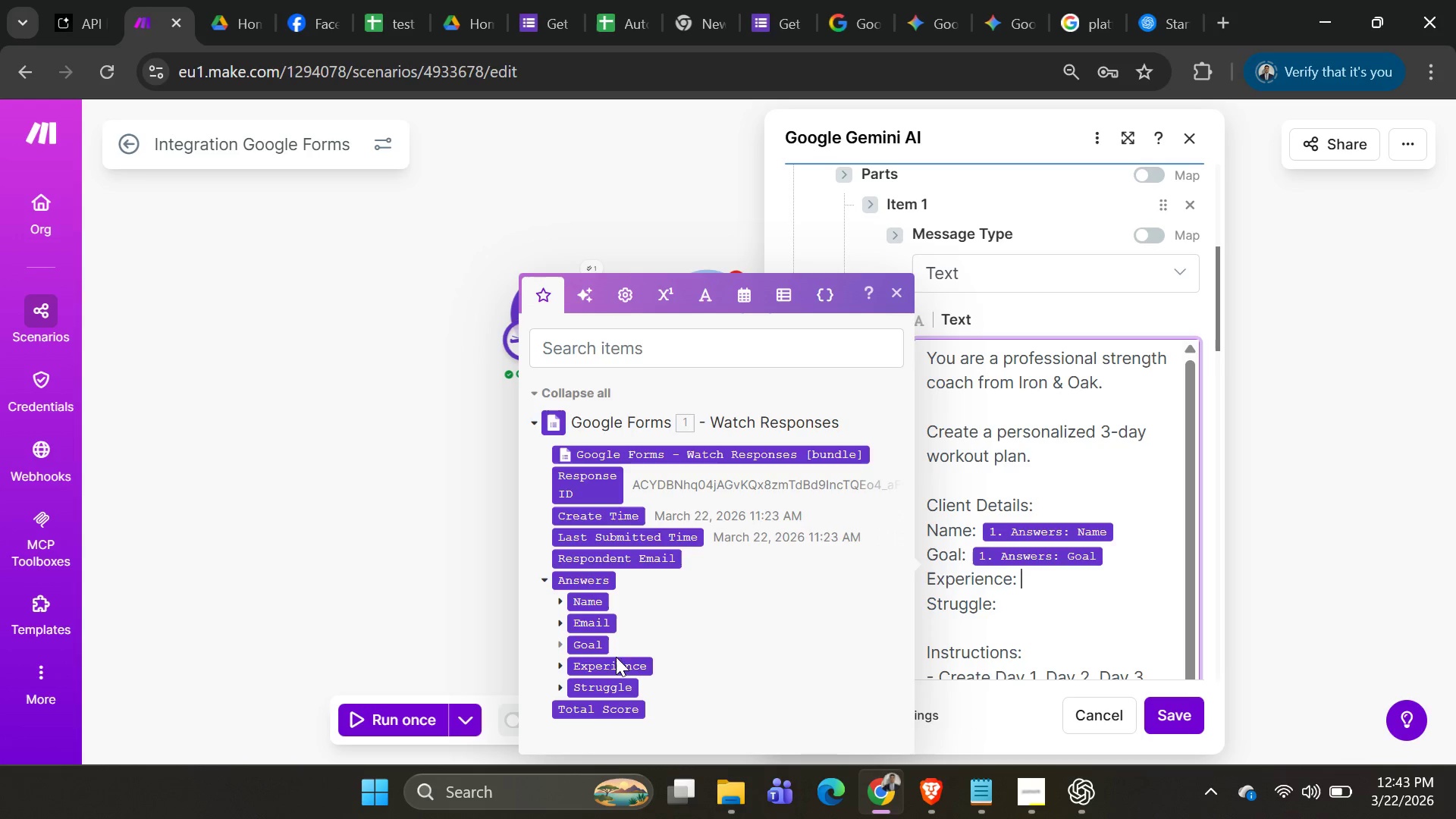 
left_click([610, 668])
 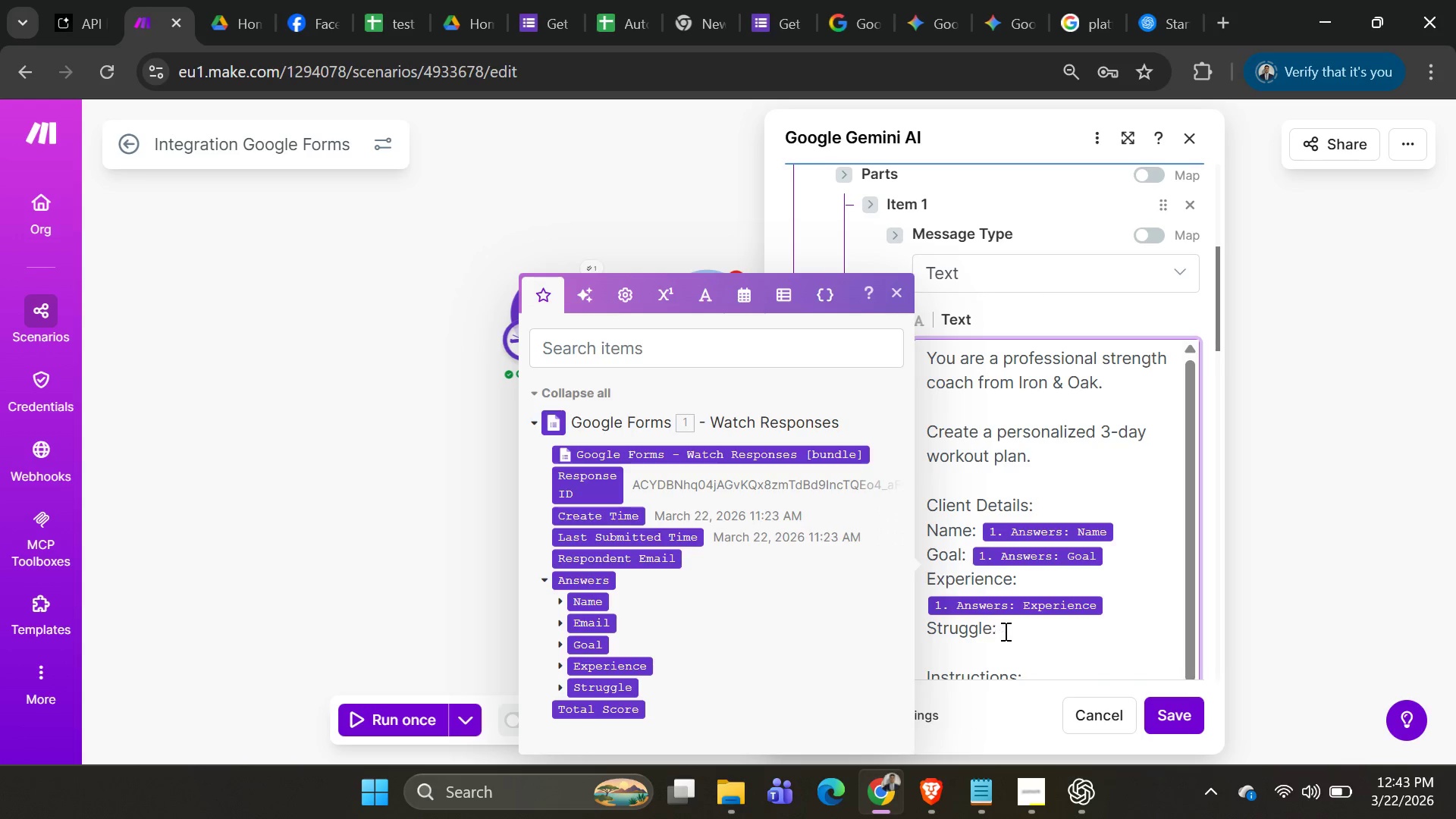 
left_click([1004, 631])
 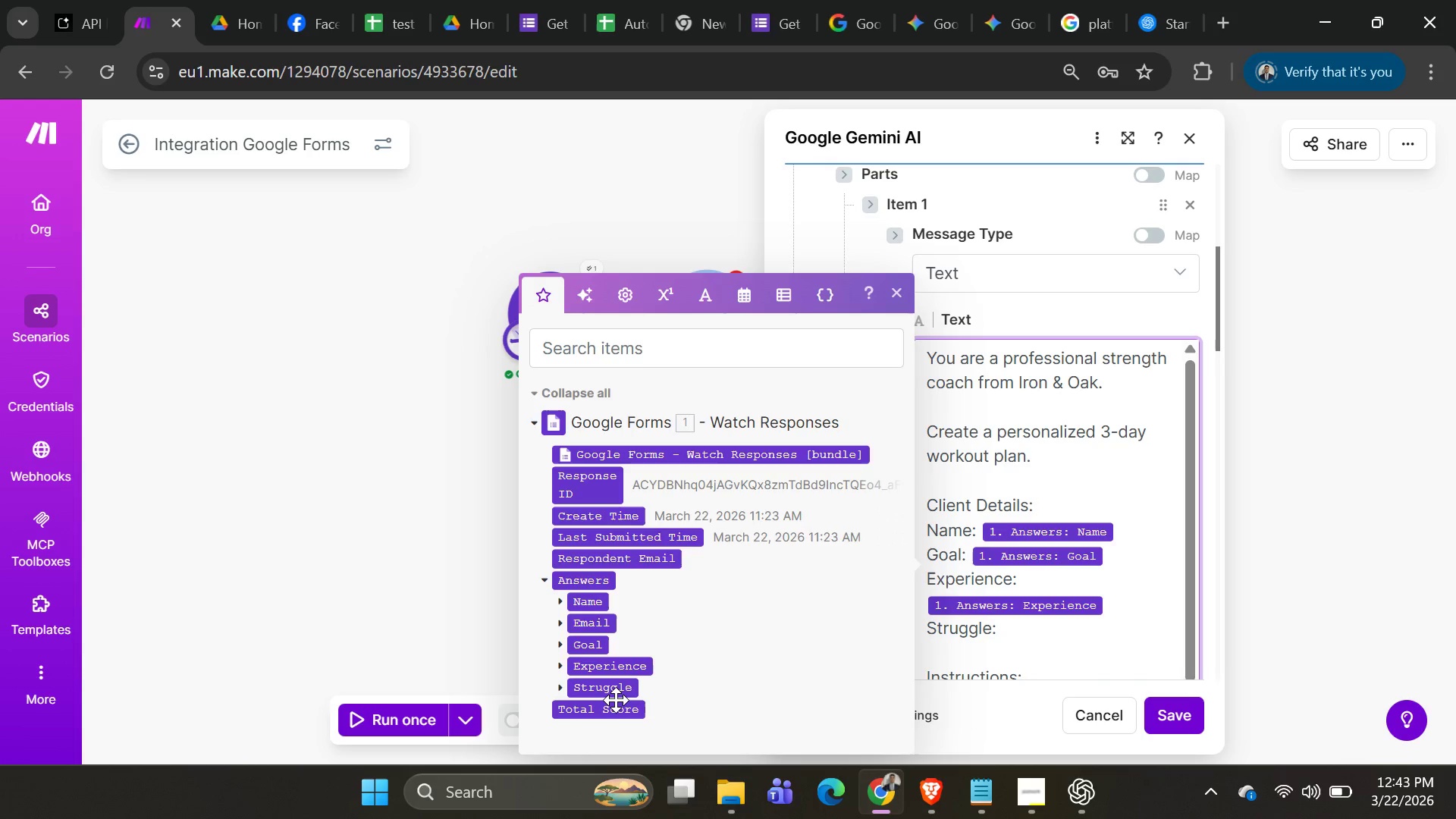 
wait(5.12)
 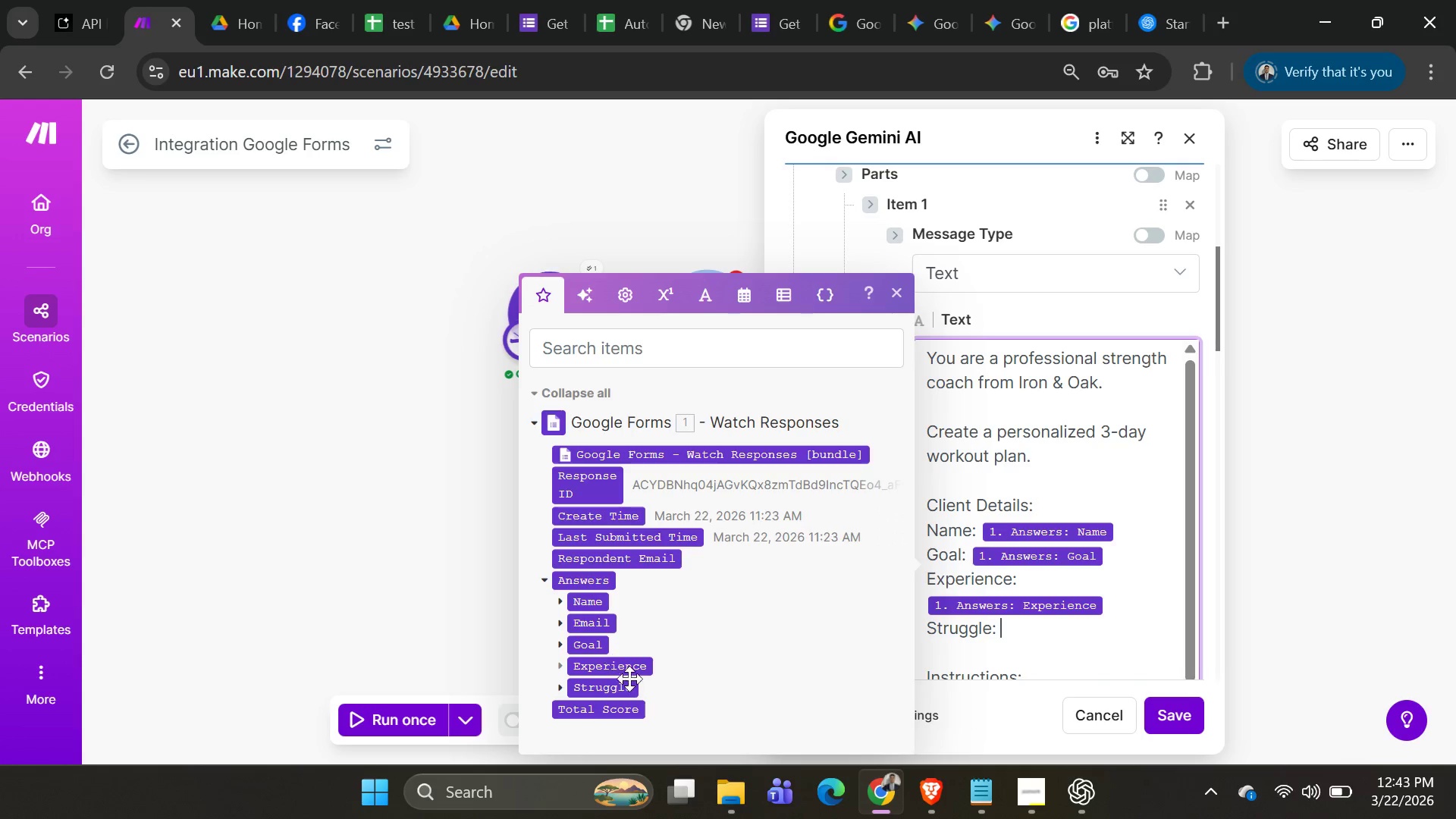 
left_click([617, 696])
 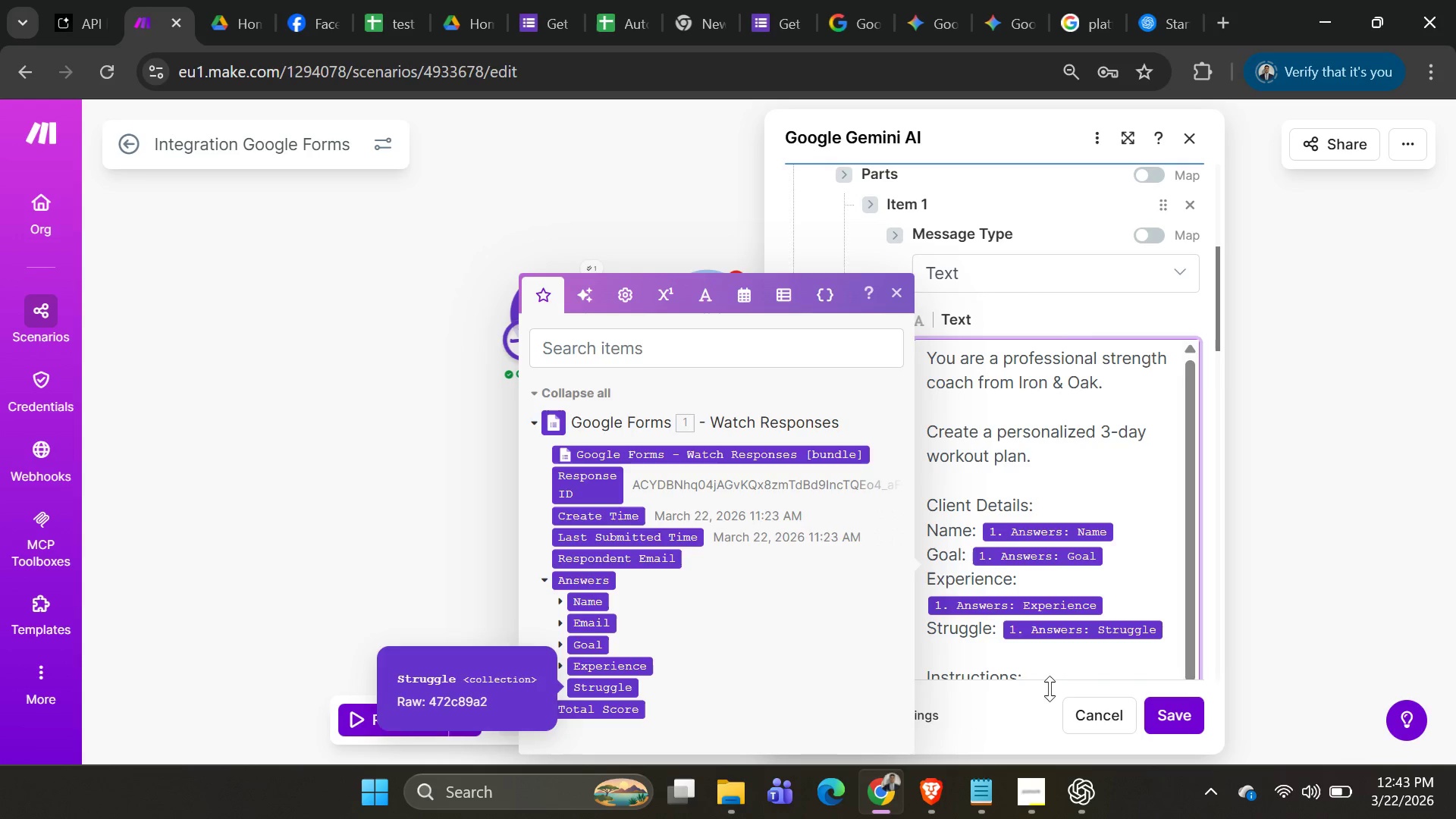 
scroll: coordinate [1103, 554], scroll_direction: down, amount: 6.0
 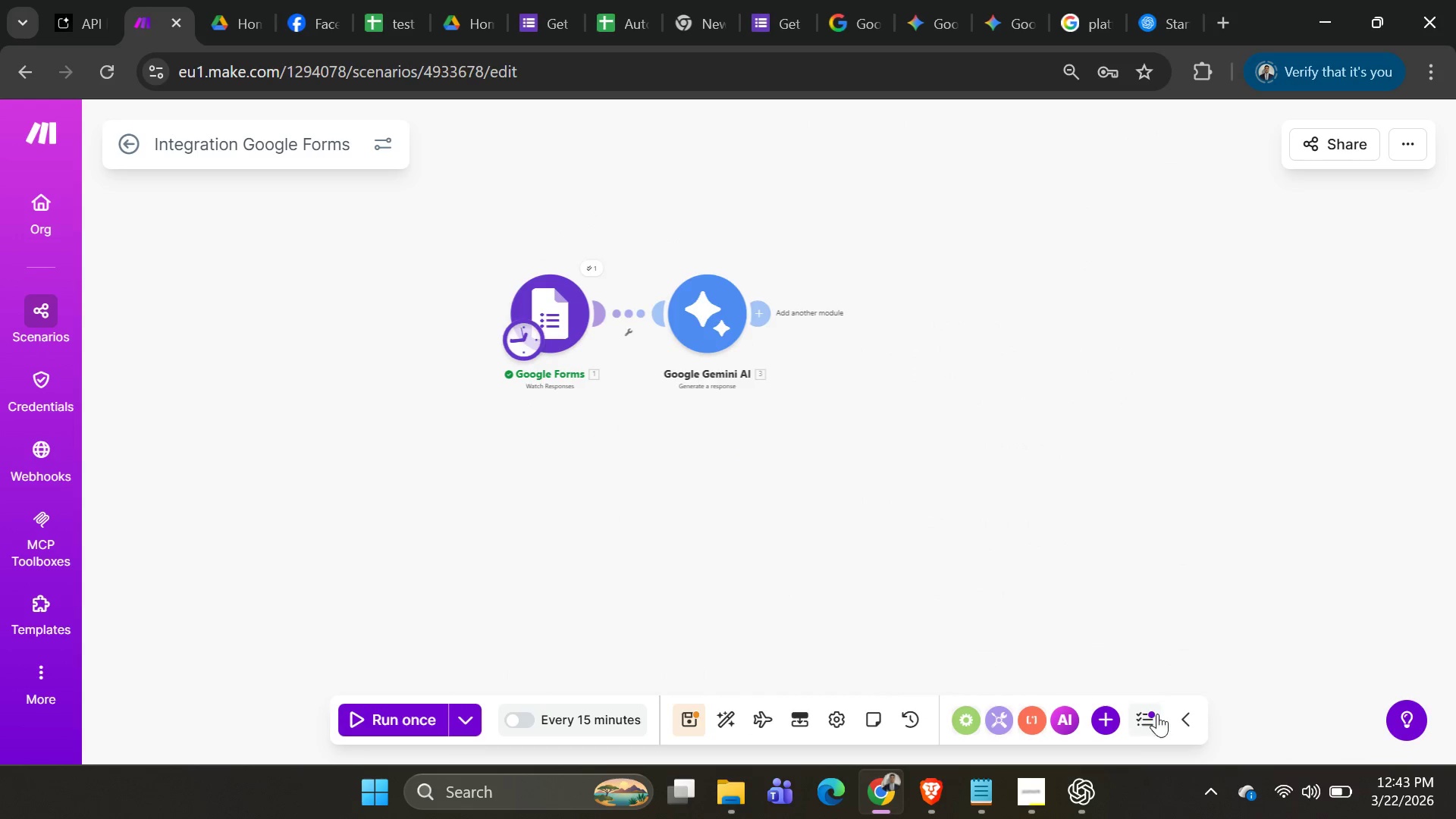 
scroll: coordinate [826, 470], scroll_direction: none, amount: 0.0
 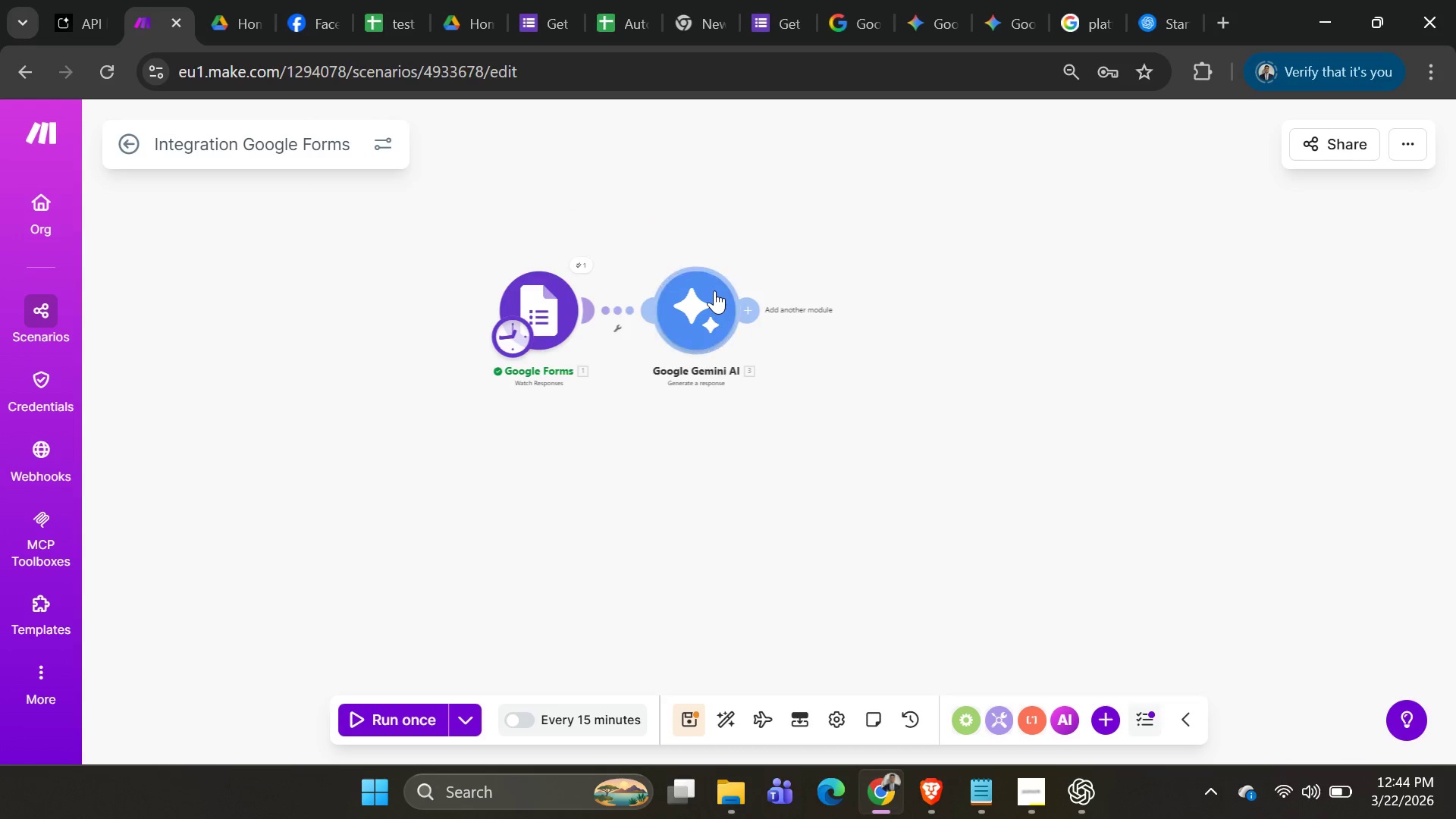 
right_click([714, 290])
 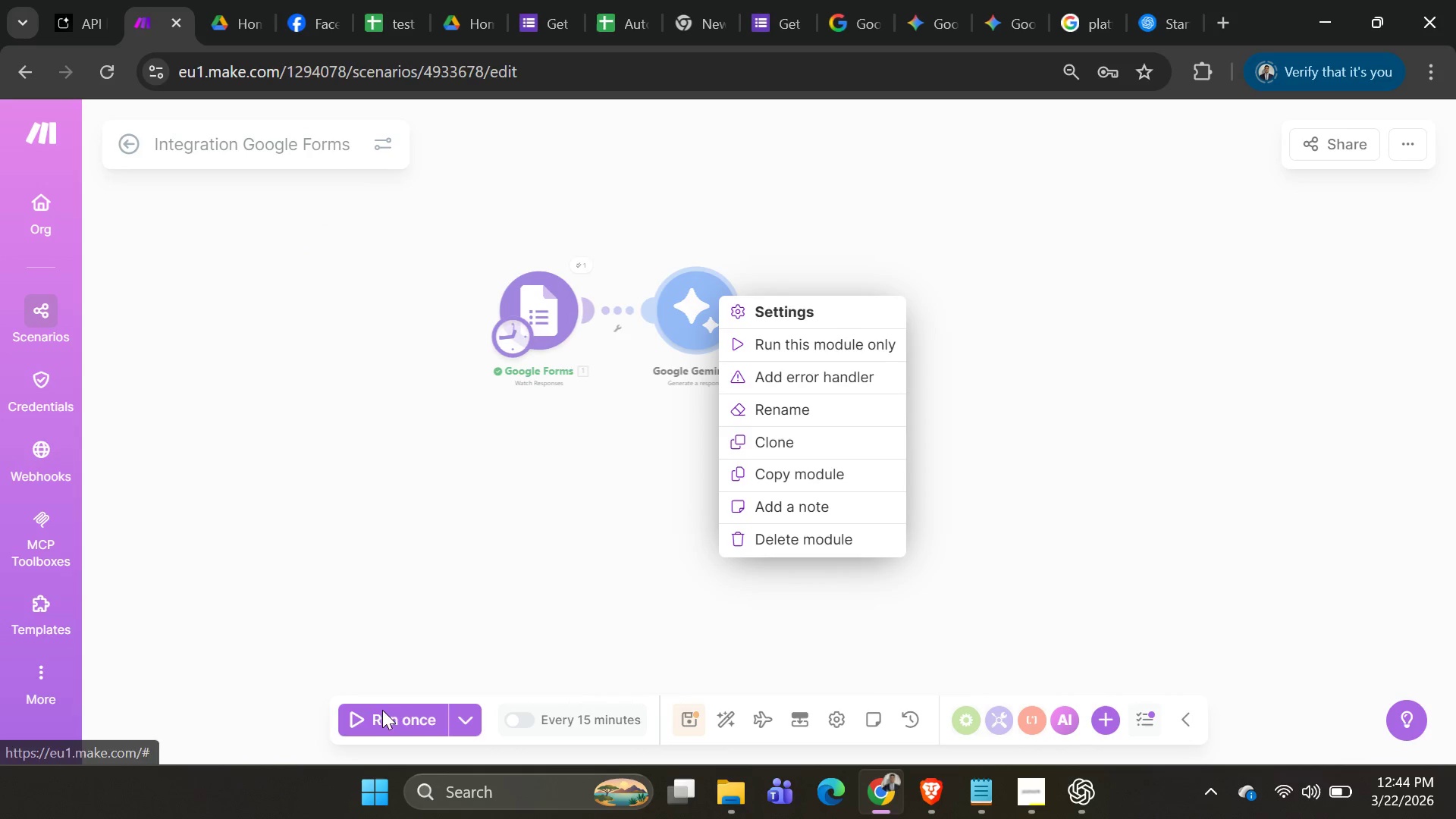 
left_click([475, 558])
 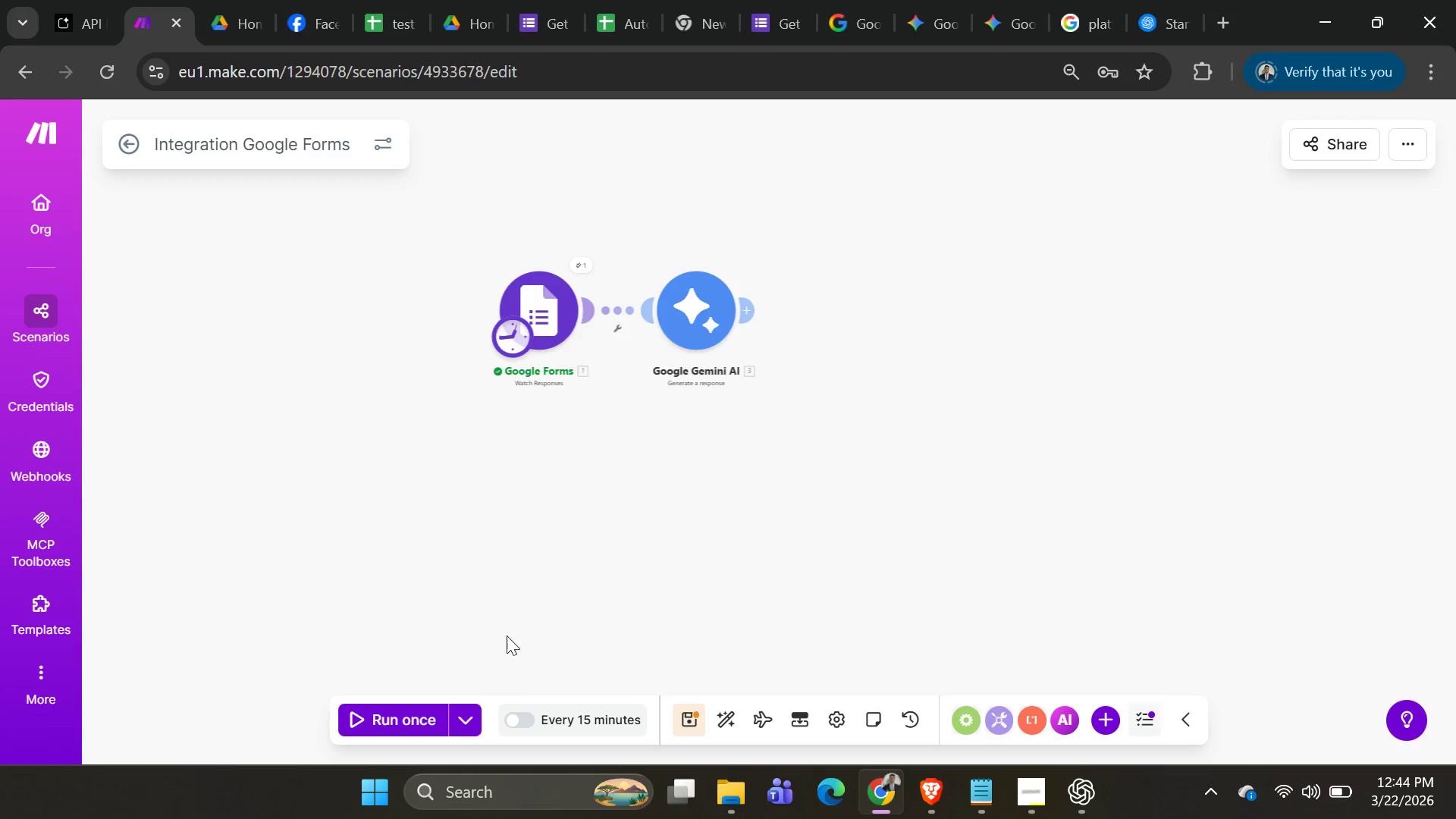 
left_click([468, 720])
 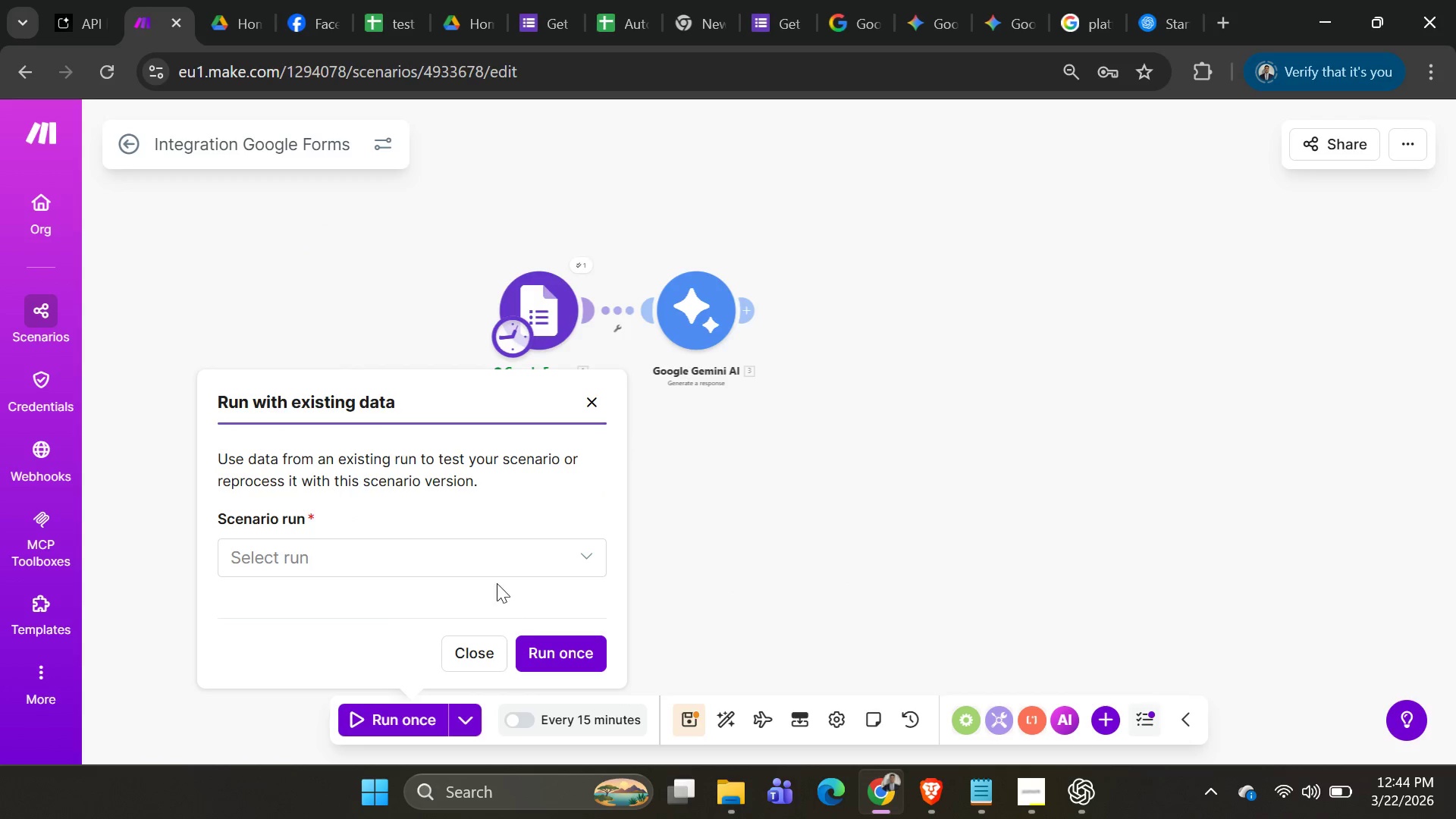 
left_click([494, 554])
 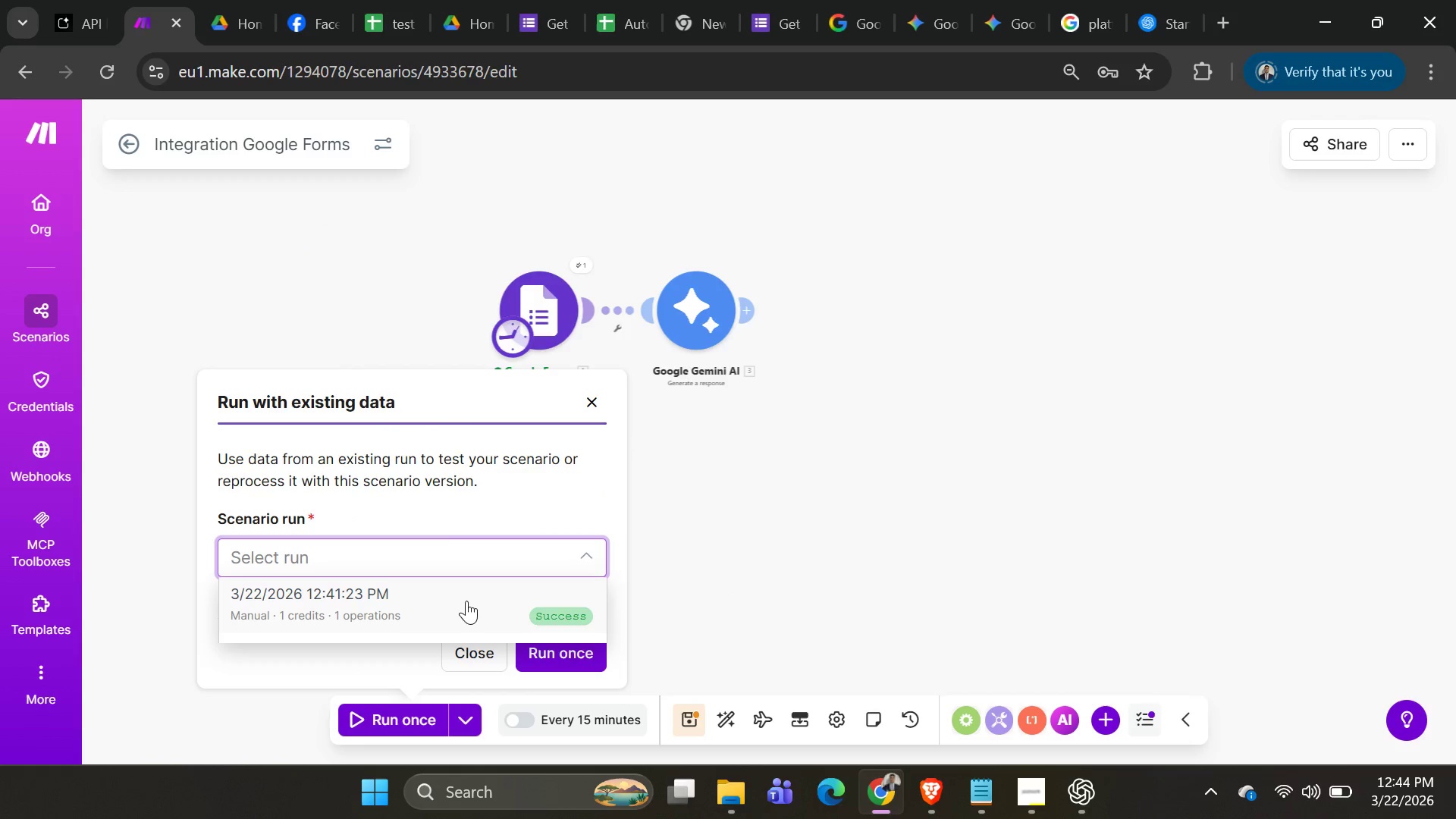 
left_click([466, 601])
 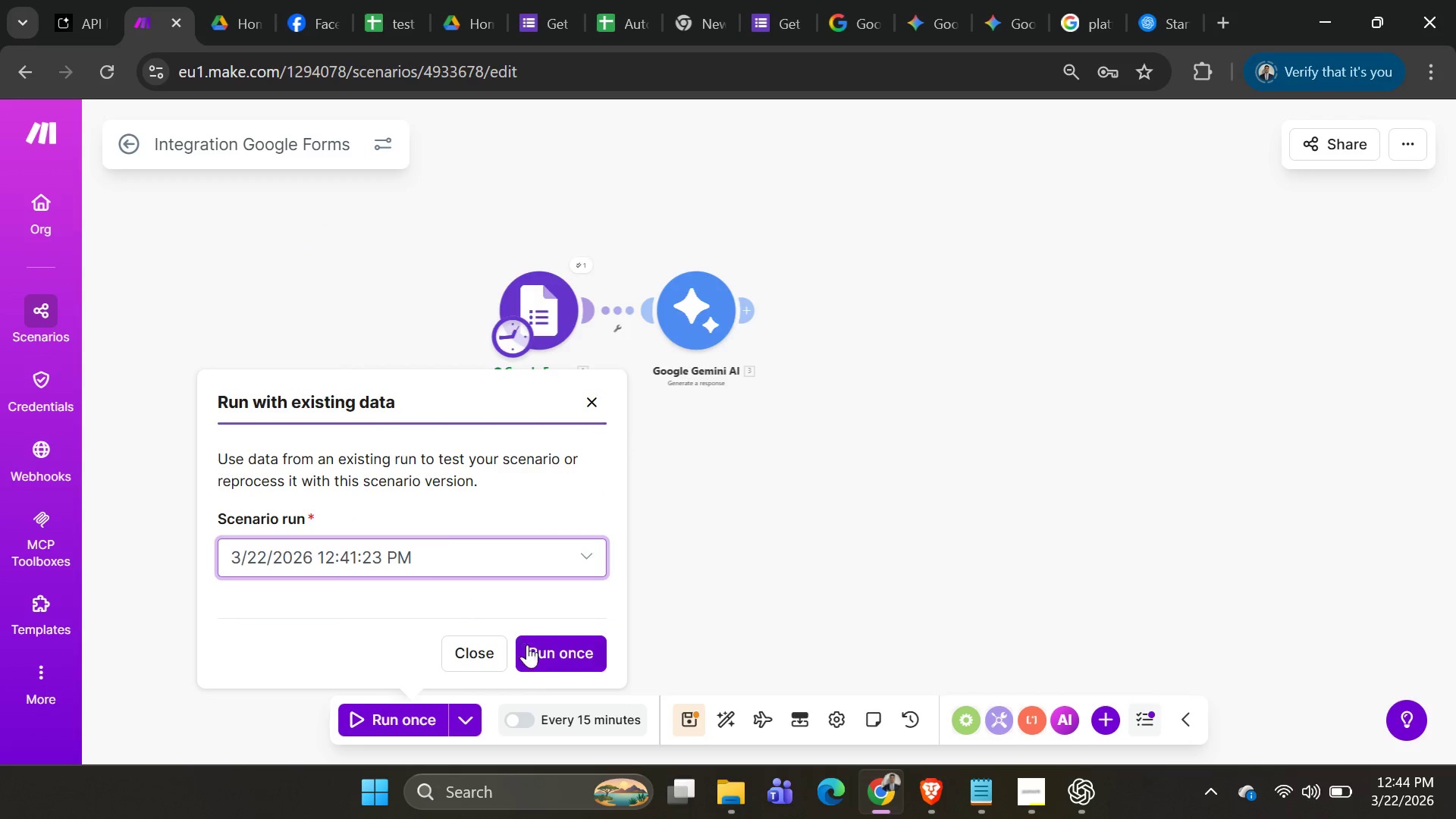 
left_click([541, 660])
 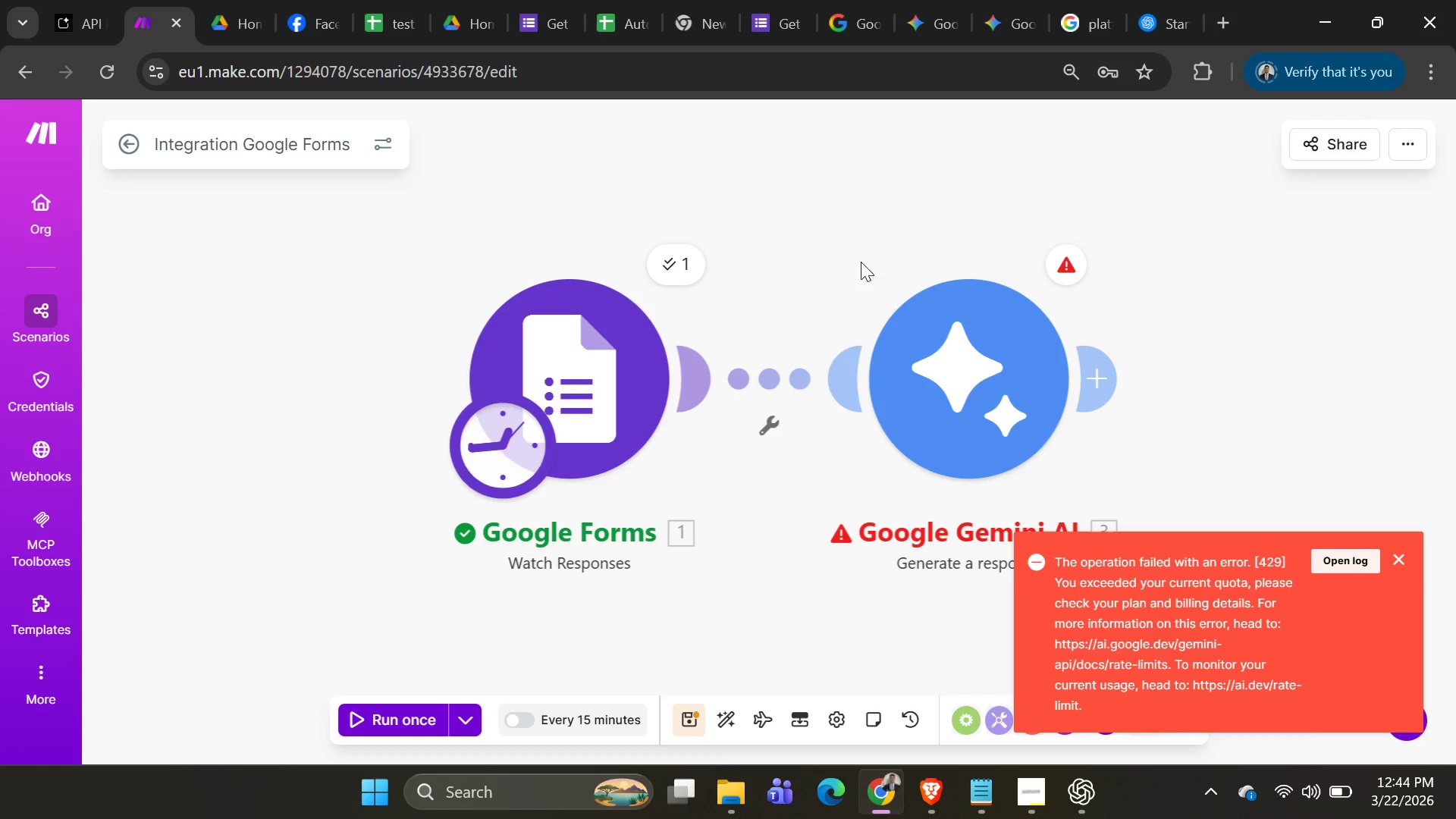 
left_click([928, 334])
 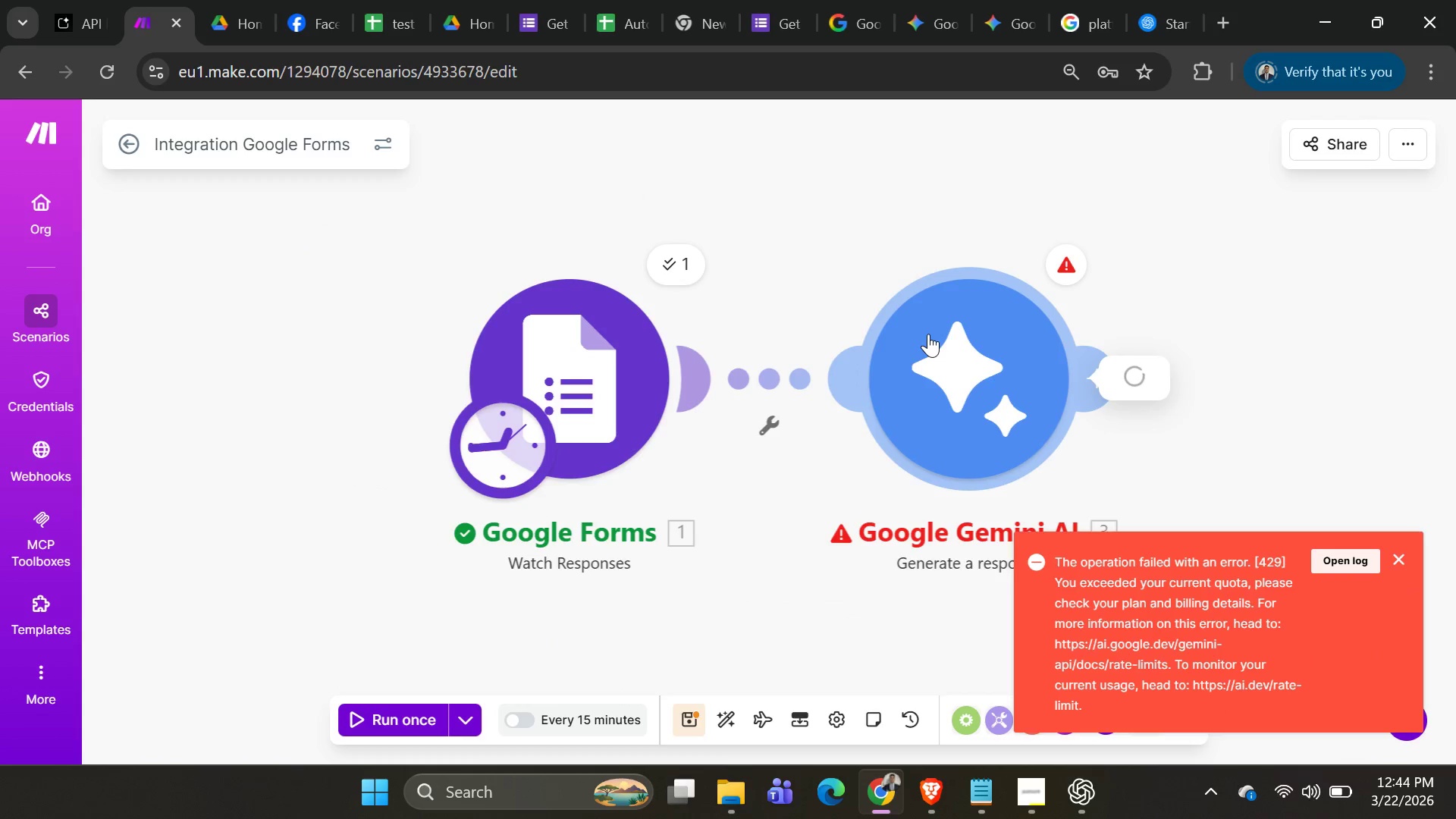 
right_click([928, 334])
 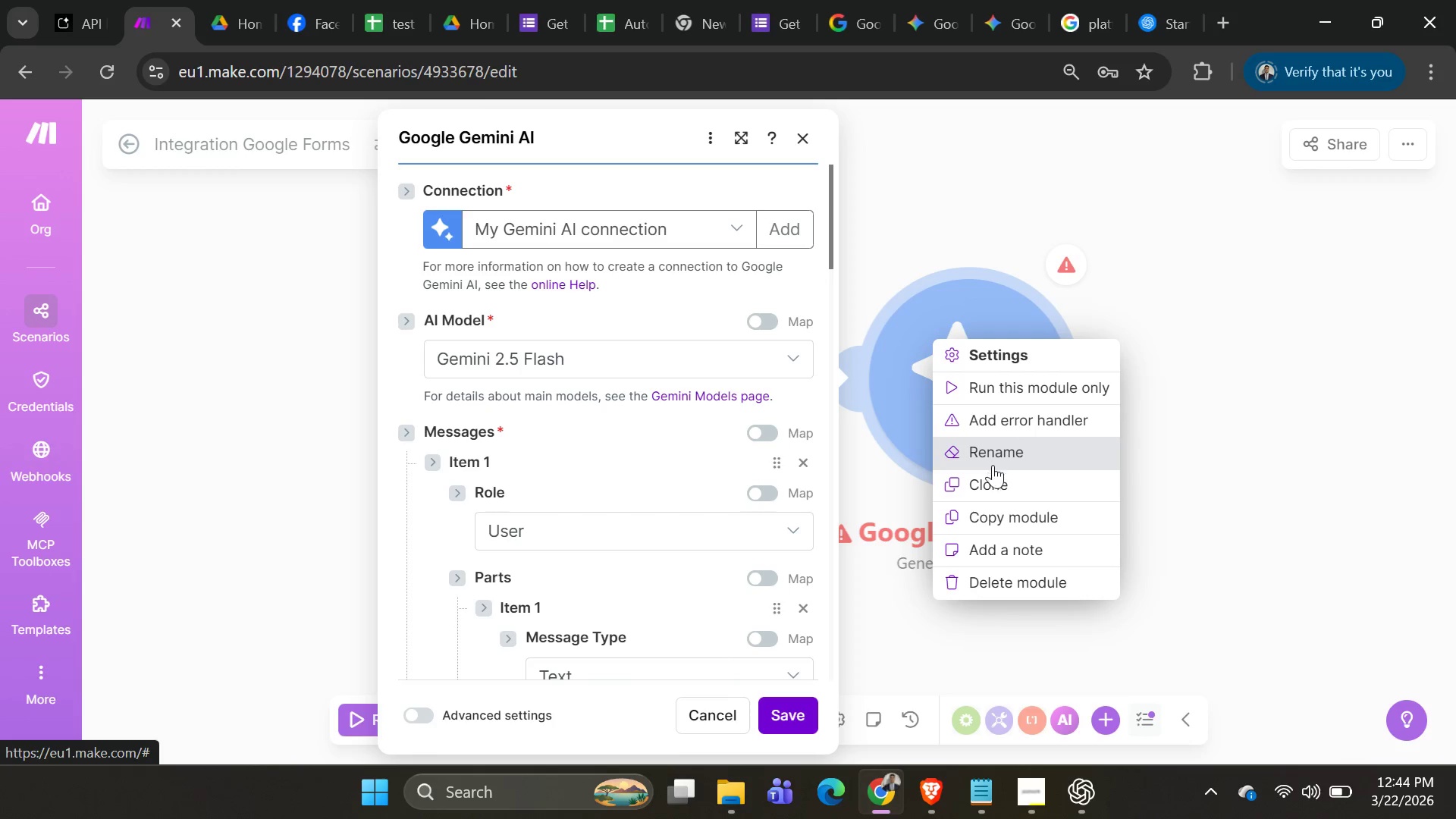 
left_click([1003, 390])
 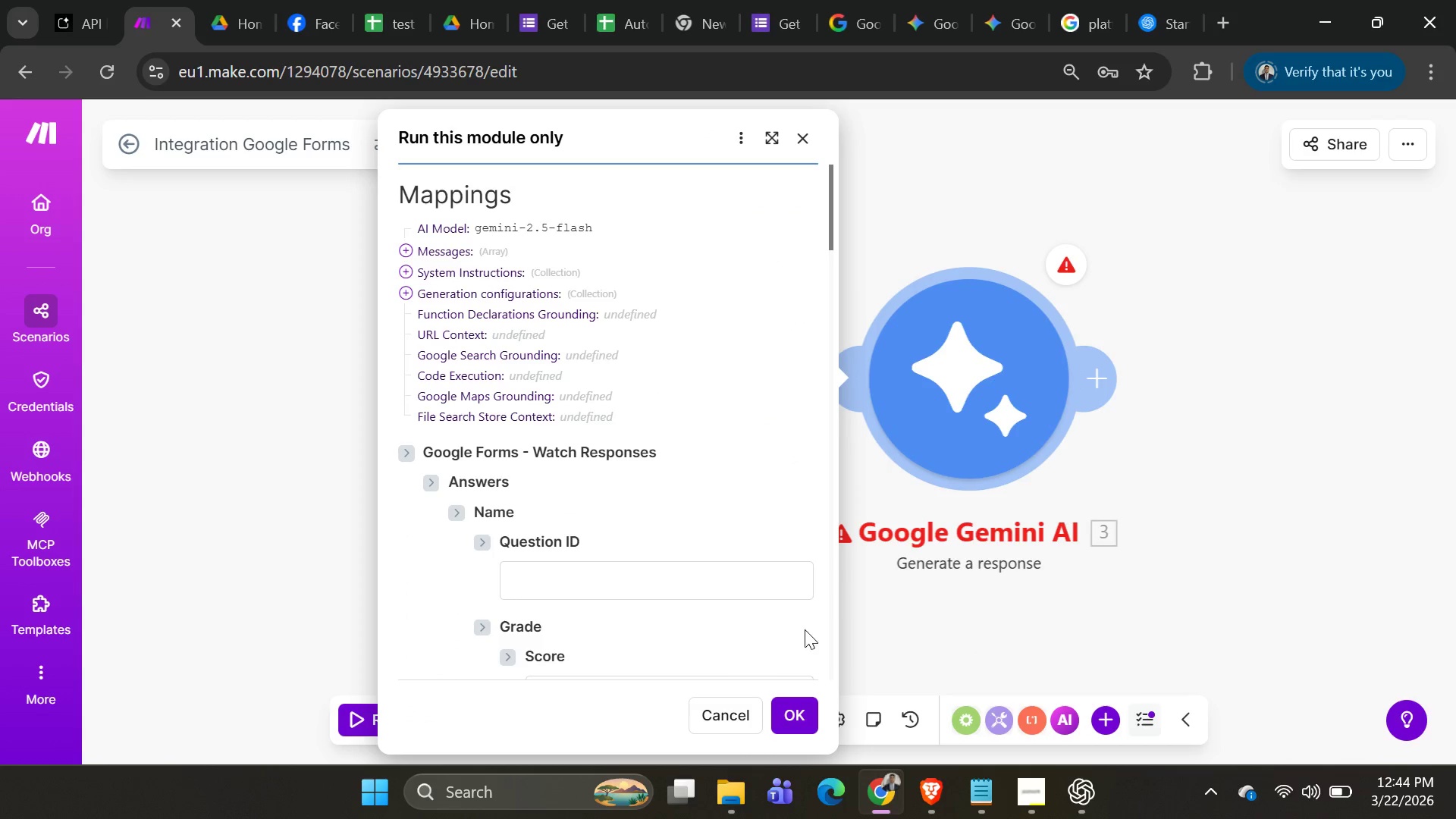 
left_click([802, 709])
 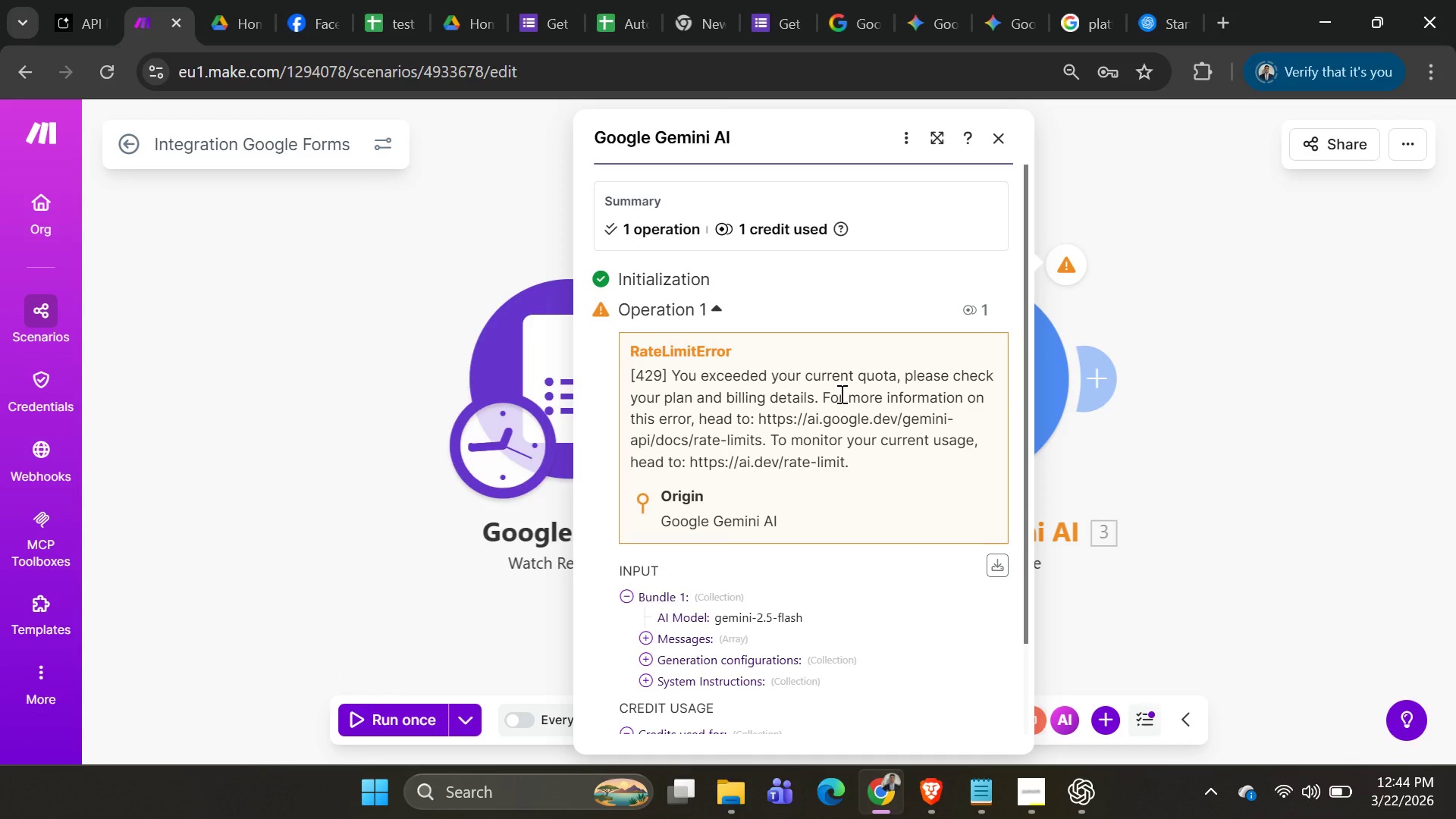 
wait(9.42)
 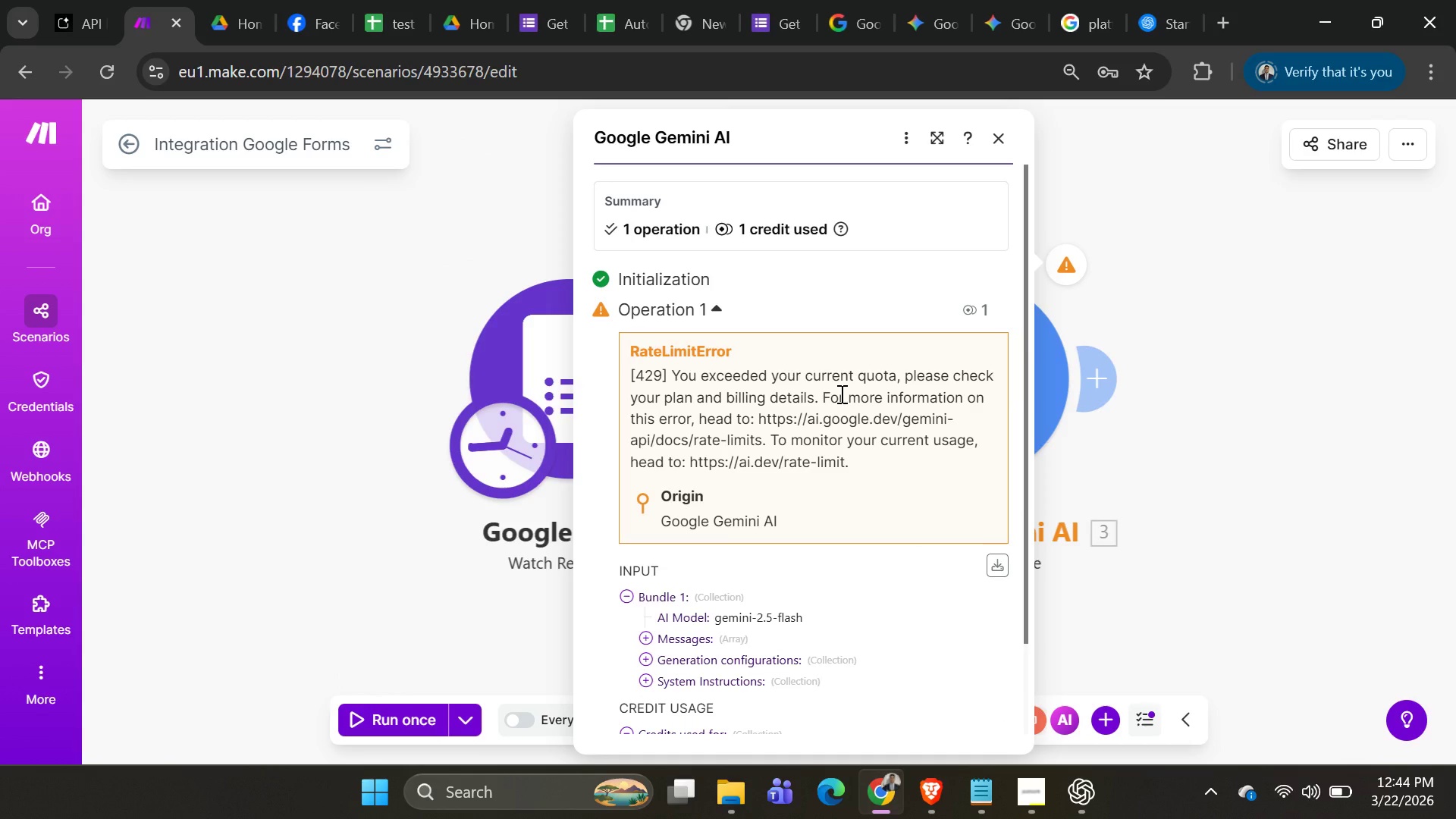 
left_click([994, 135])
 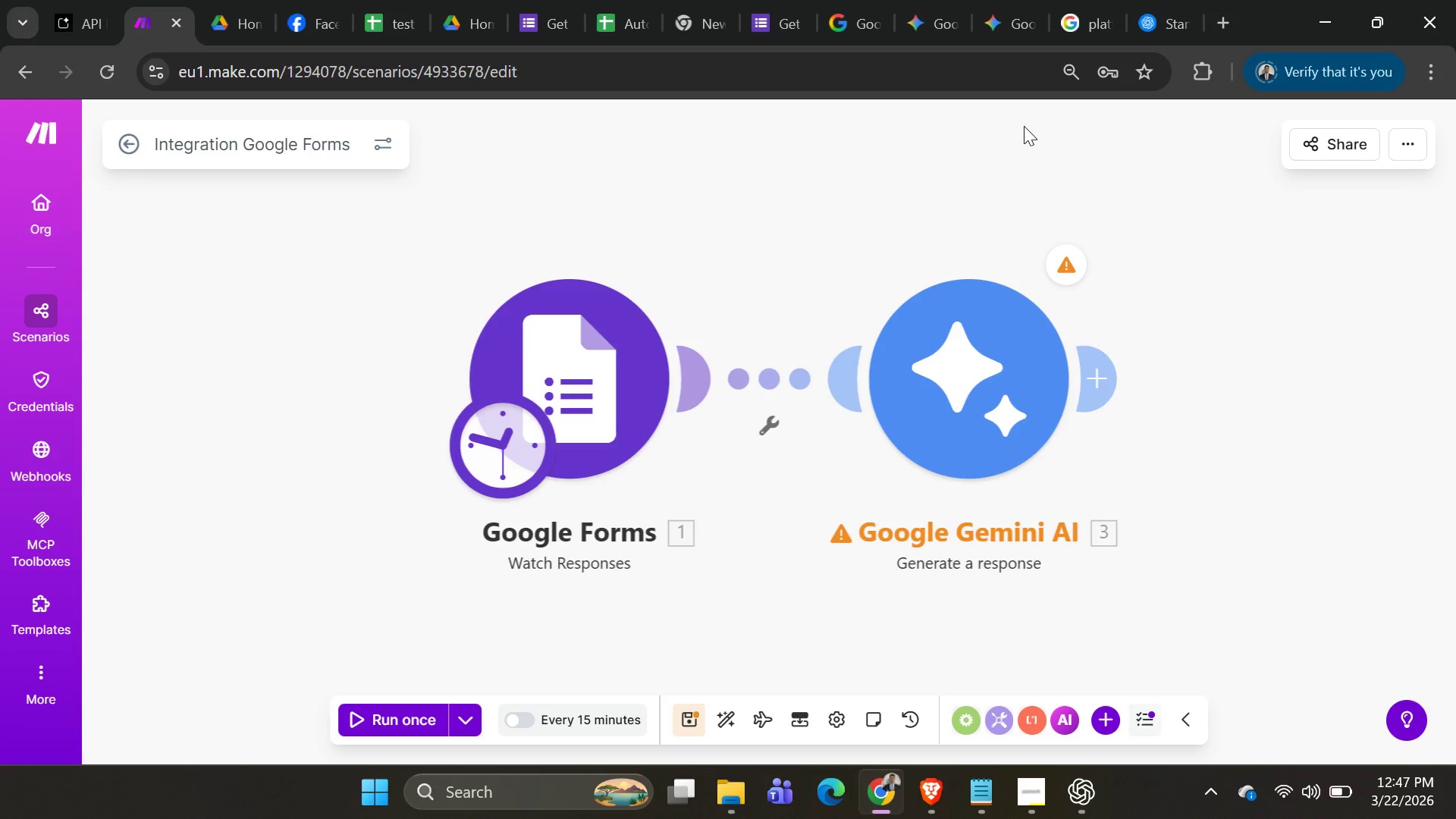 
wait(190.67)
 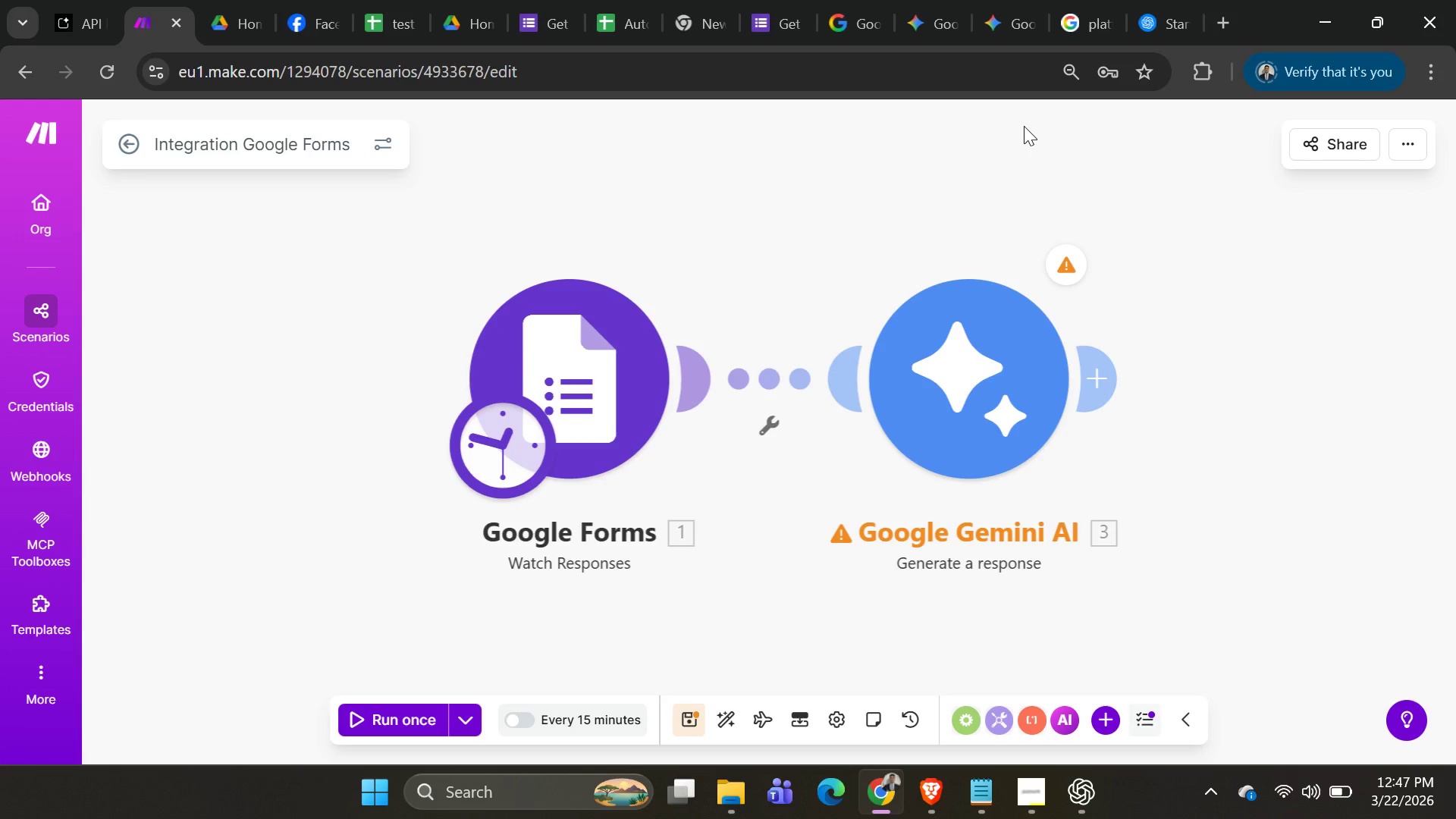 
left_click_drag(start_coordinate=[109, 25], to_coordinate=[173, 15])
 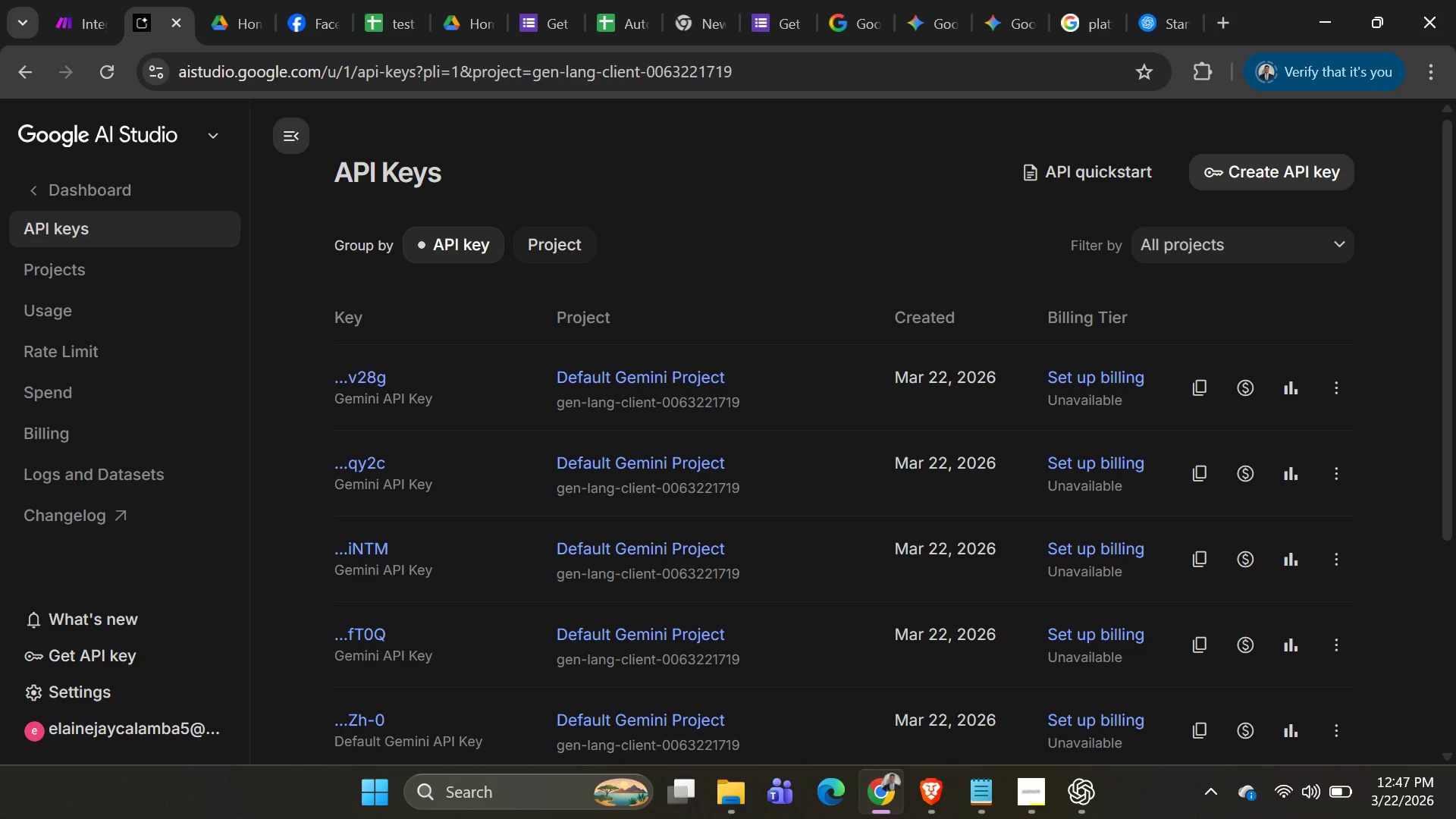 
left_click([69, 745])
 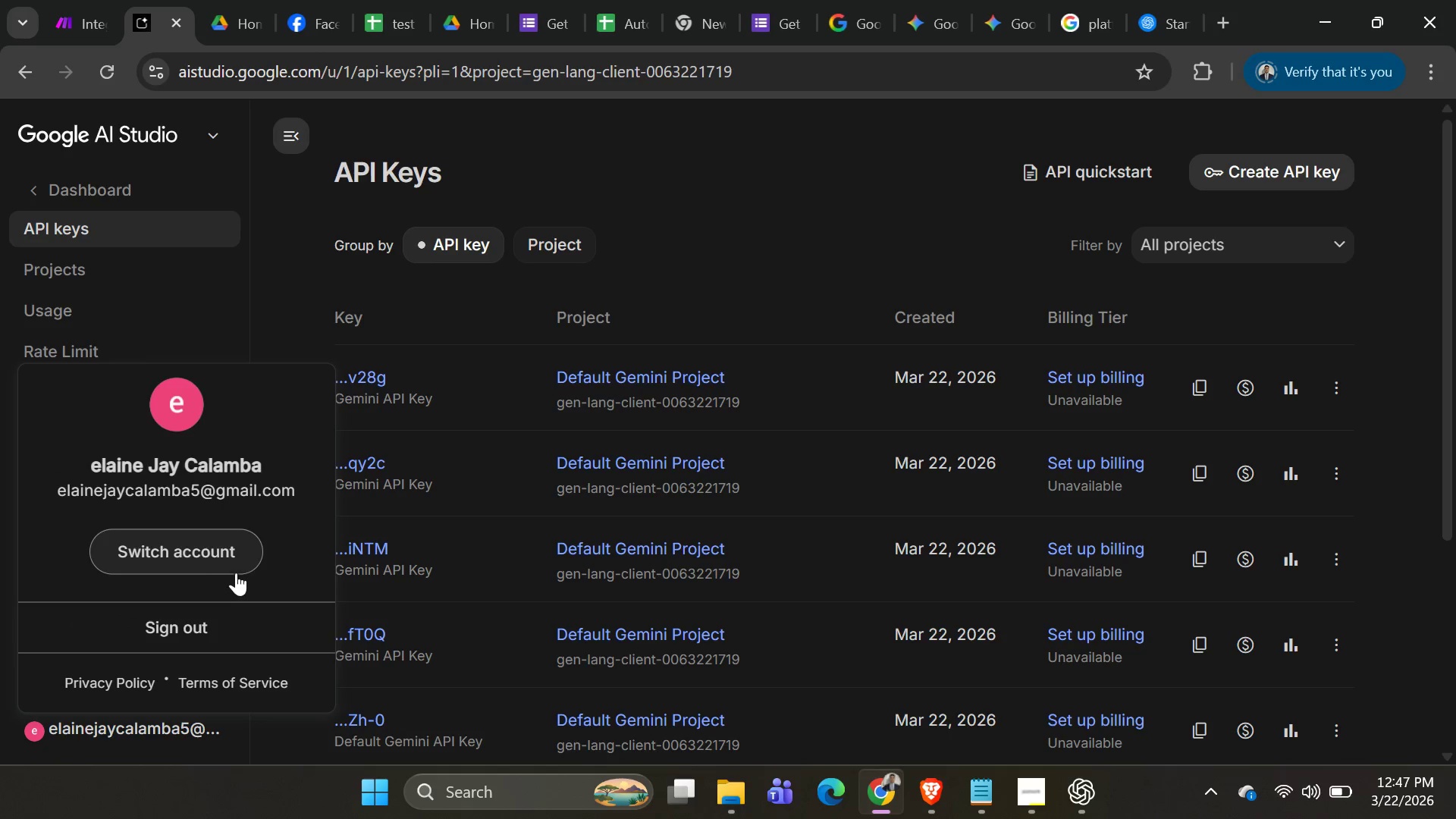 
left_click([208, 570])
 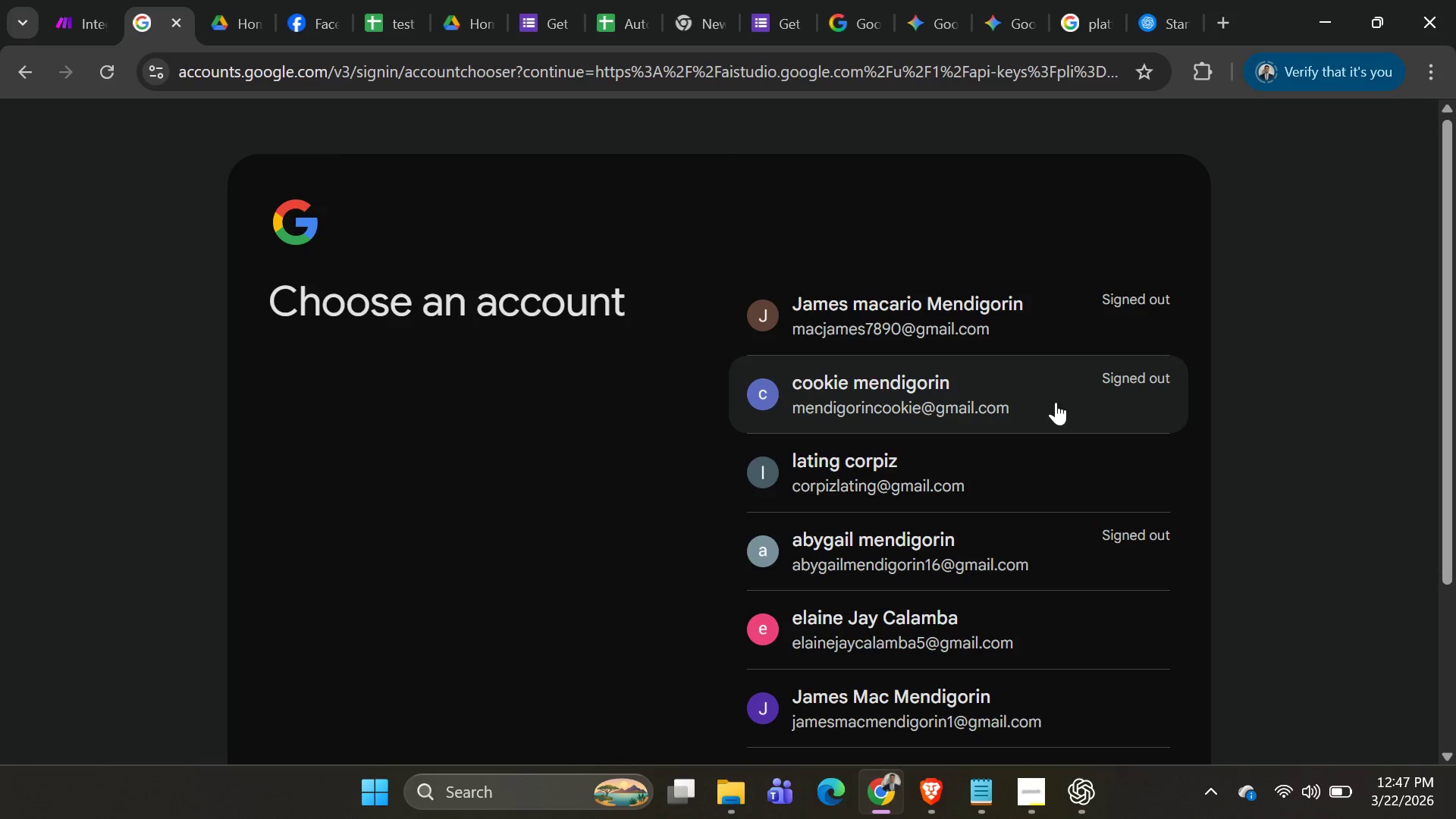 
scroll: coordinate [1035, 548], scroll_direction: down, amount: 2.0
 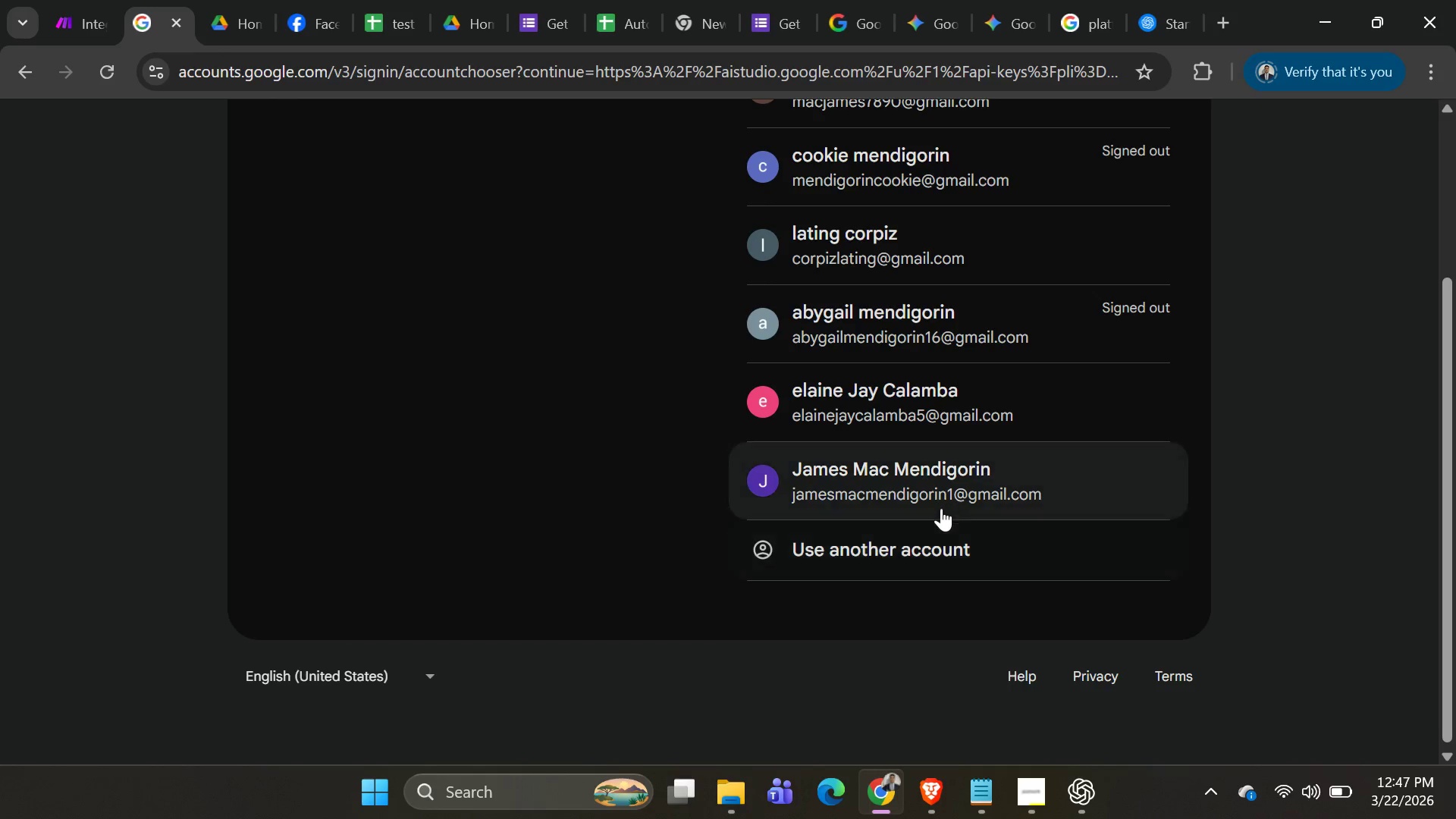 
left_click([932, 548])
 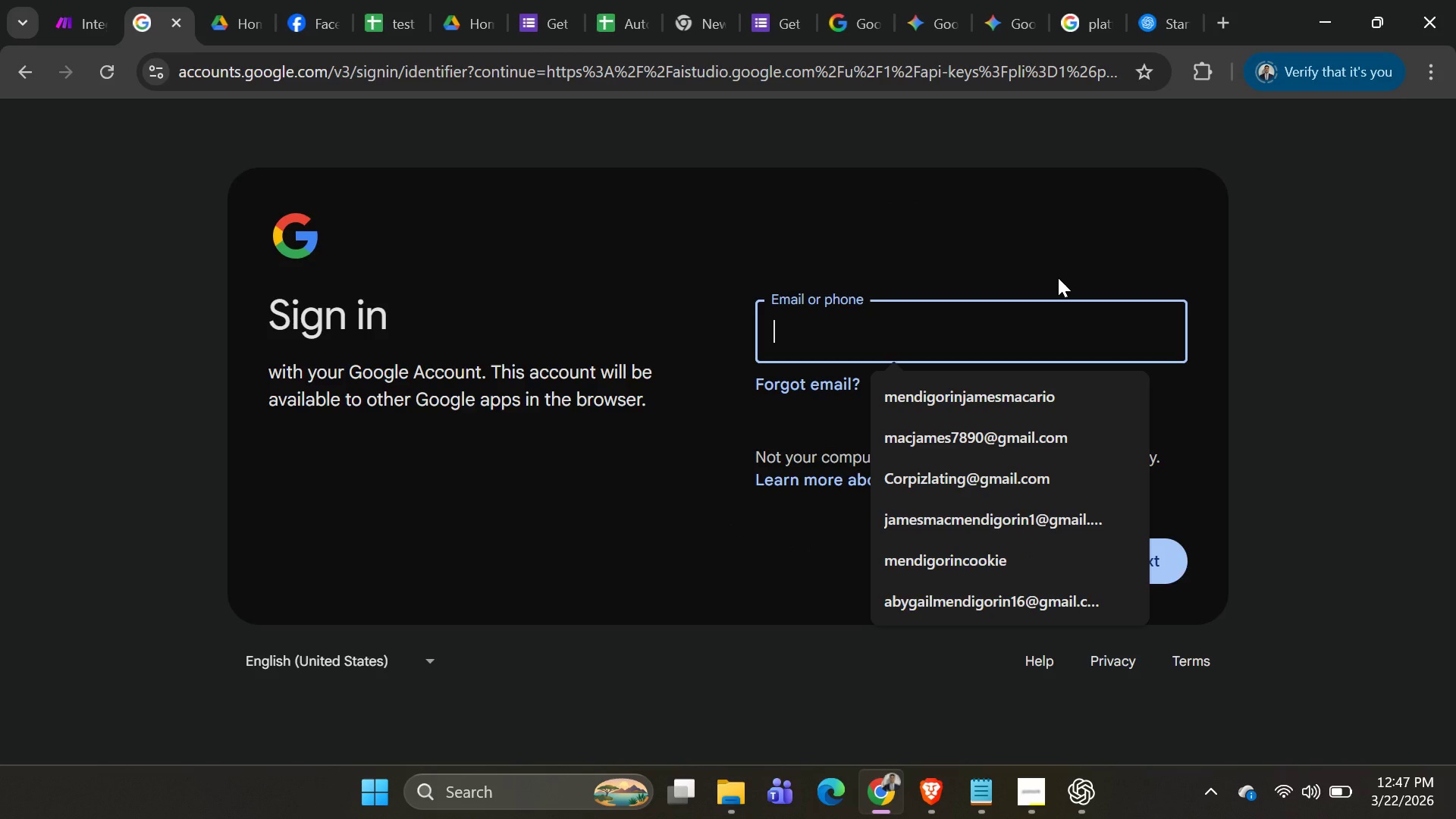 
key([redacted])
 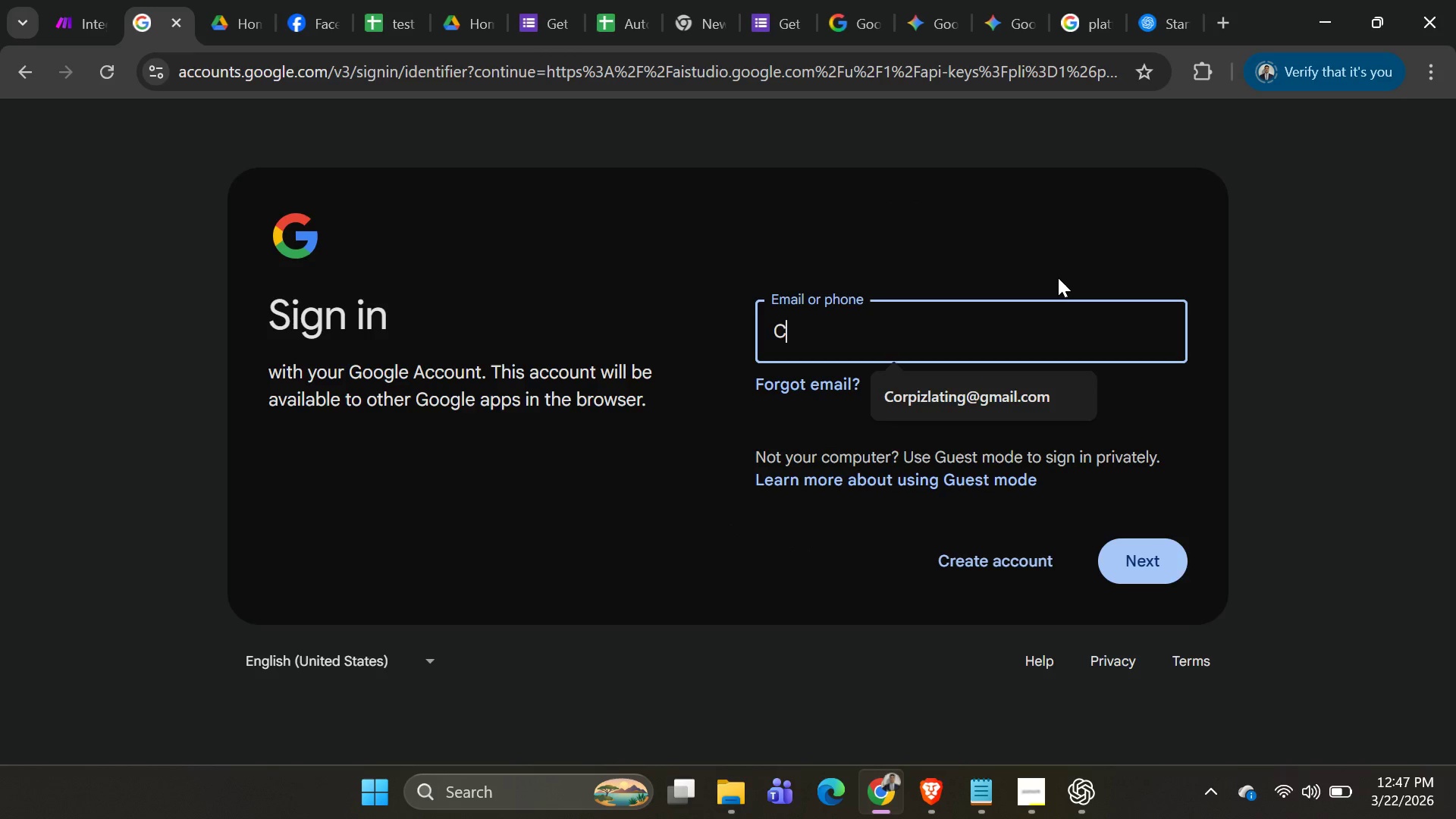 
key(Backspace)
 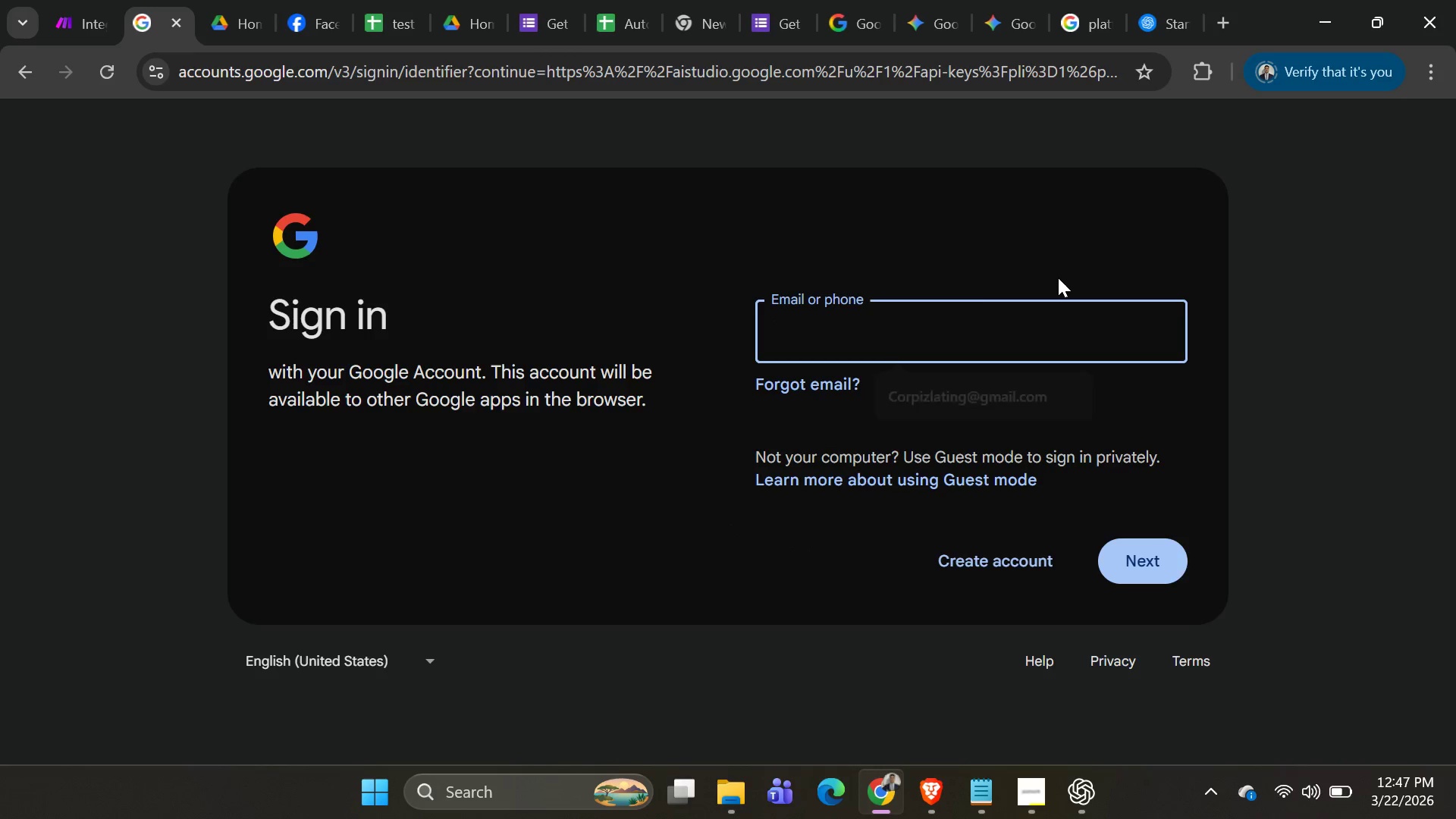 
key(Backspace)
 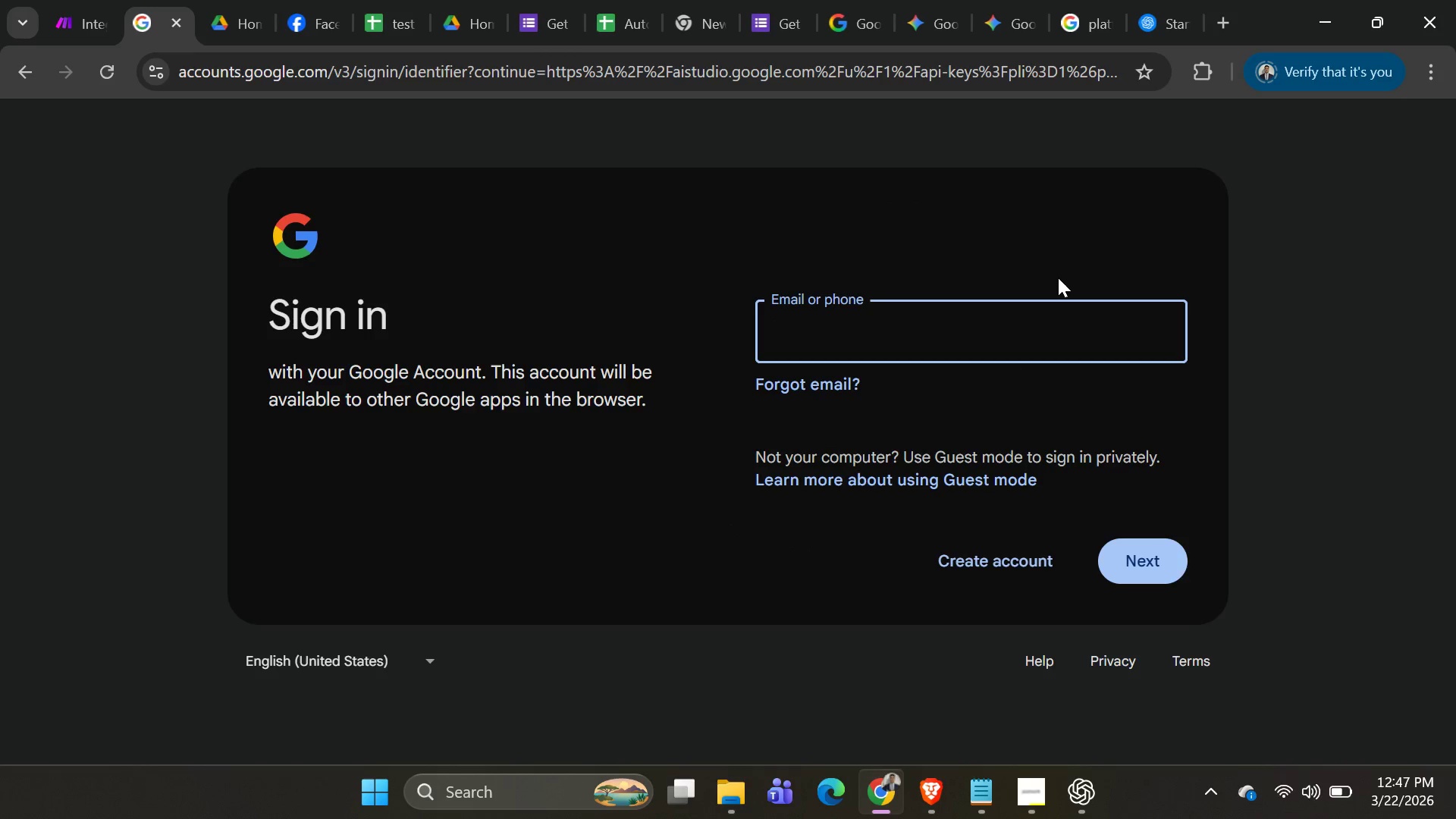 
key(Backspace)
 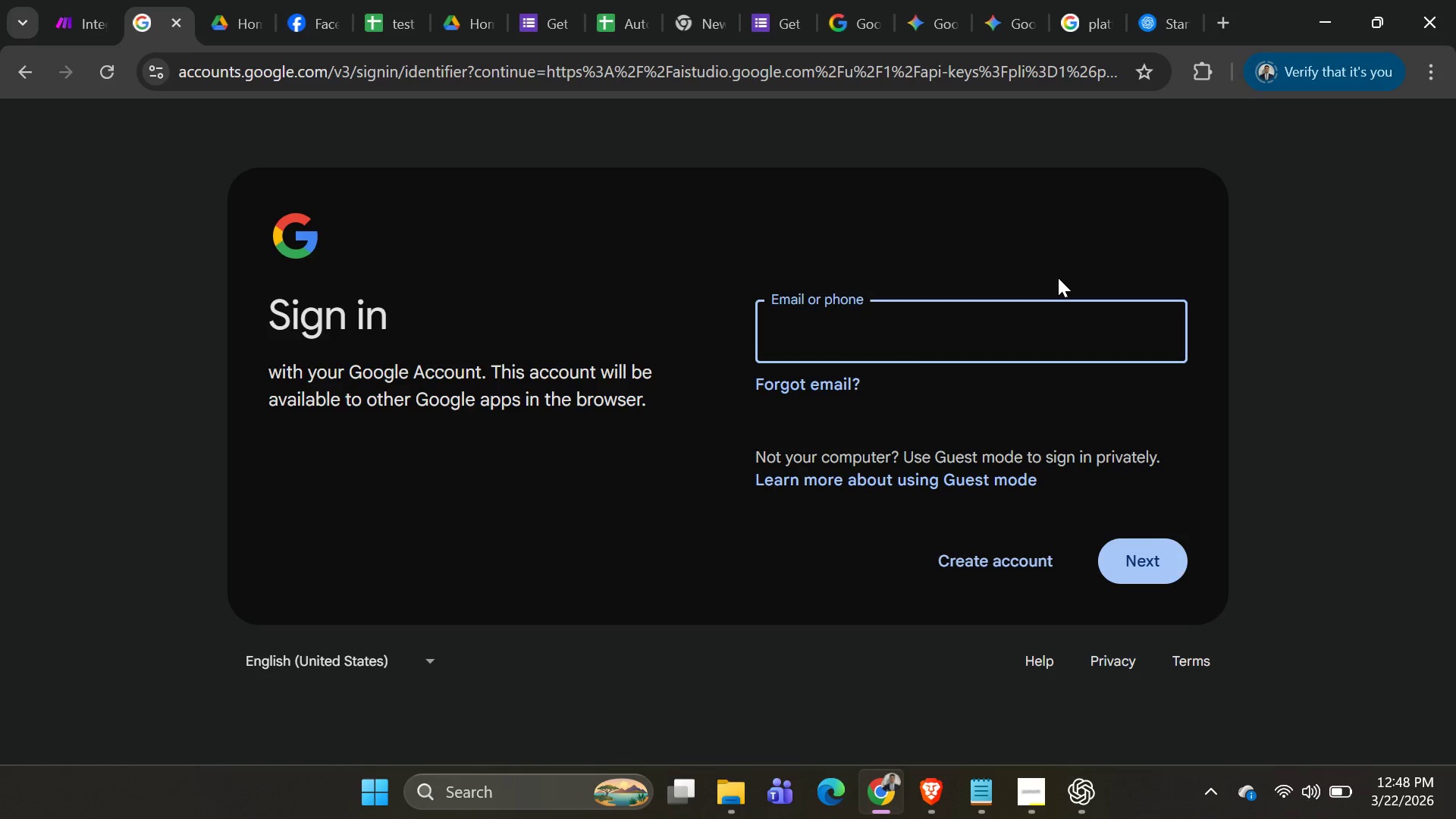 
wait(21.47)
 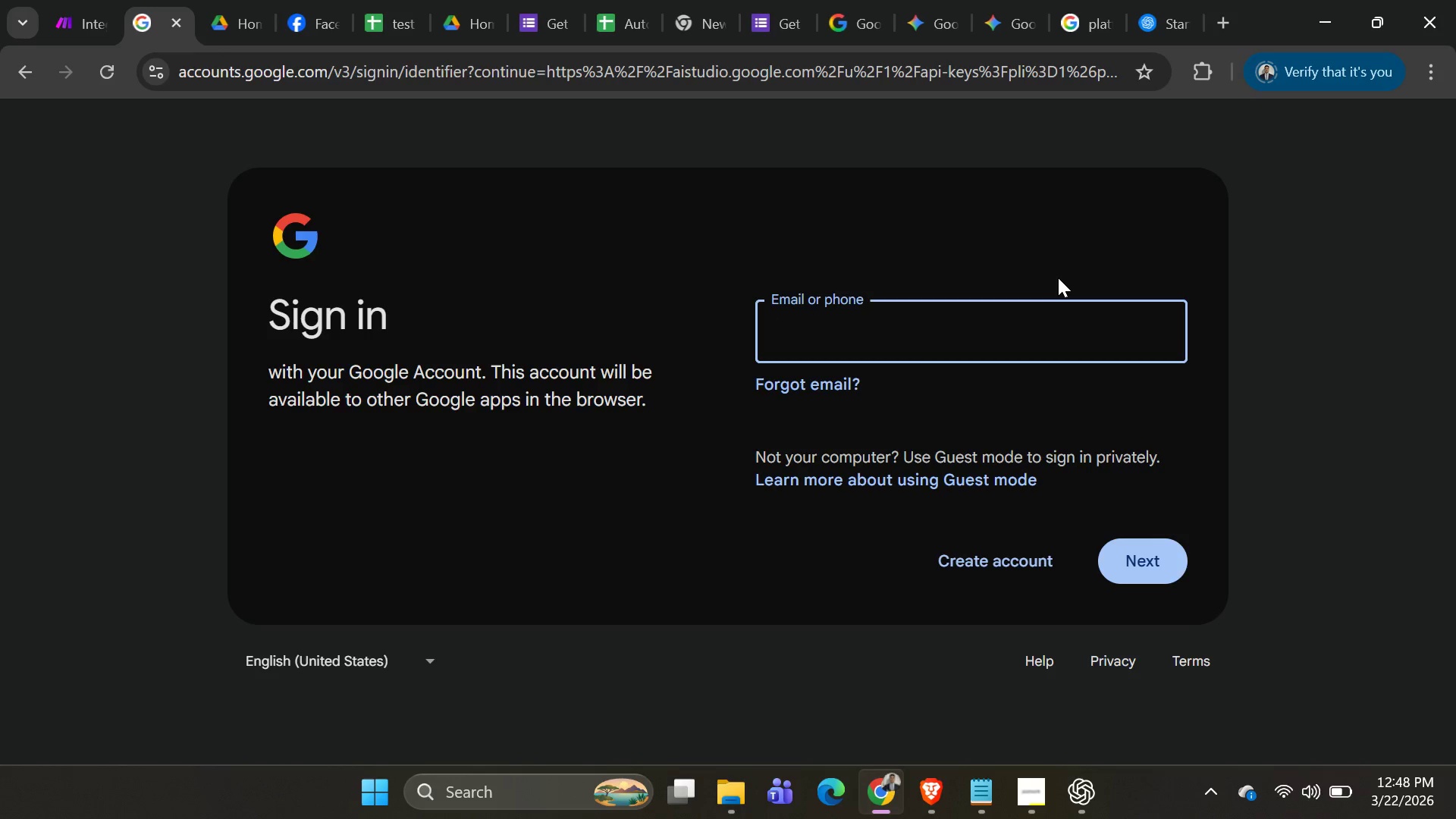 
type([redacted])
 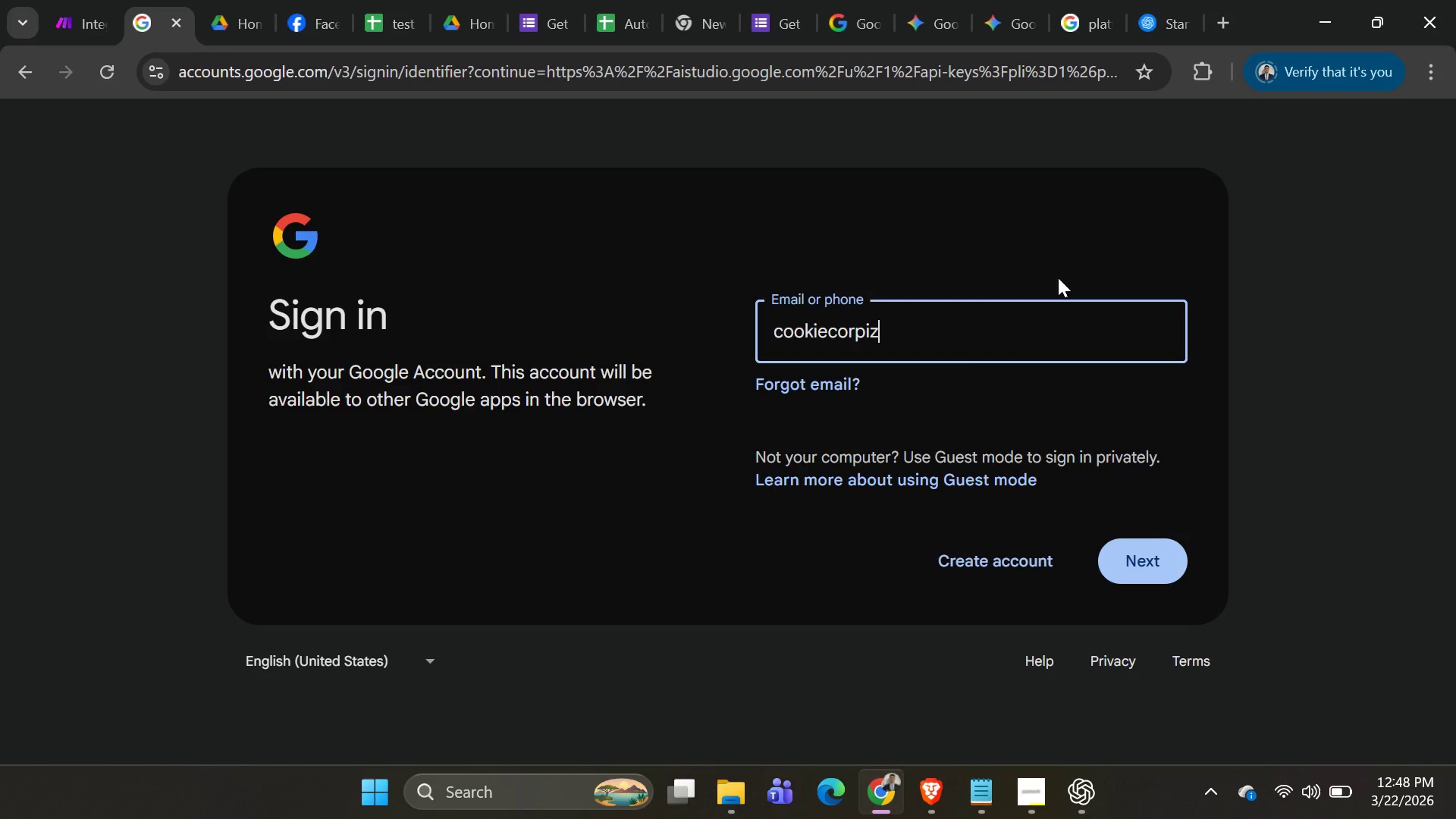 
wait(7.05)
 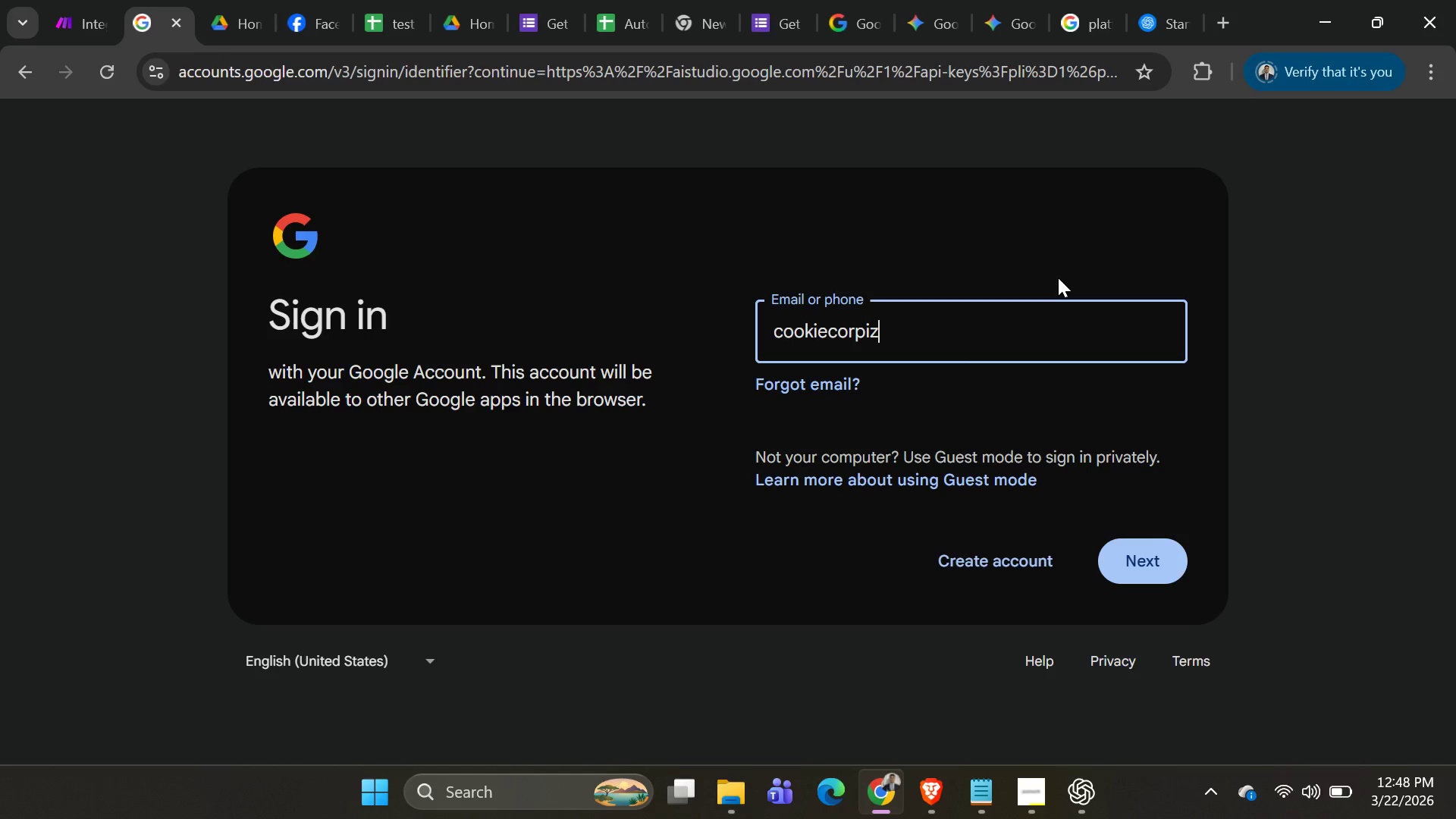 
type([redacted])
 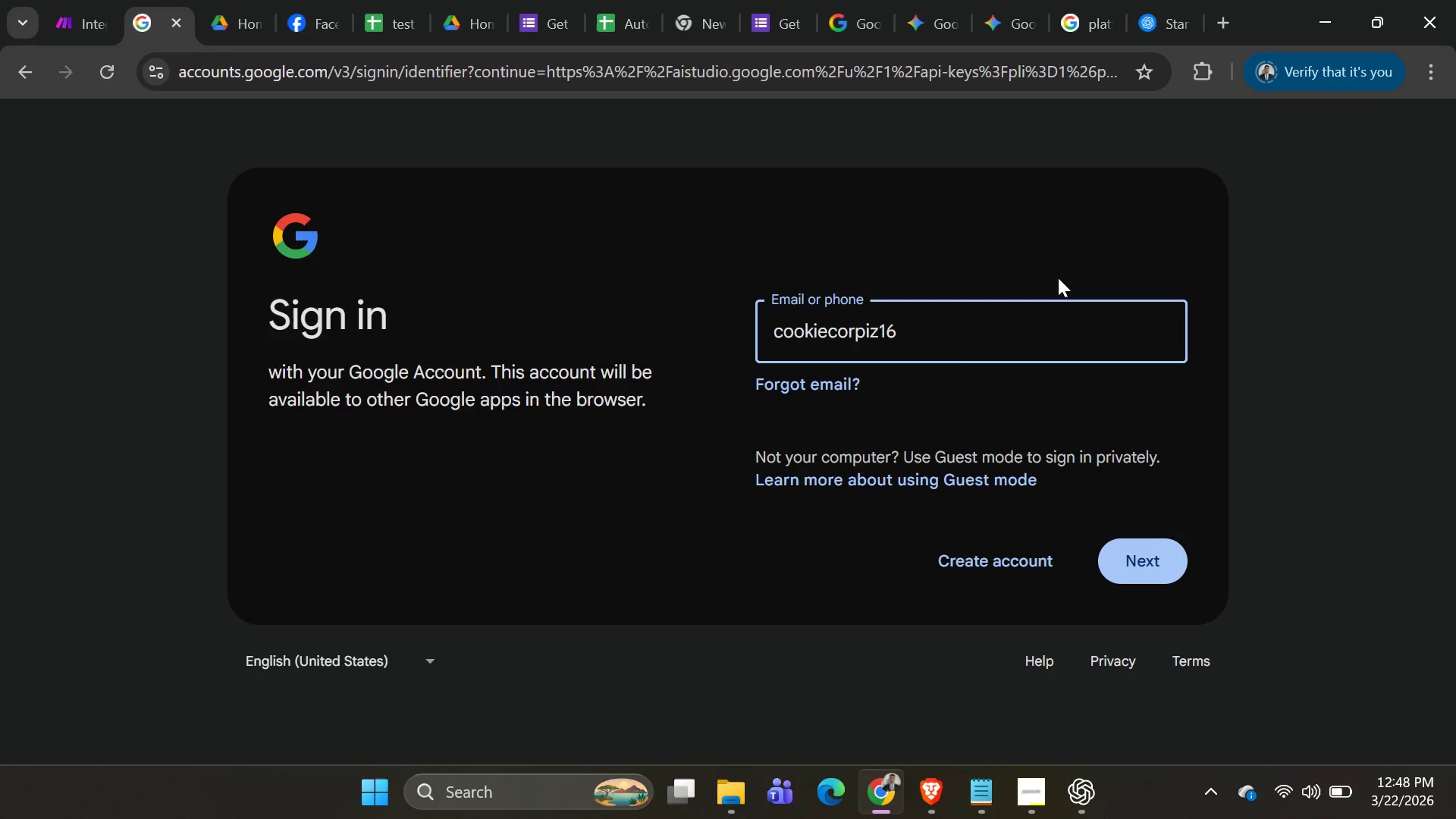 
key(Enter)
 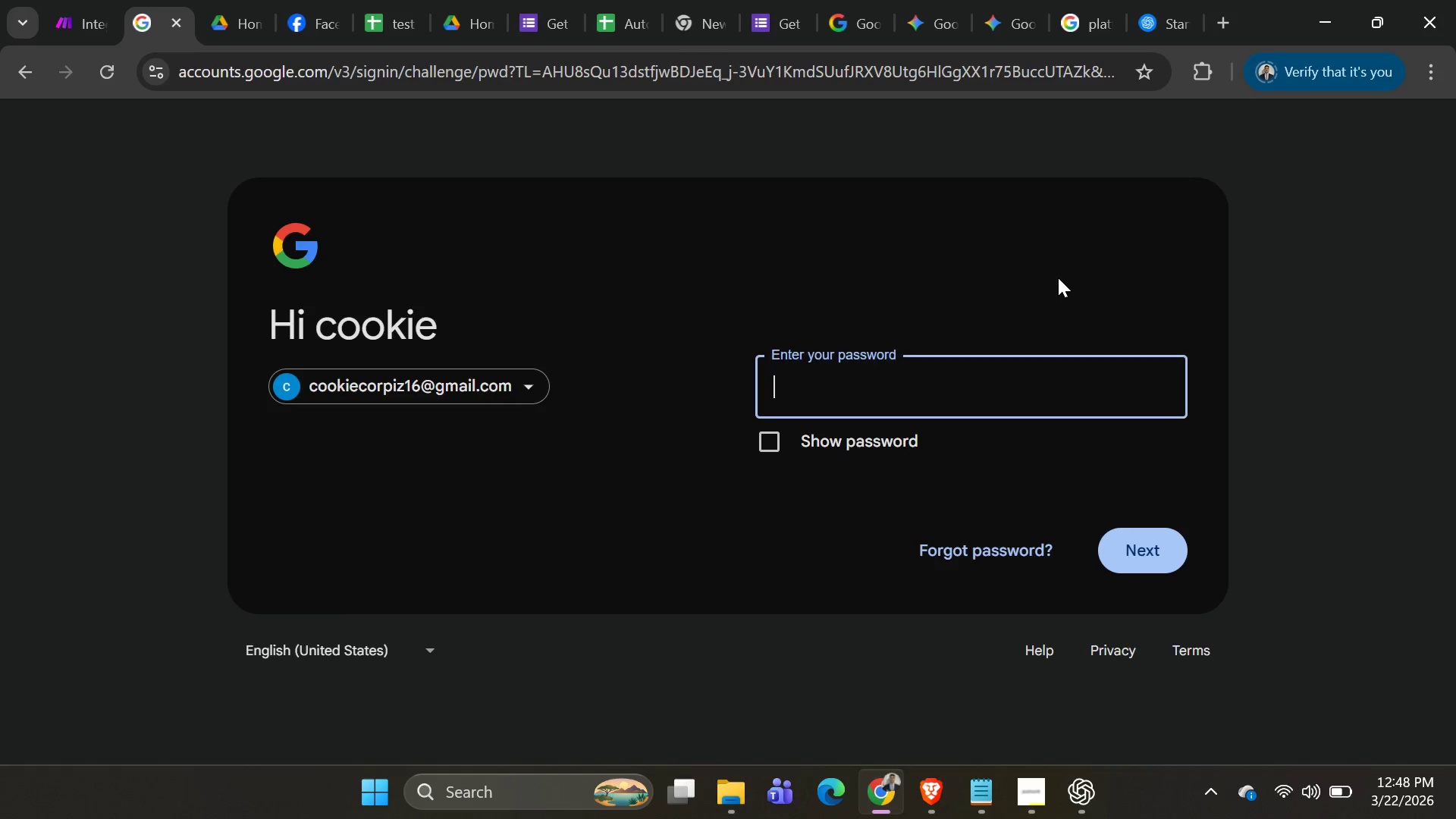 
type([redacted])
 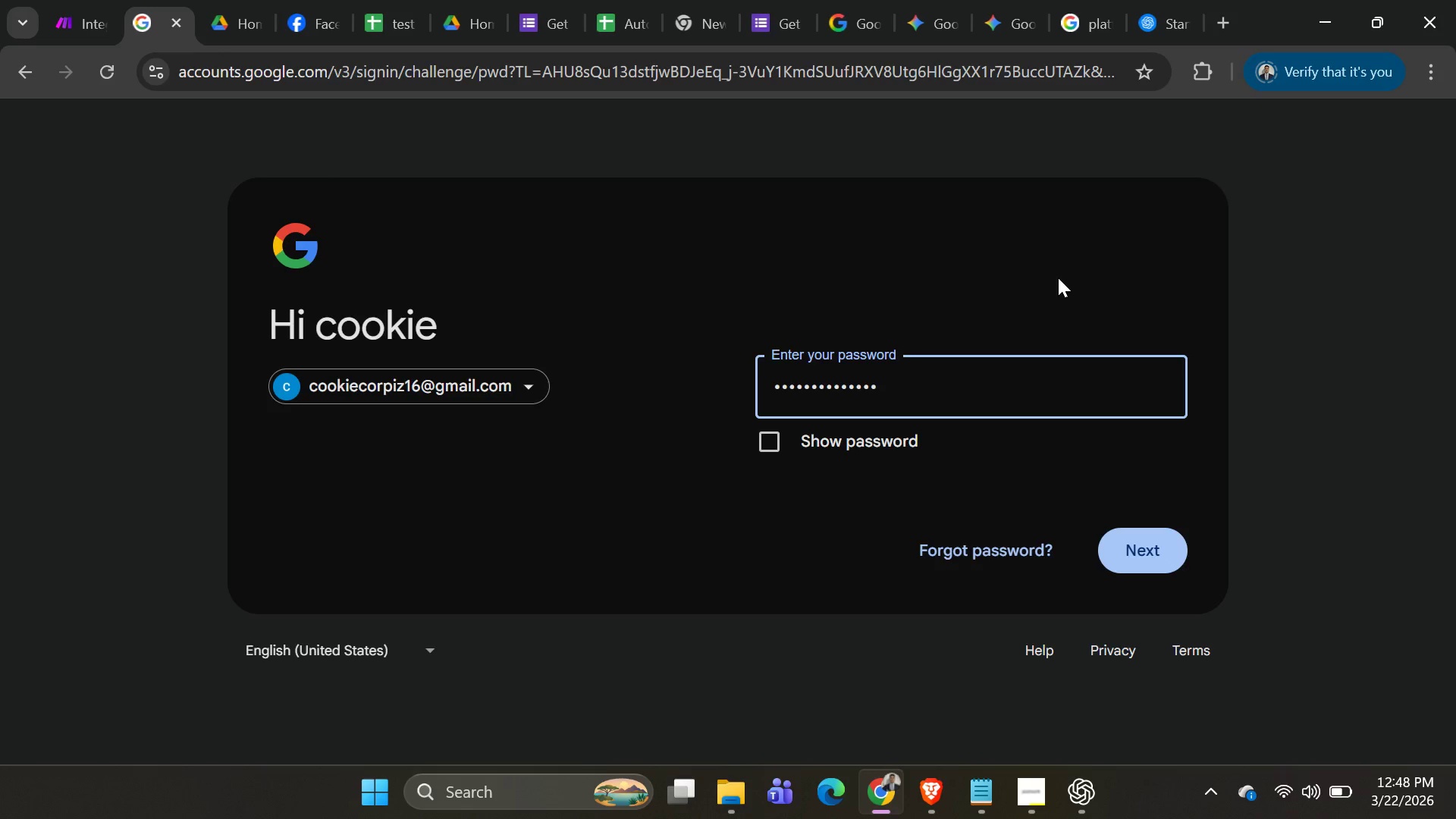 
key(Enter)
 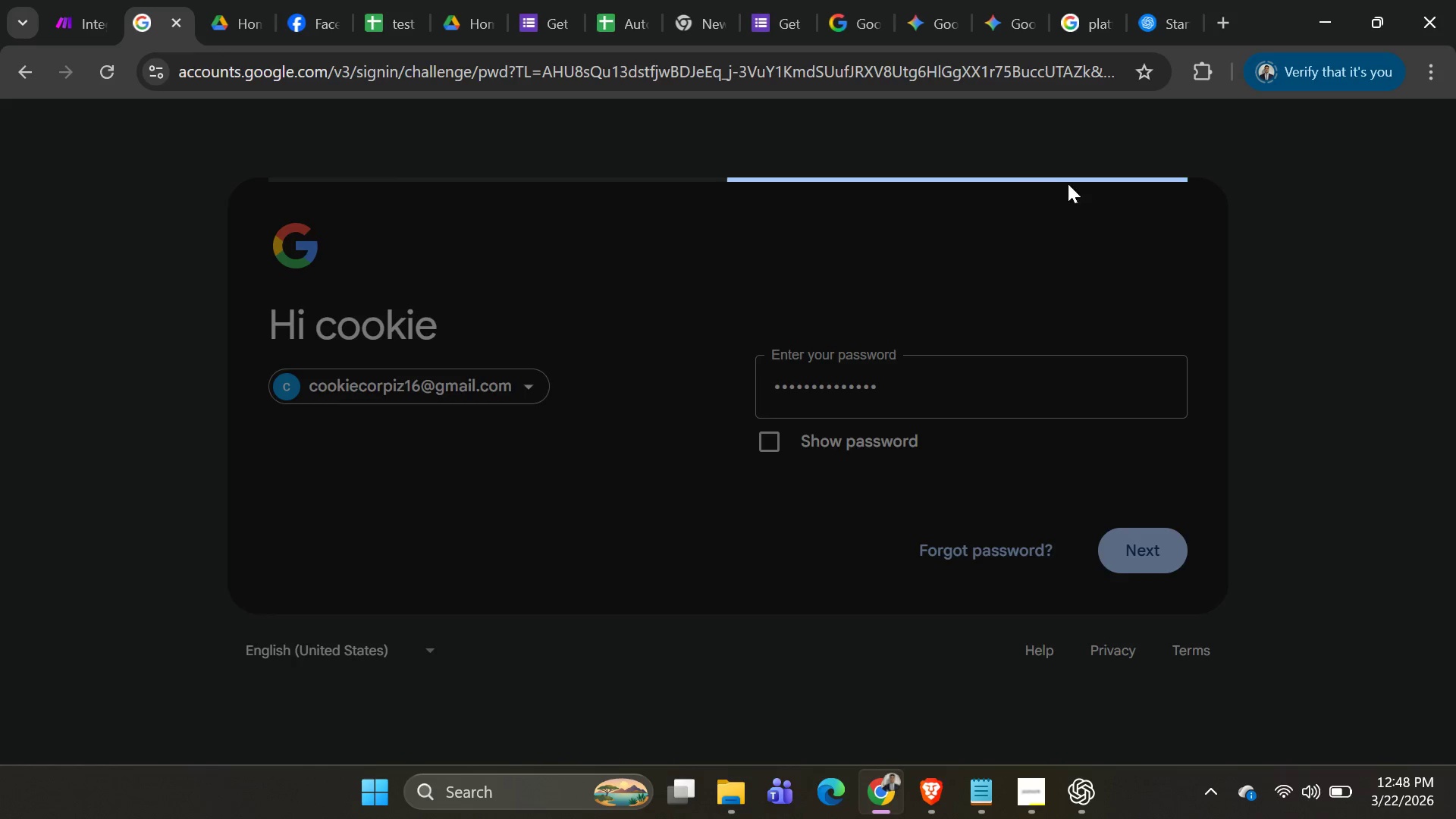 
mouse_move([1058, 280])
 